 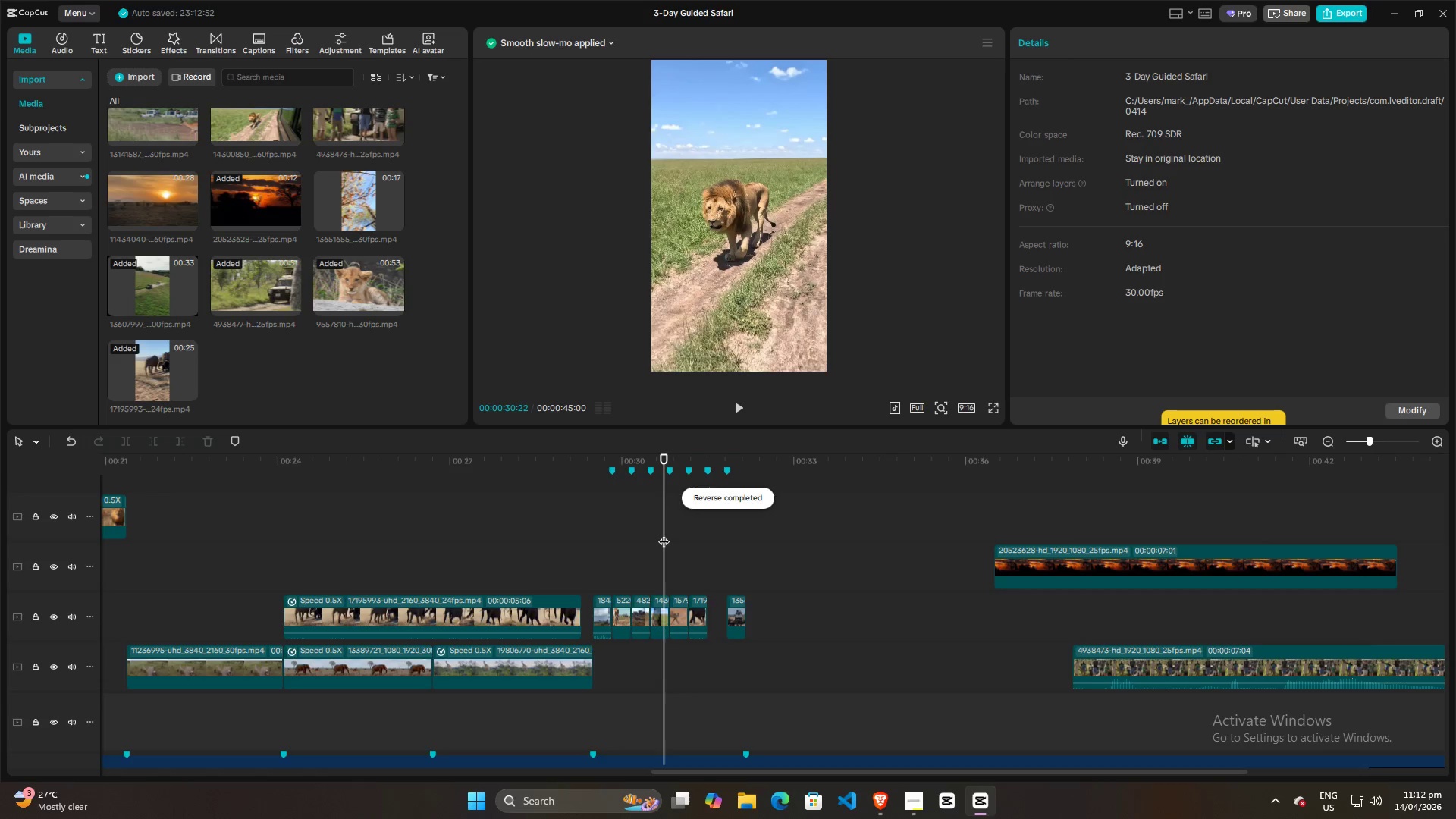 
key(Space)
 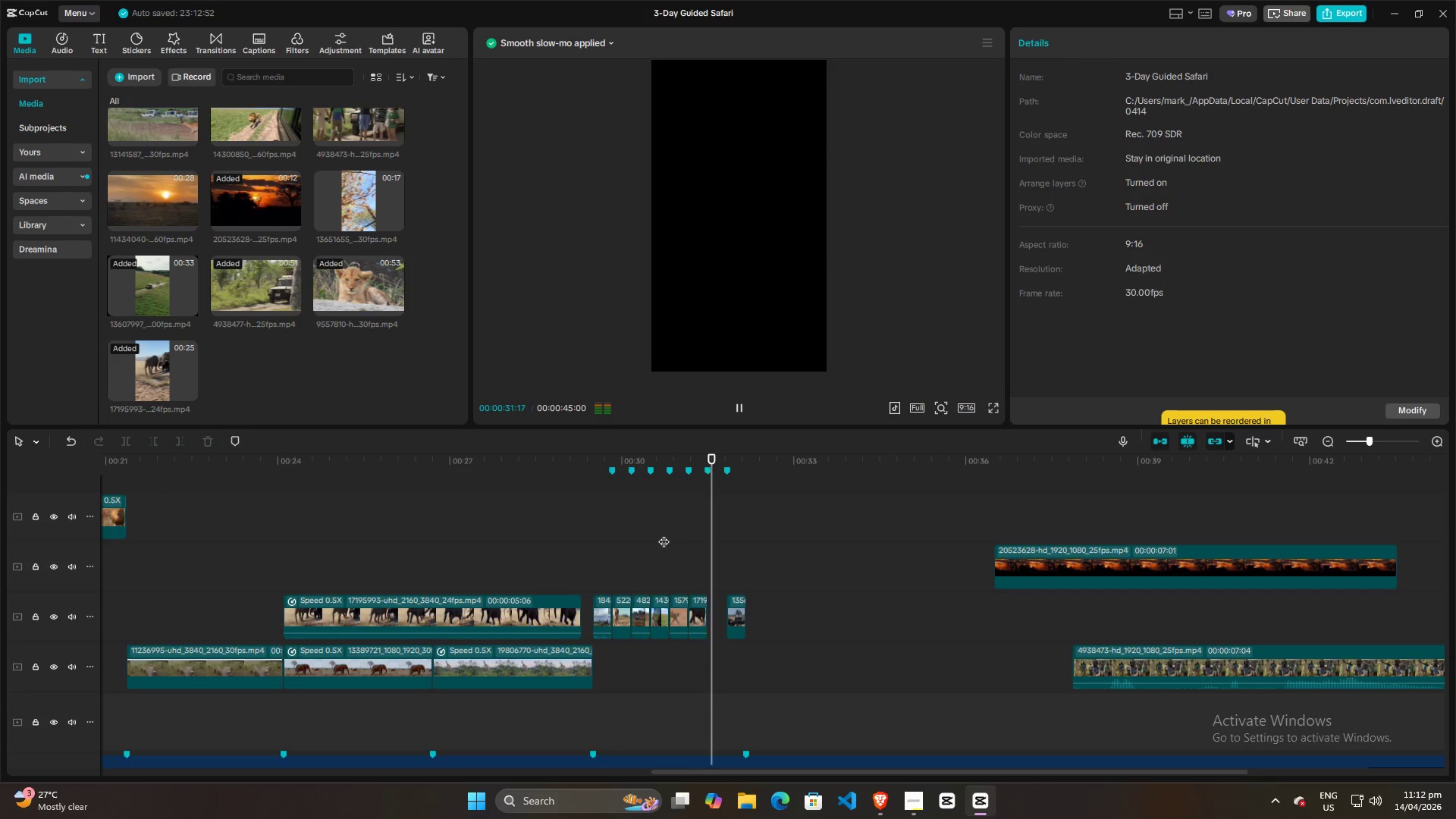 
key(Space)
 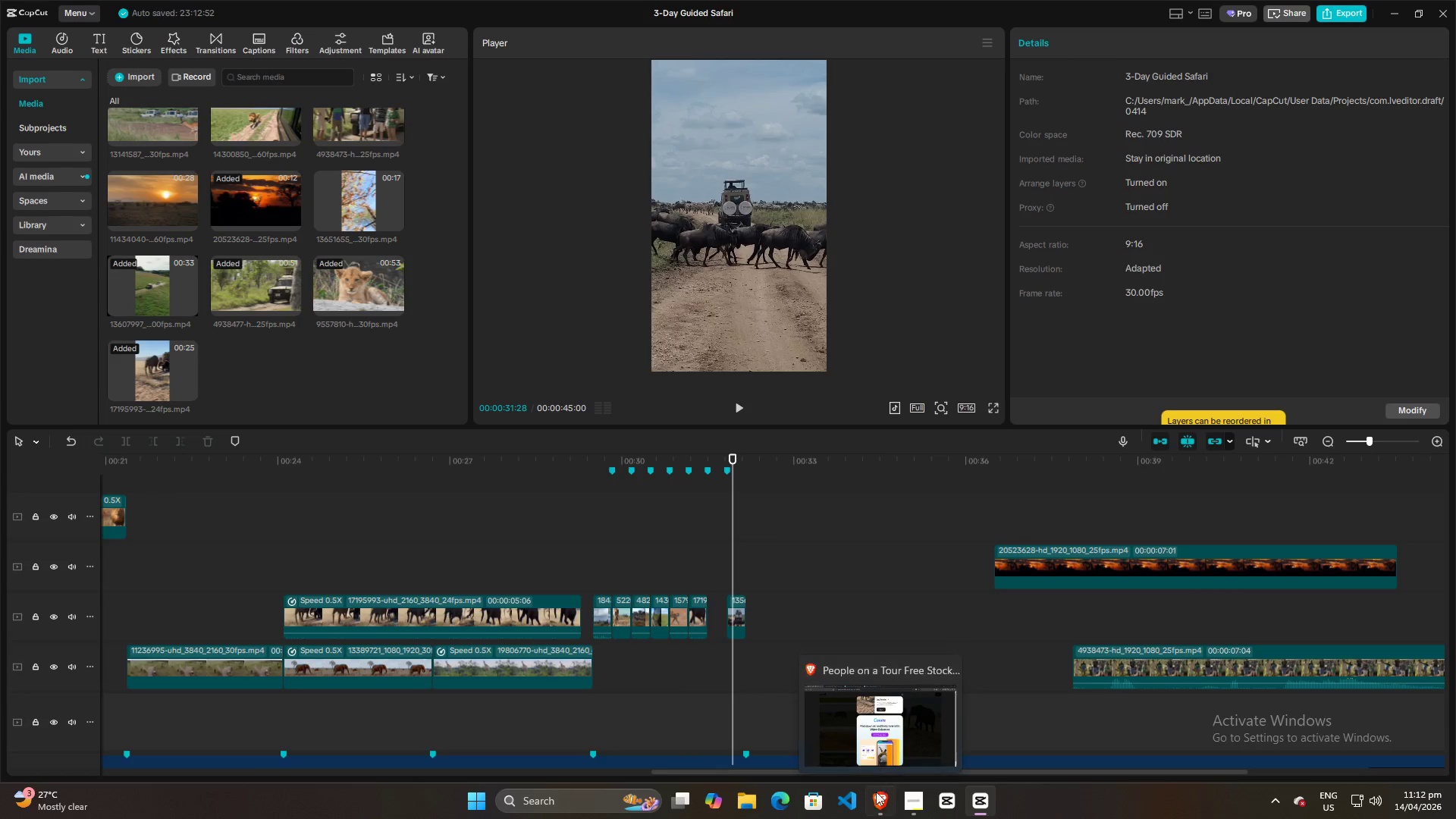 
left_click([875, 802])
 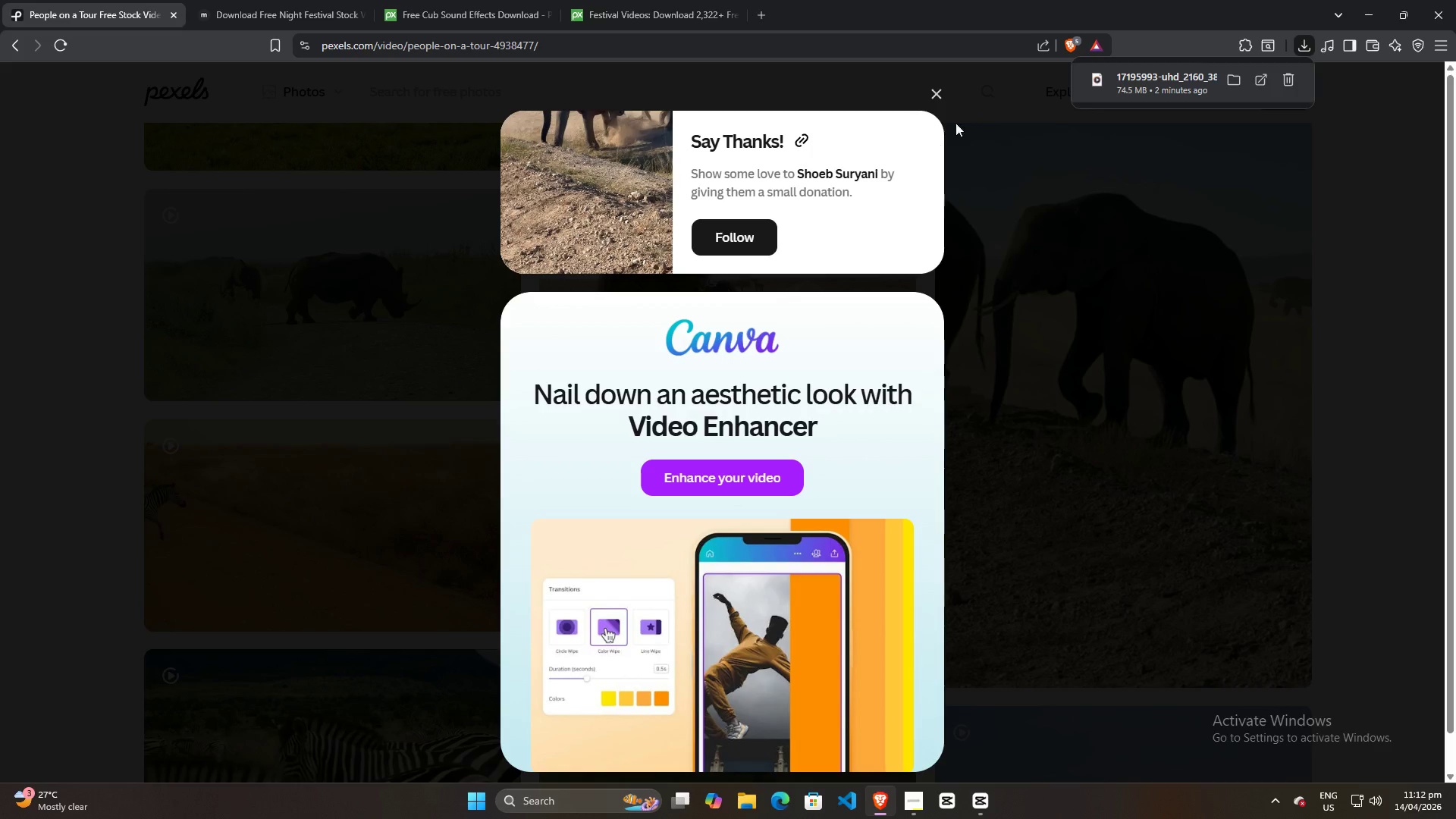 
left_click([1105, 256])
 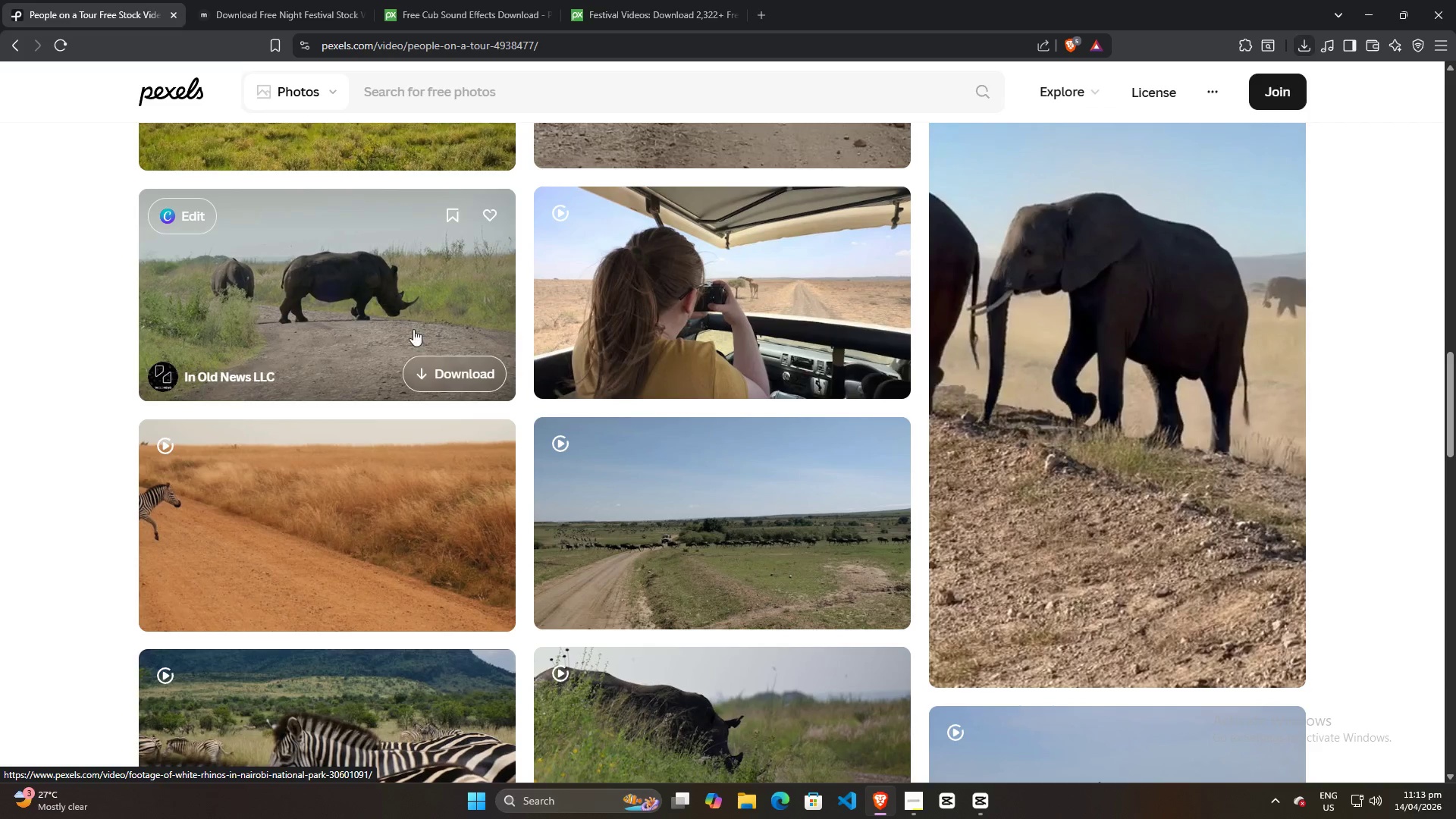 
left_click([441, 374])
 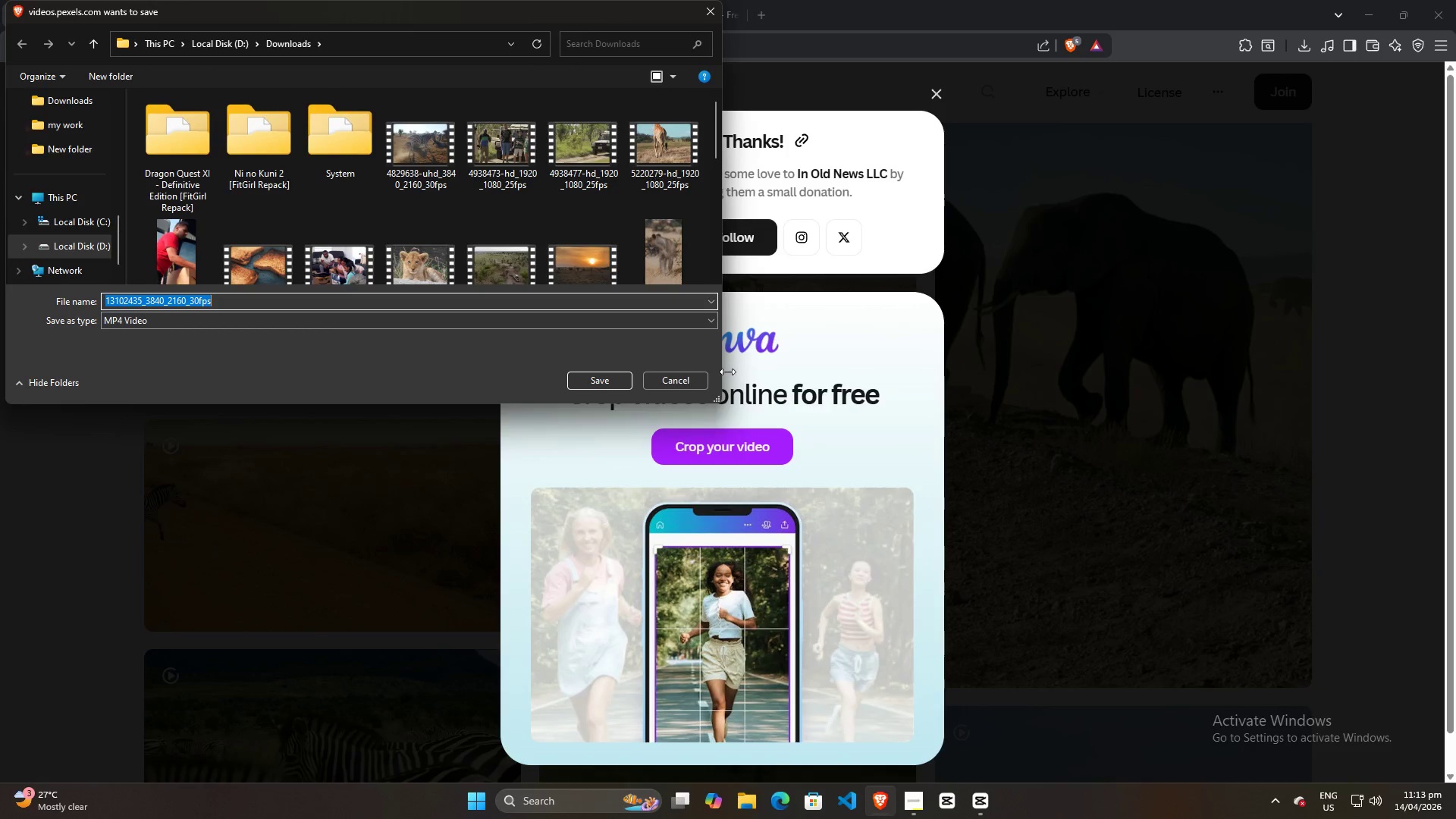 
left_click([603, 383])
 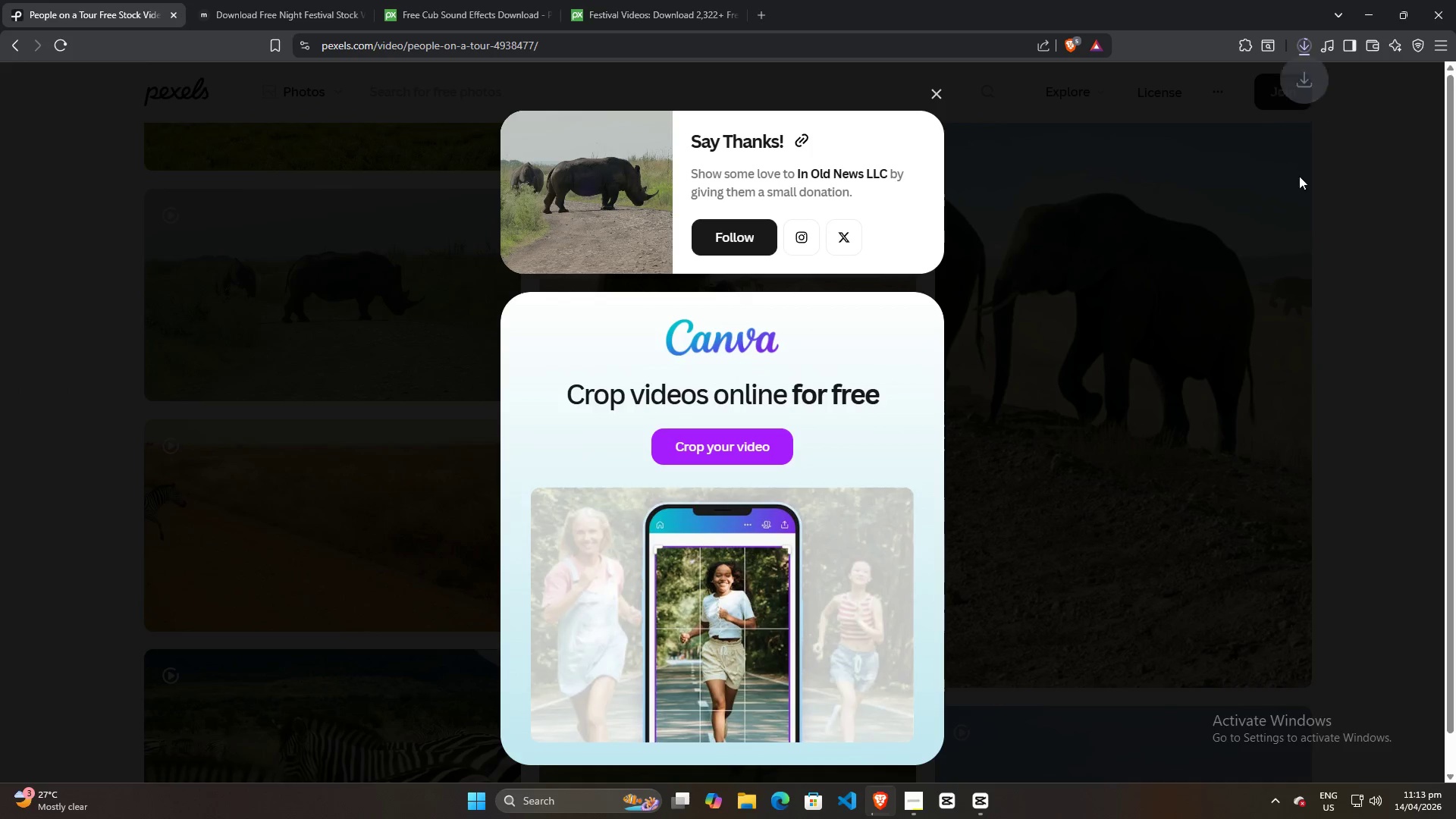 
left_click([1384, 259])
 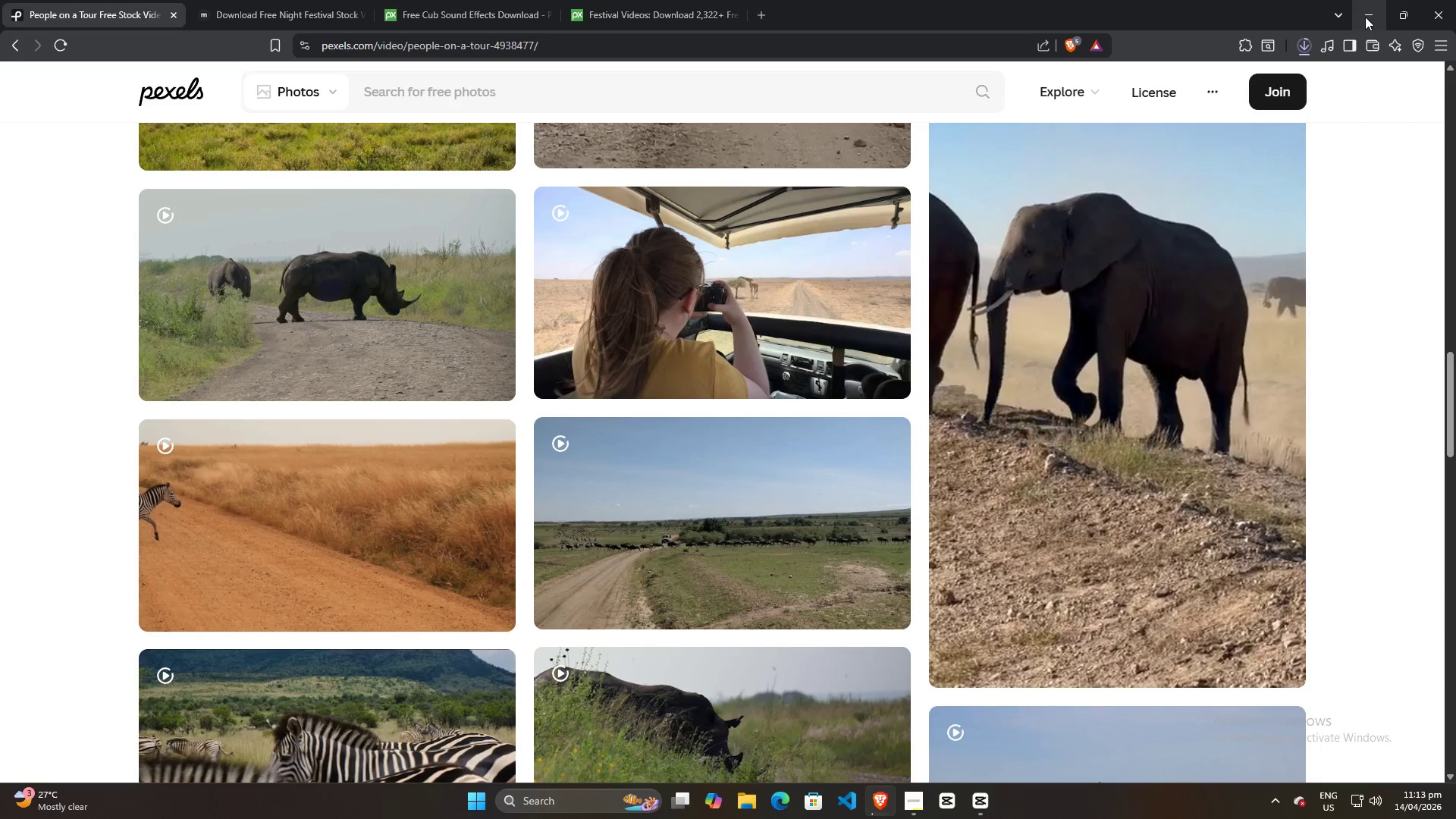 
left_click([1365, 17])
 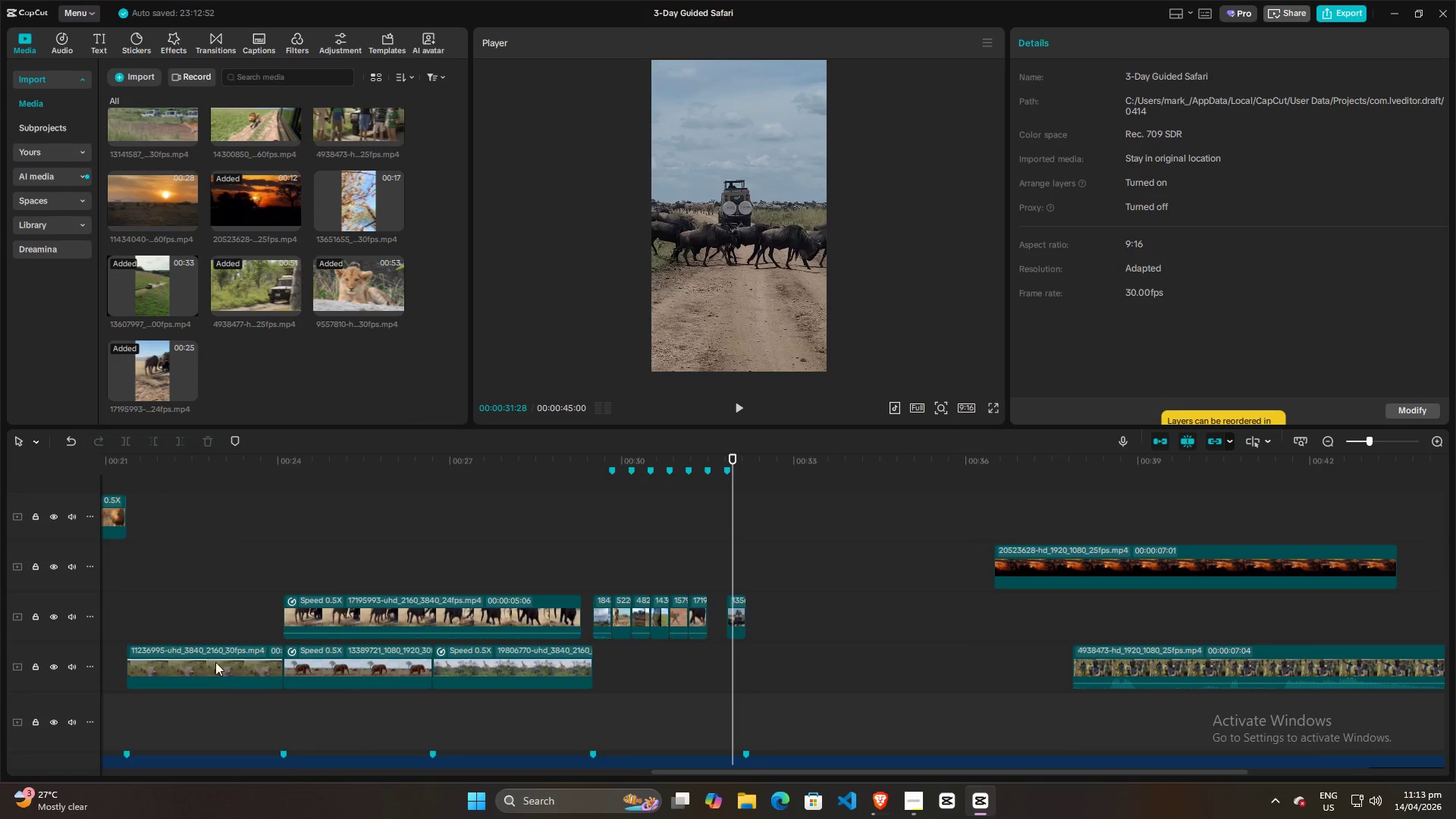 
left_click([340, 610])
 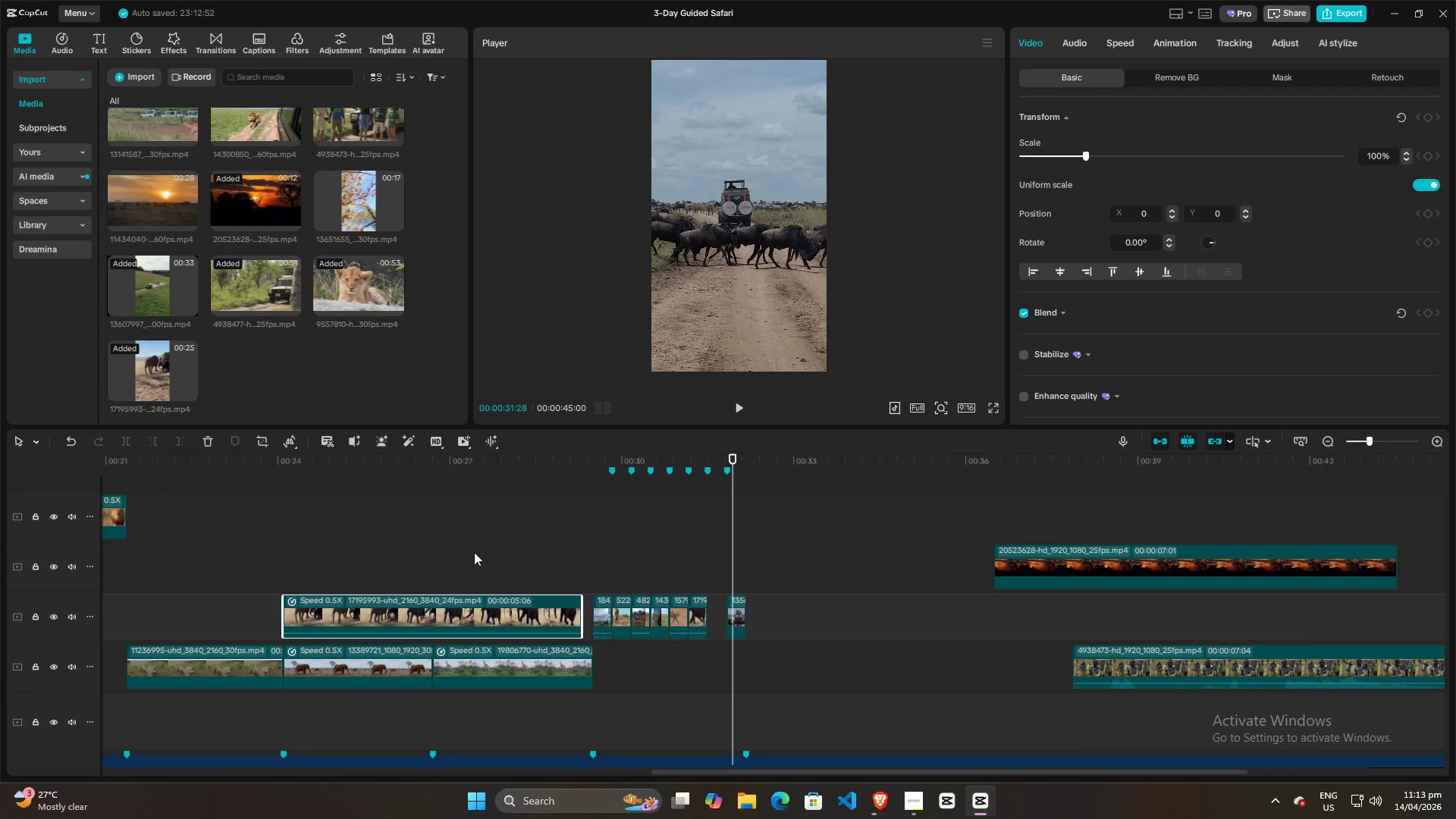 
double_click([383, 617])
 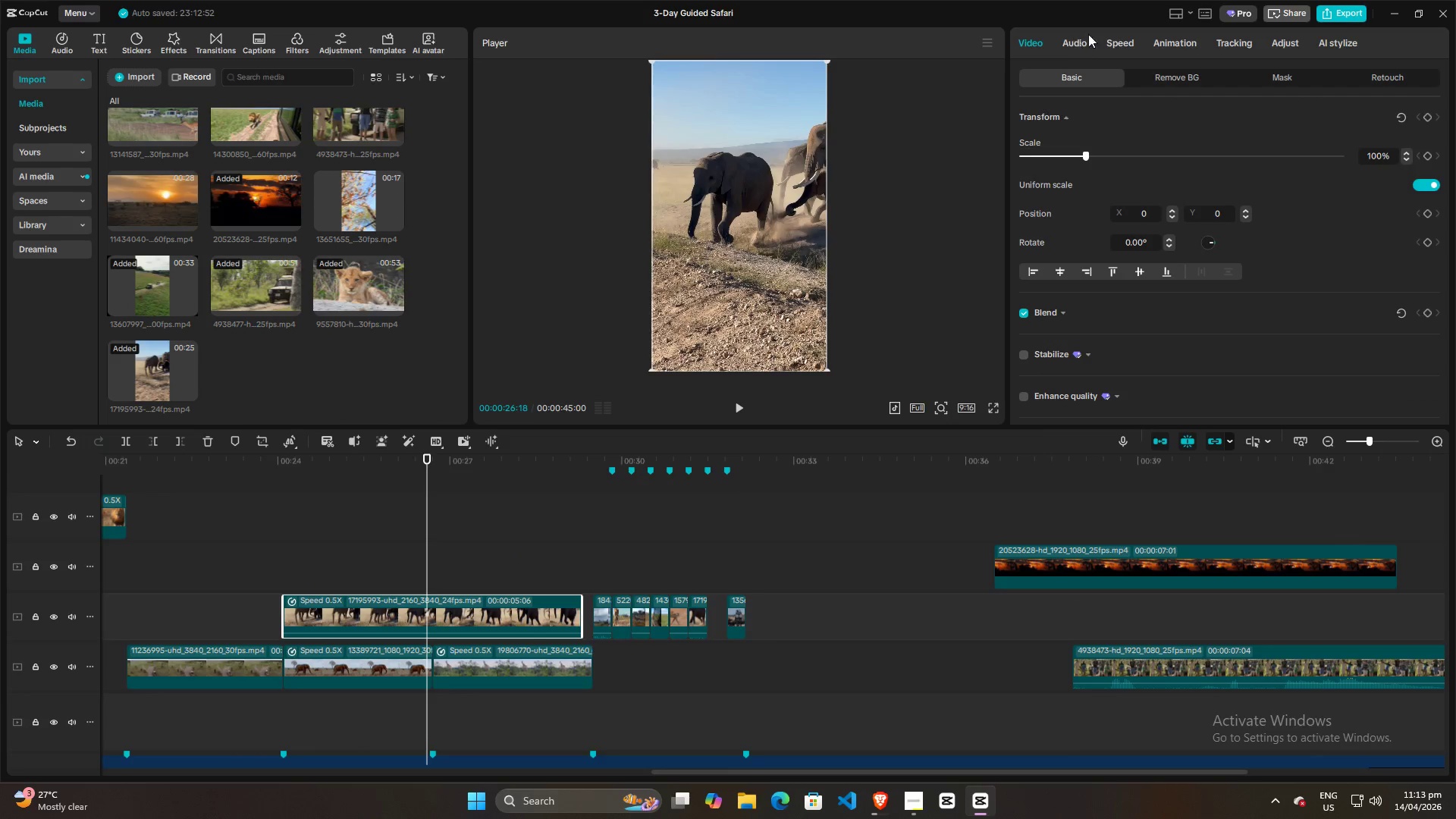 
left_click([1125, 36])
 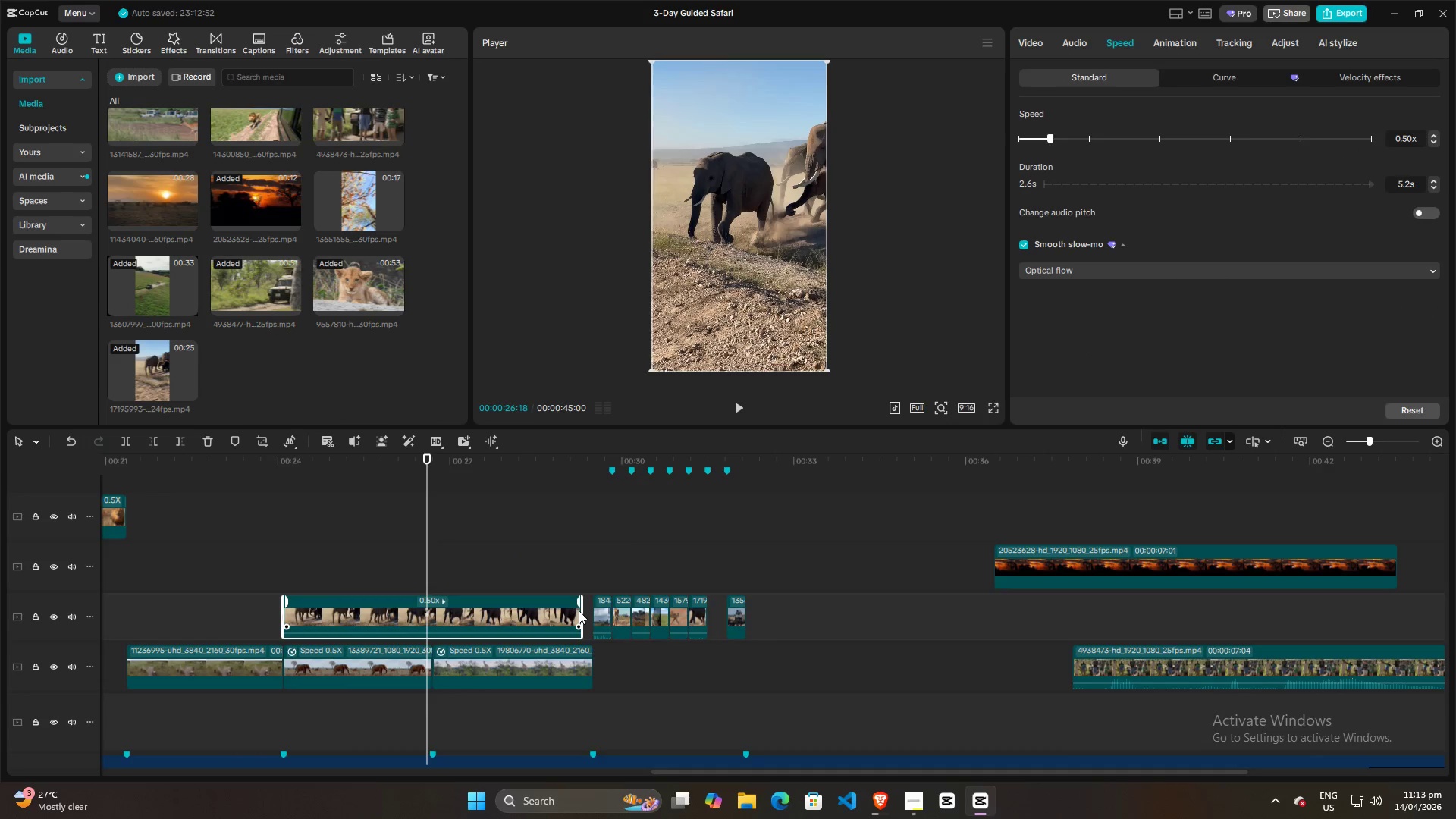 
left_click_drag(start_coordinate=[581, 610], to_coordinate=[432, 610])
 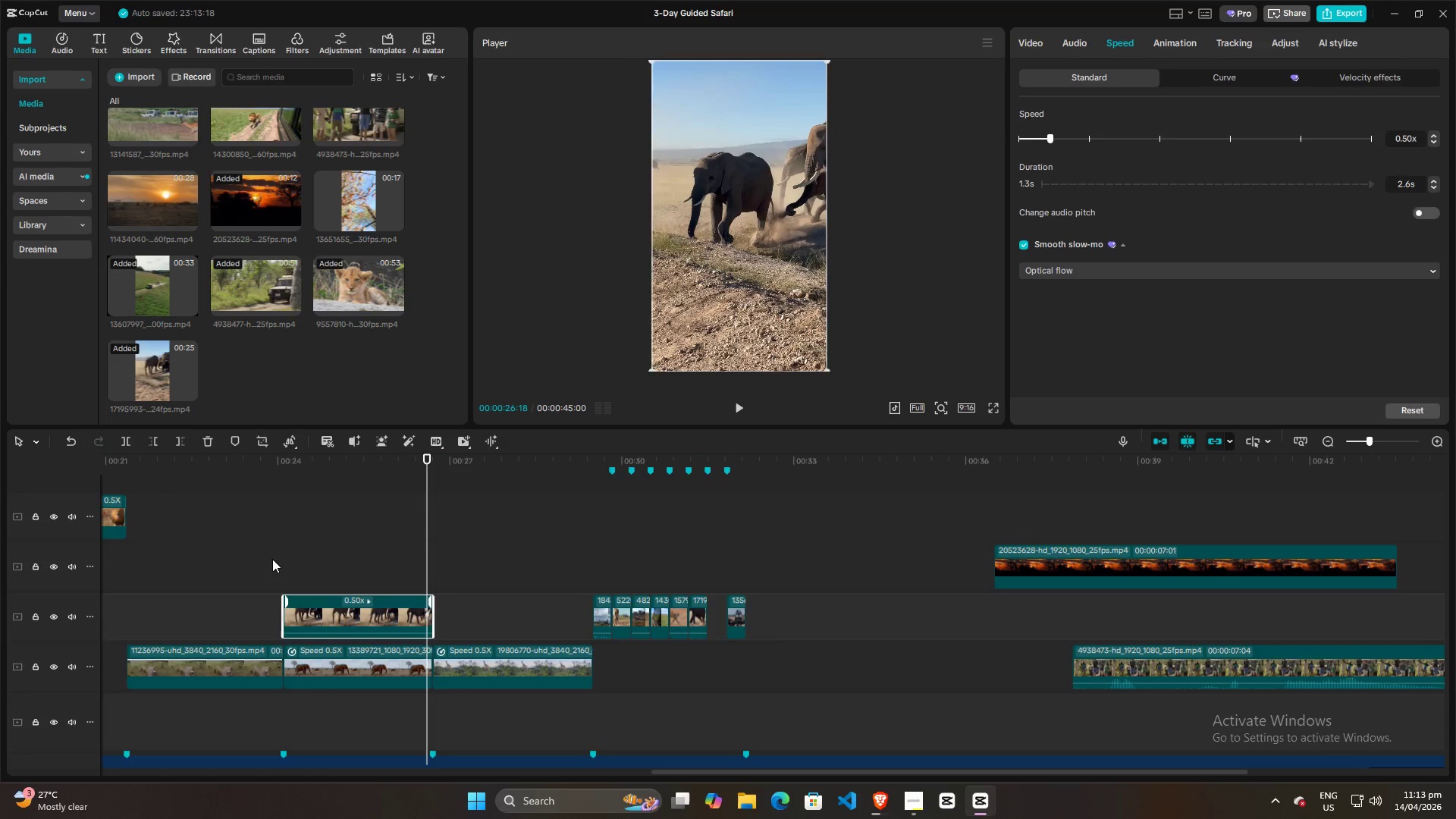 
left_click([271, 559])
 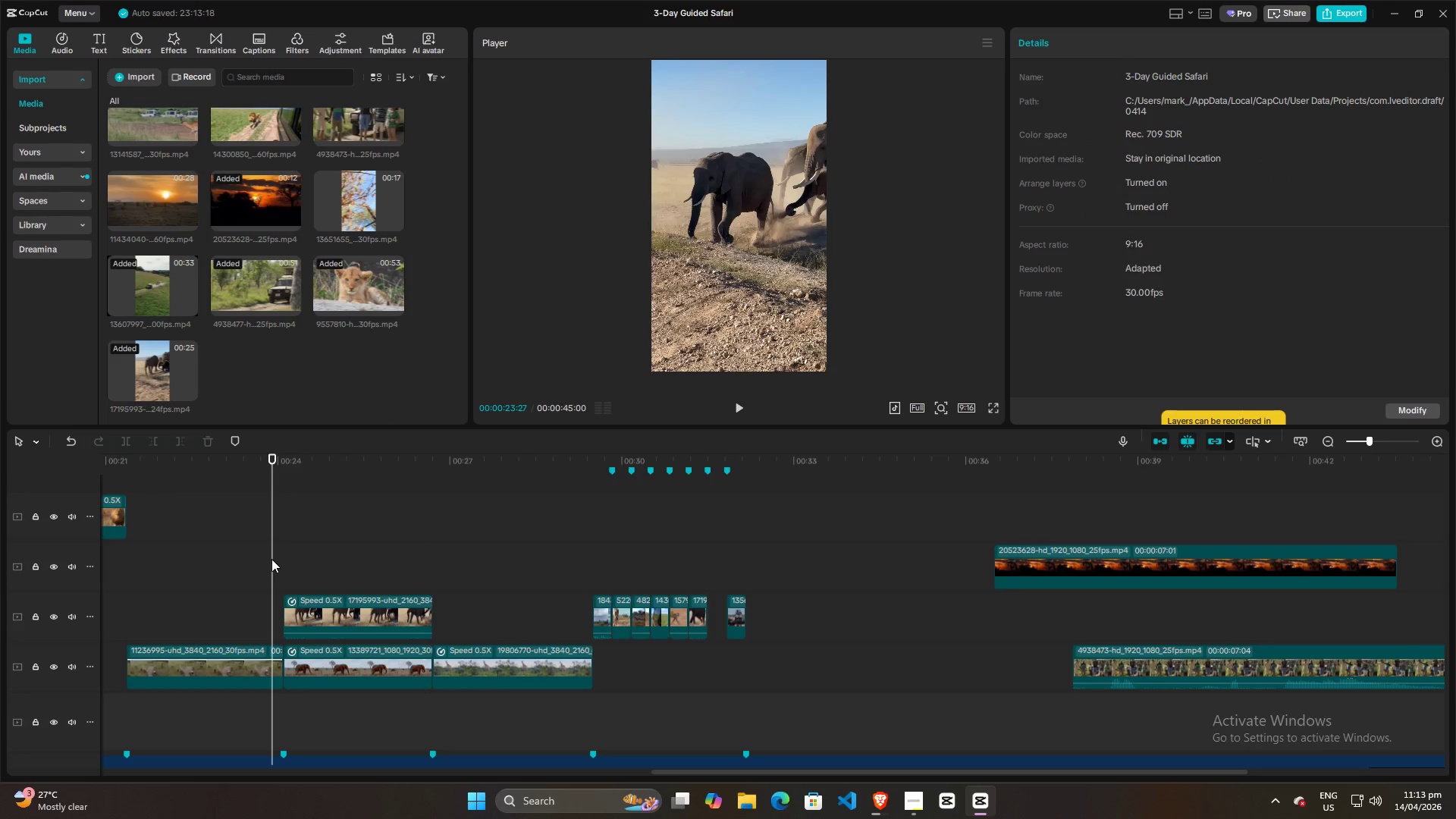 
key(Space)
 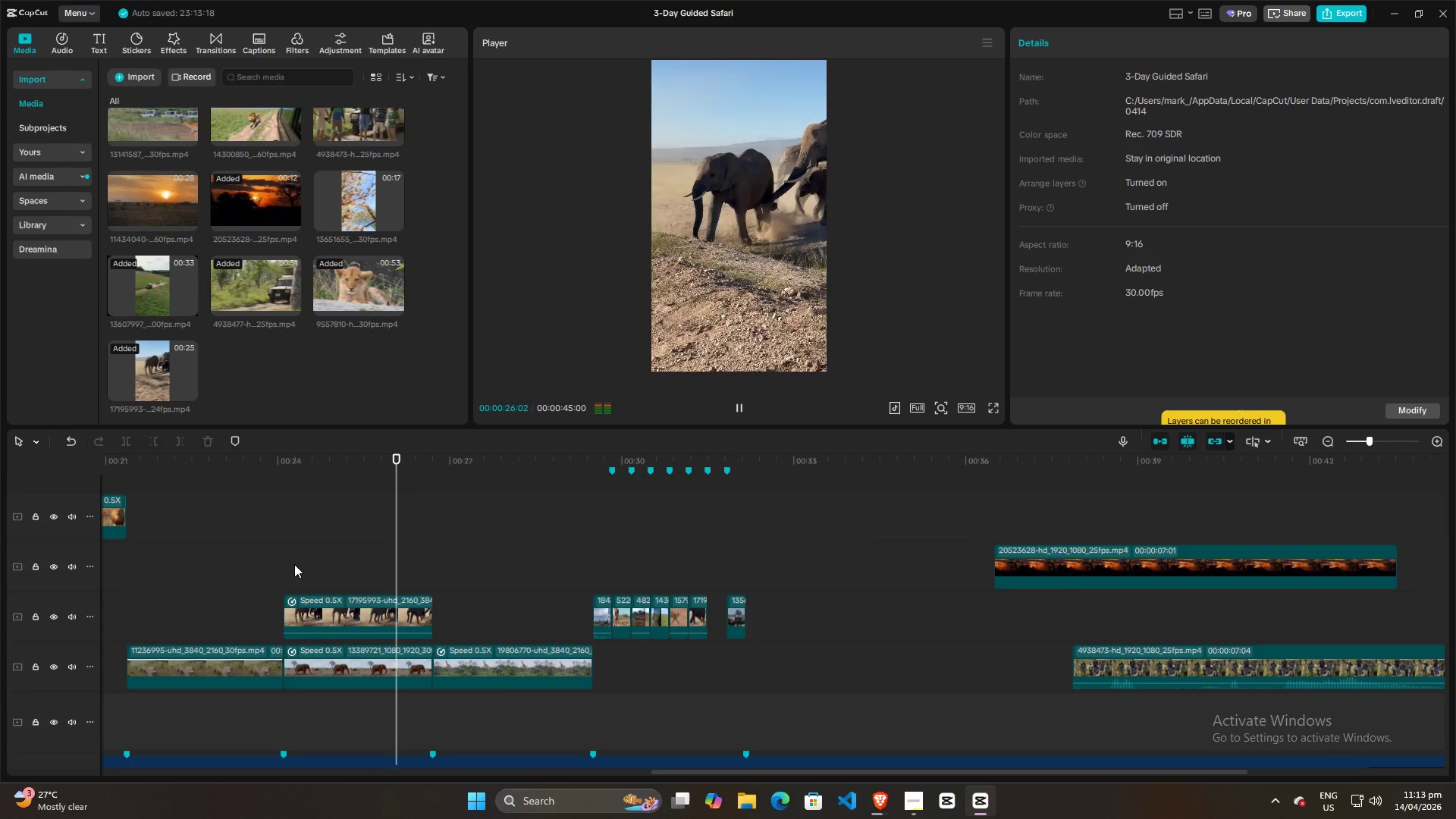 
key(Space)
 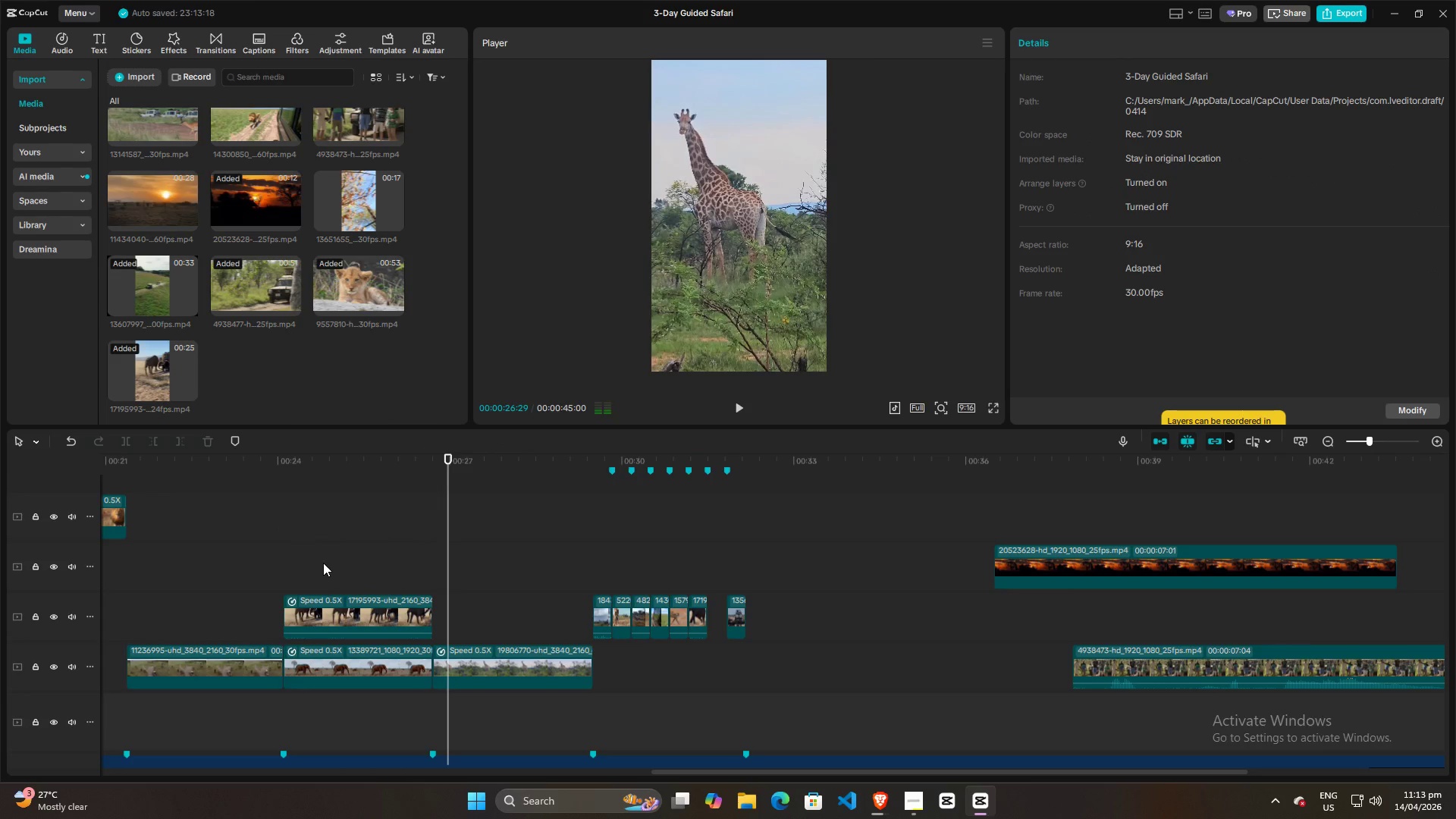 
left_click([323, 563])
 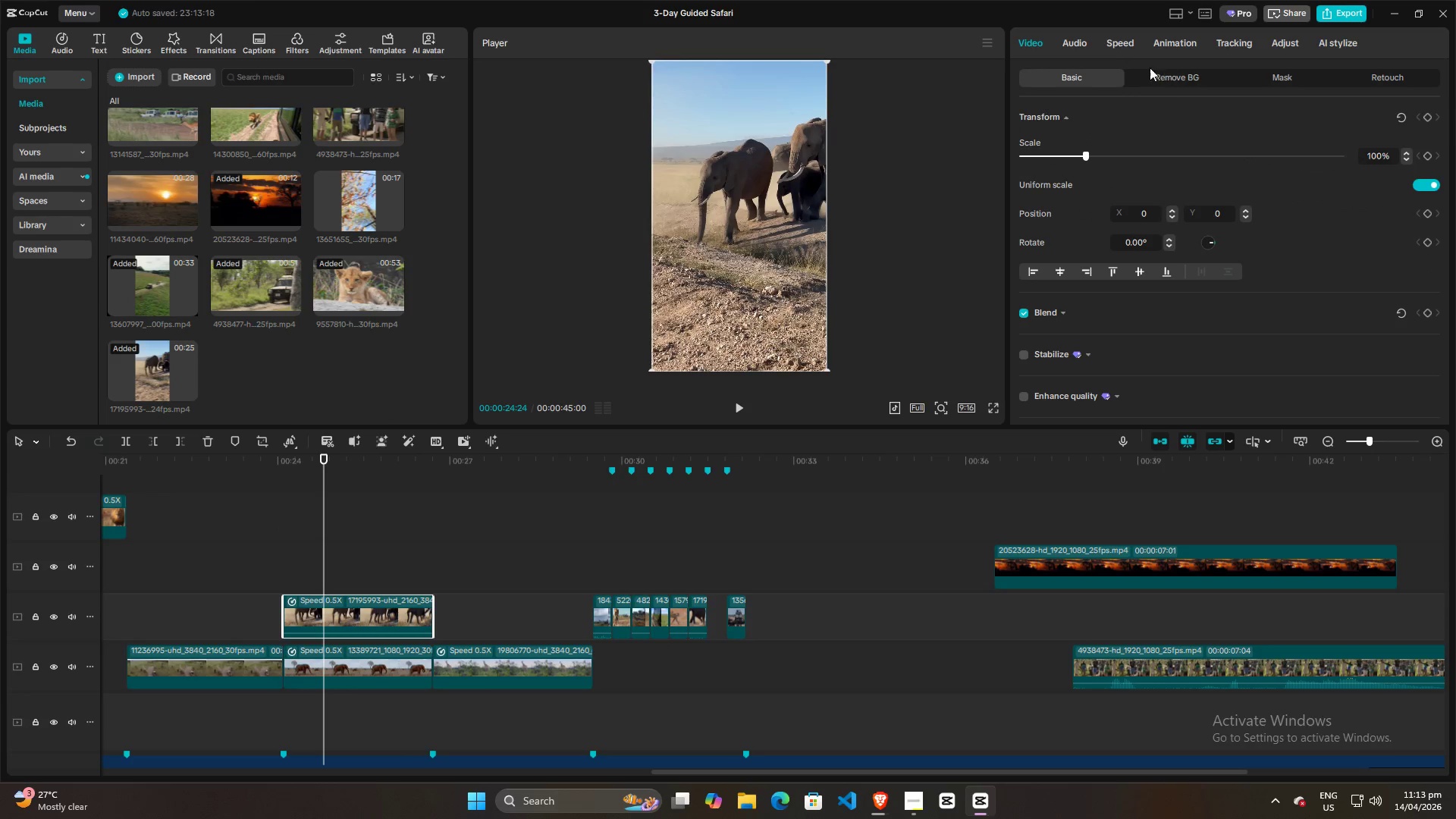 
left_click([1123, 36])
 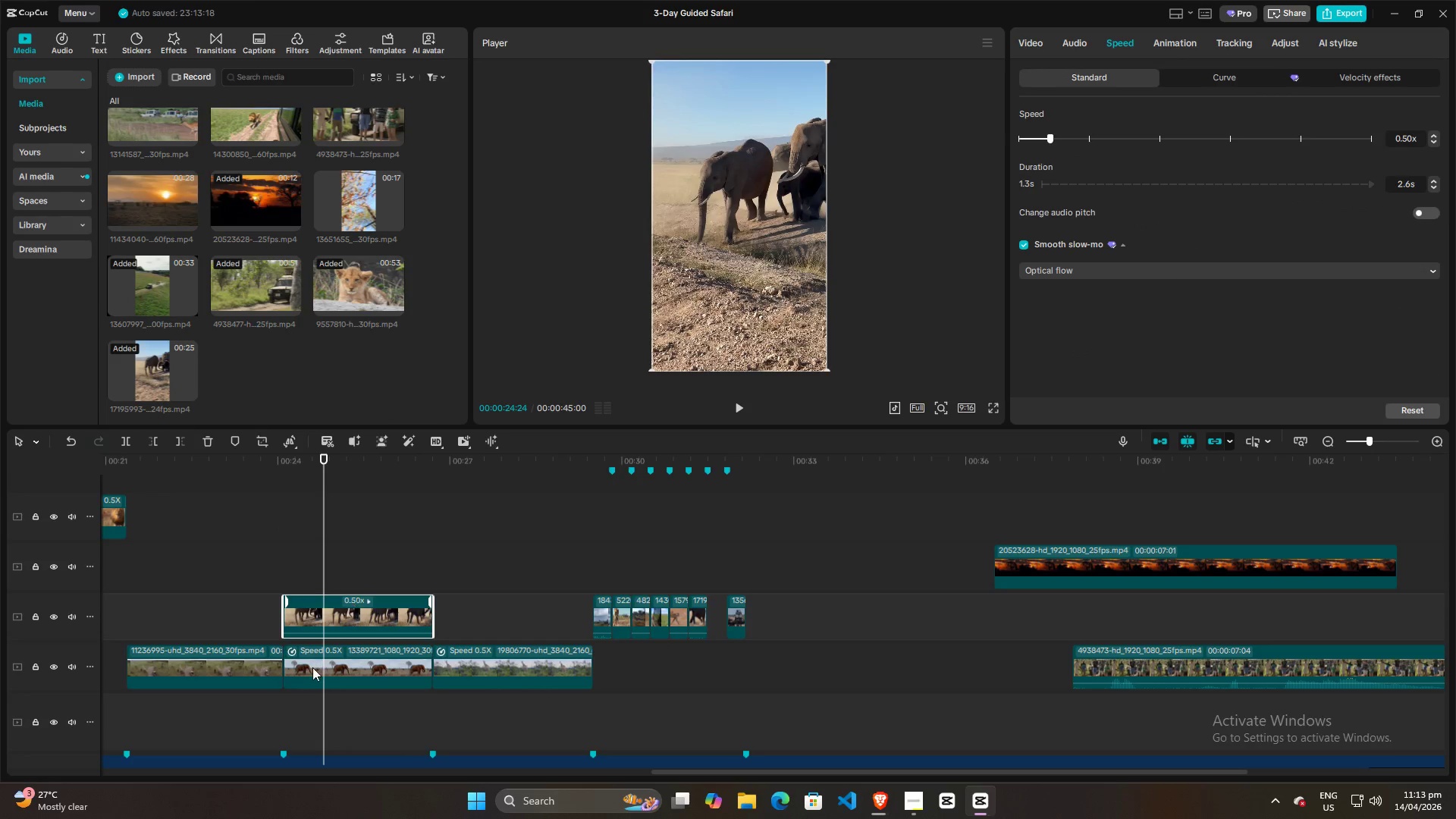 
left_click([228, 667])
 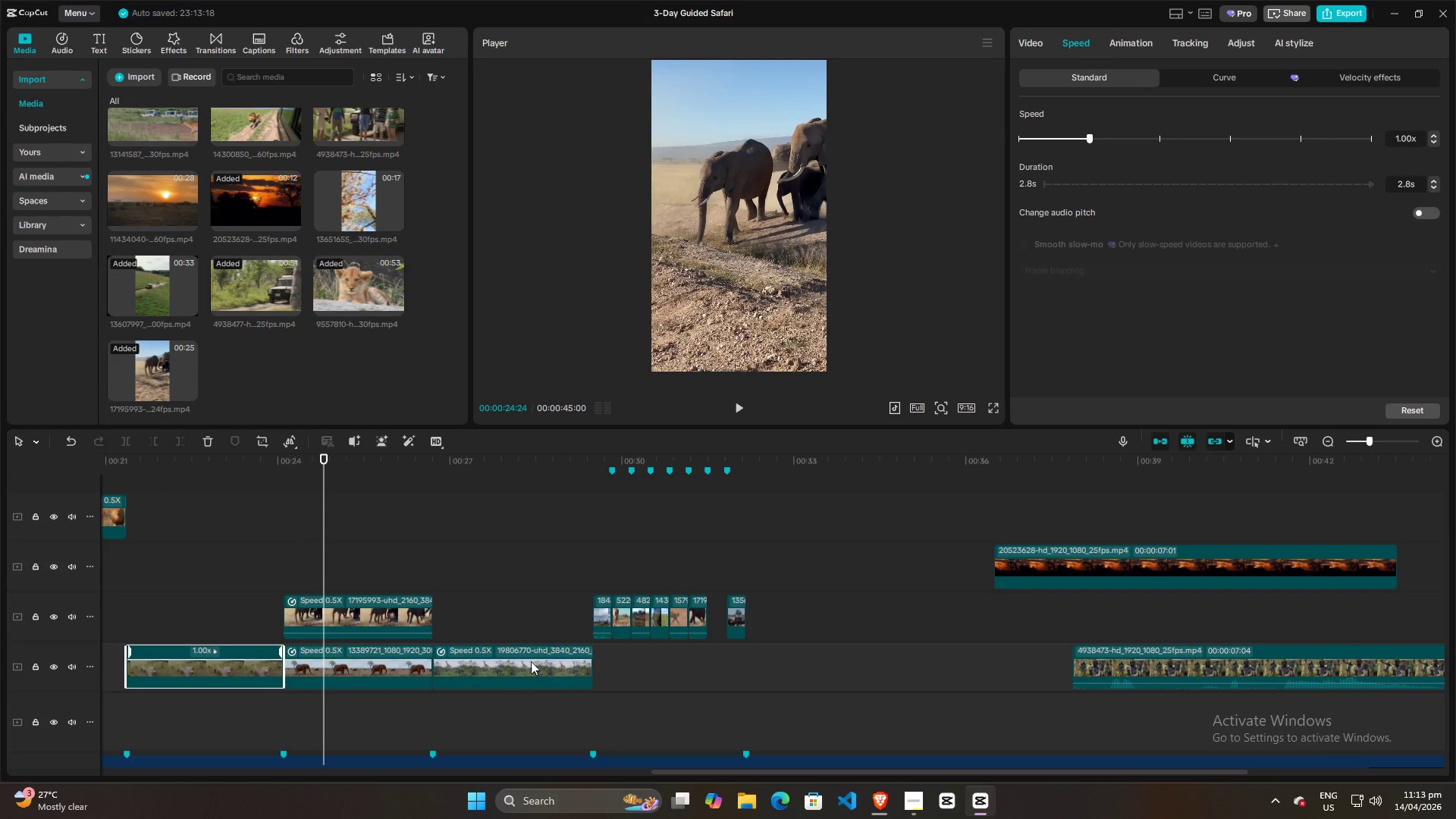 
left_click([246, 554])
 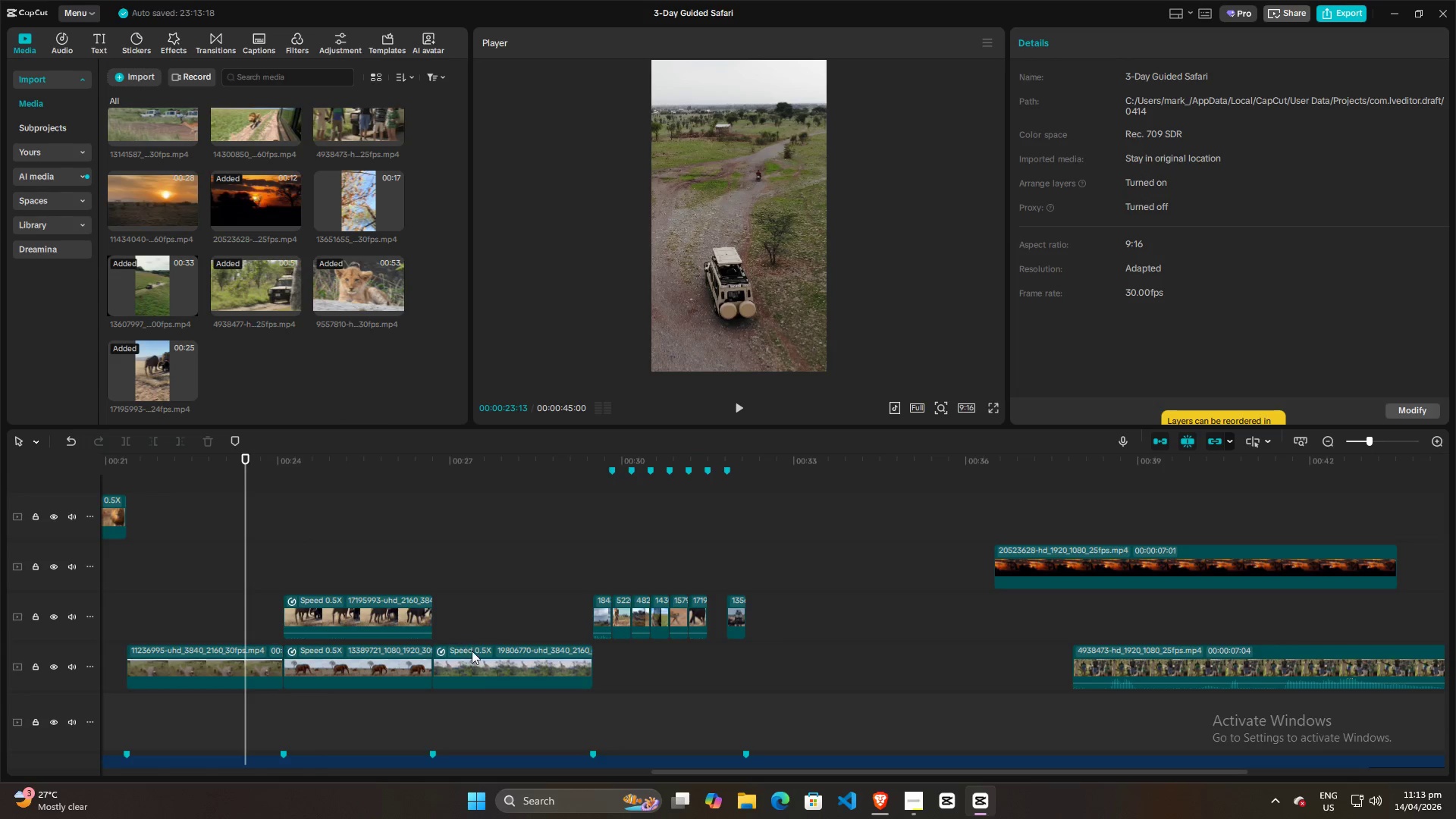 
left_click([482, 669])
 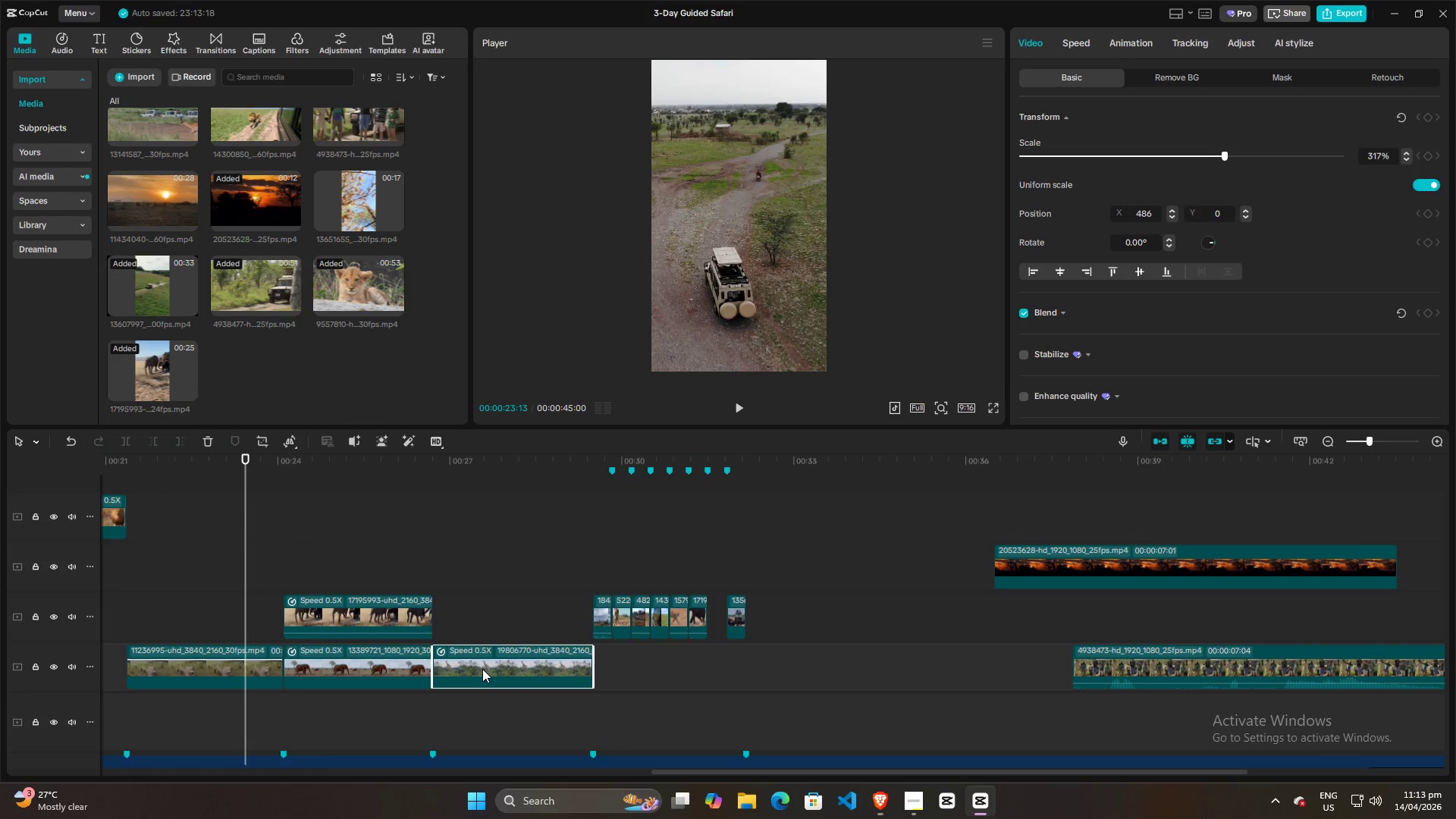 
key(Control+R)
 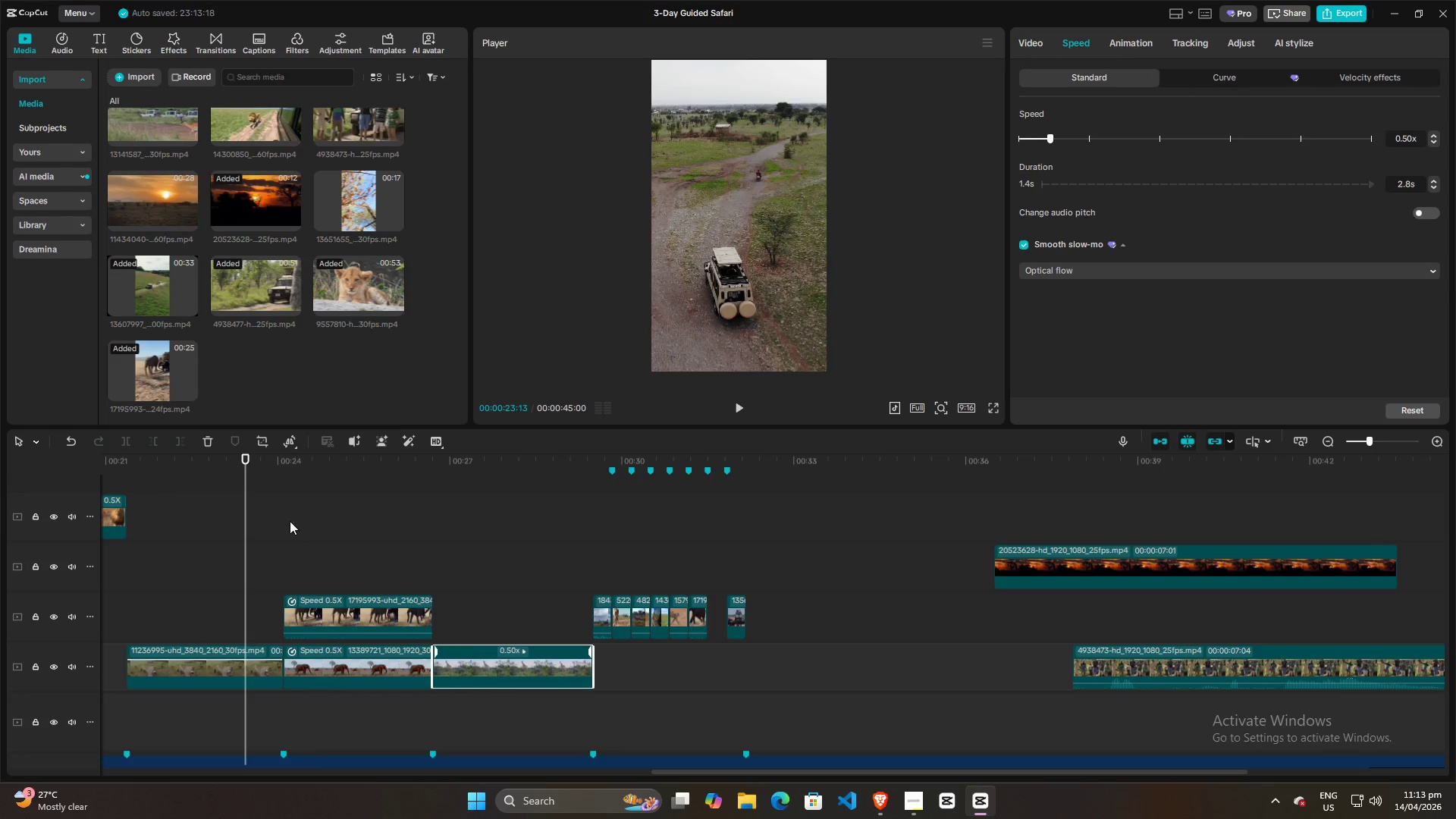 
hold_key(key=ControlLeft, duration=0.5)
scroll: coordinate [253, 545], scroll_direction: down, amount: 4.0
 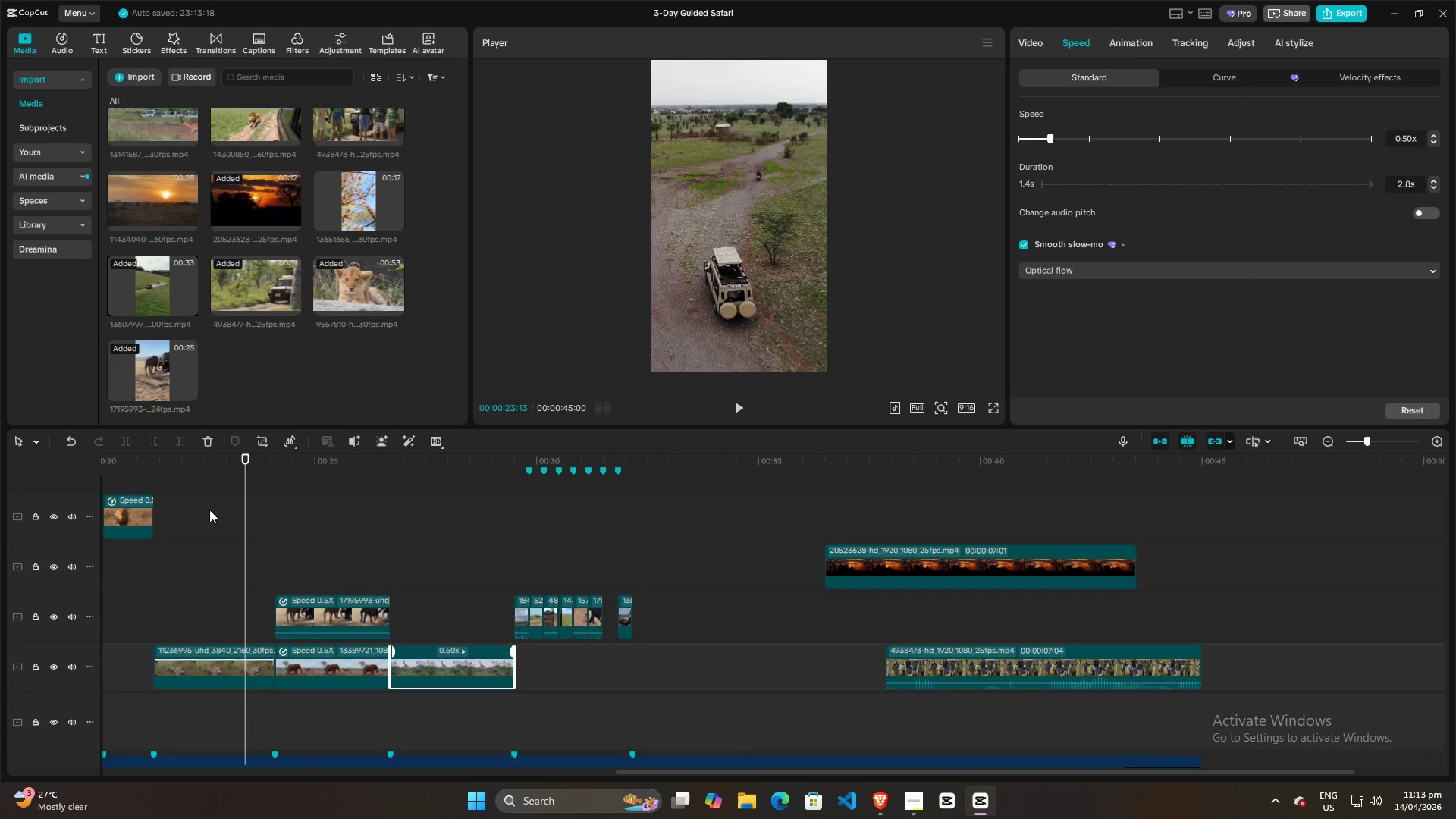 
left_click([136, 514])
 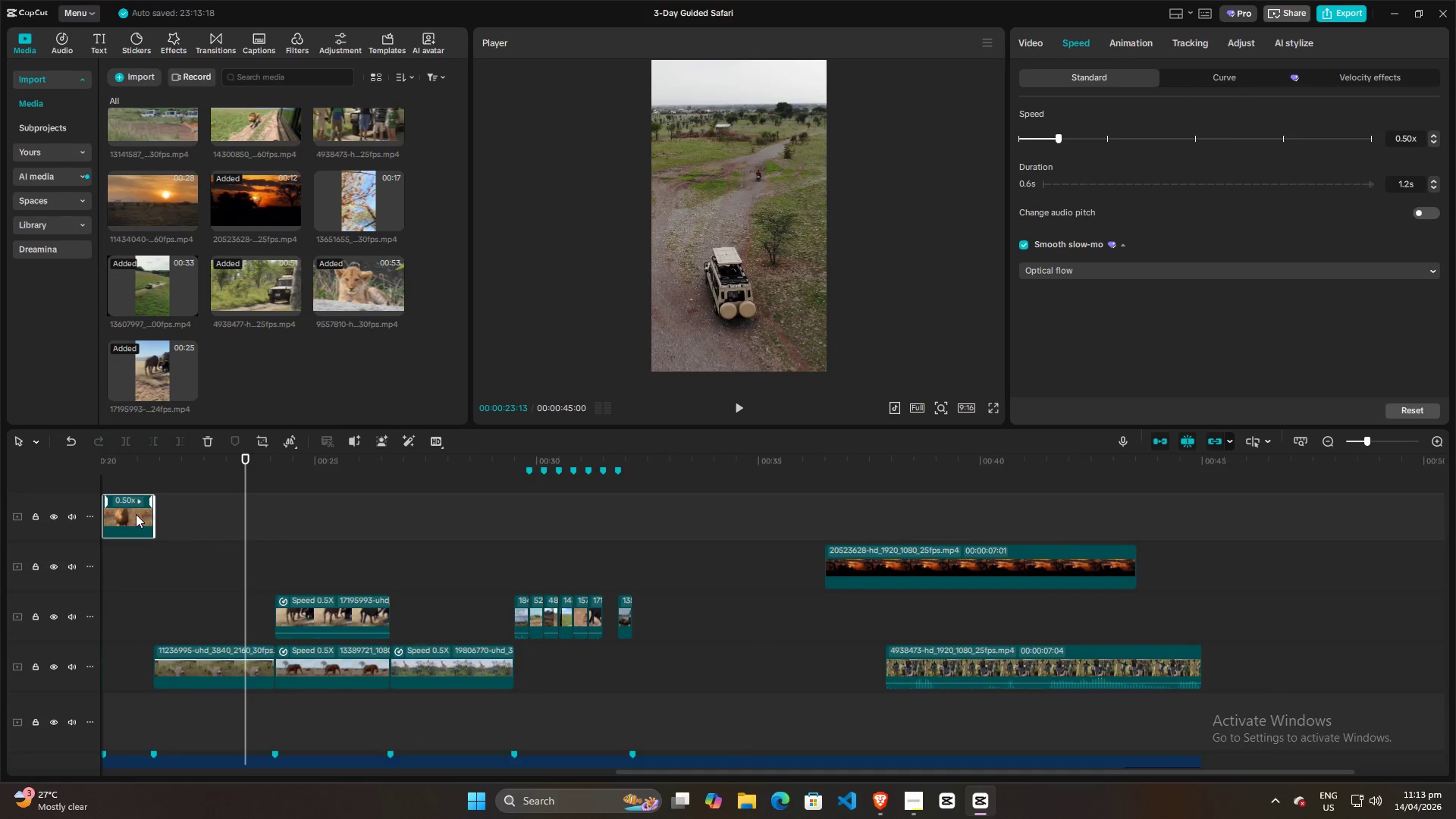 
key(Control+R)
 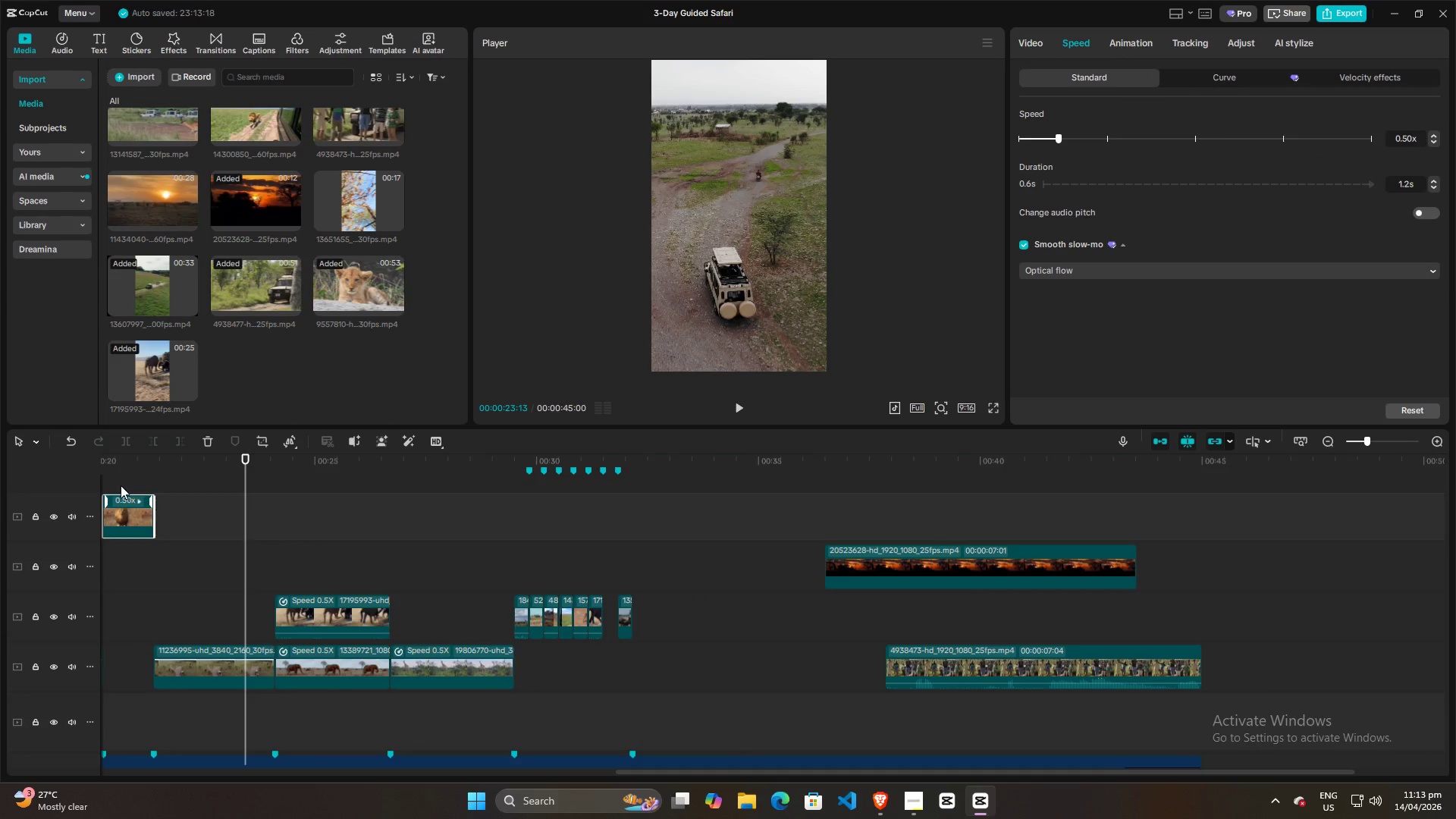 
double_click([130, 513])
 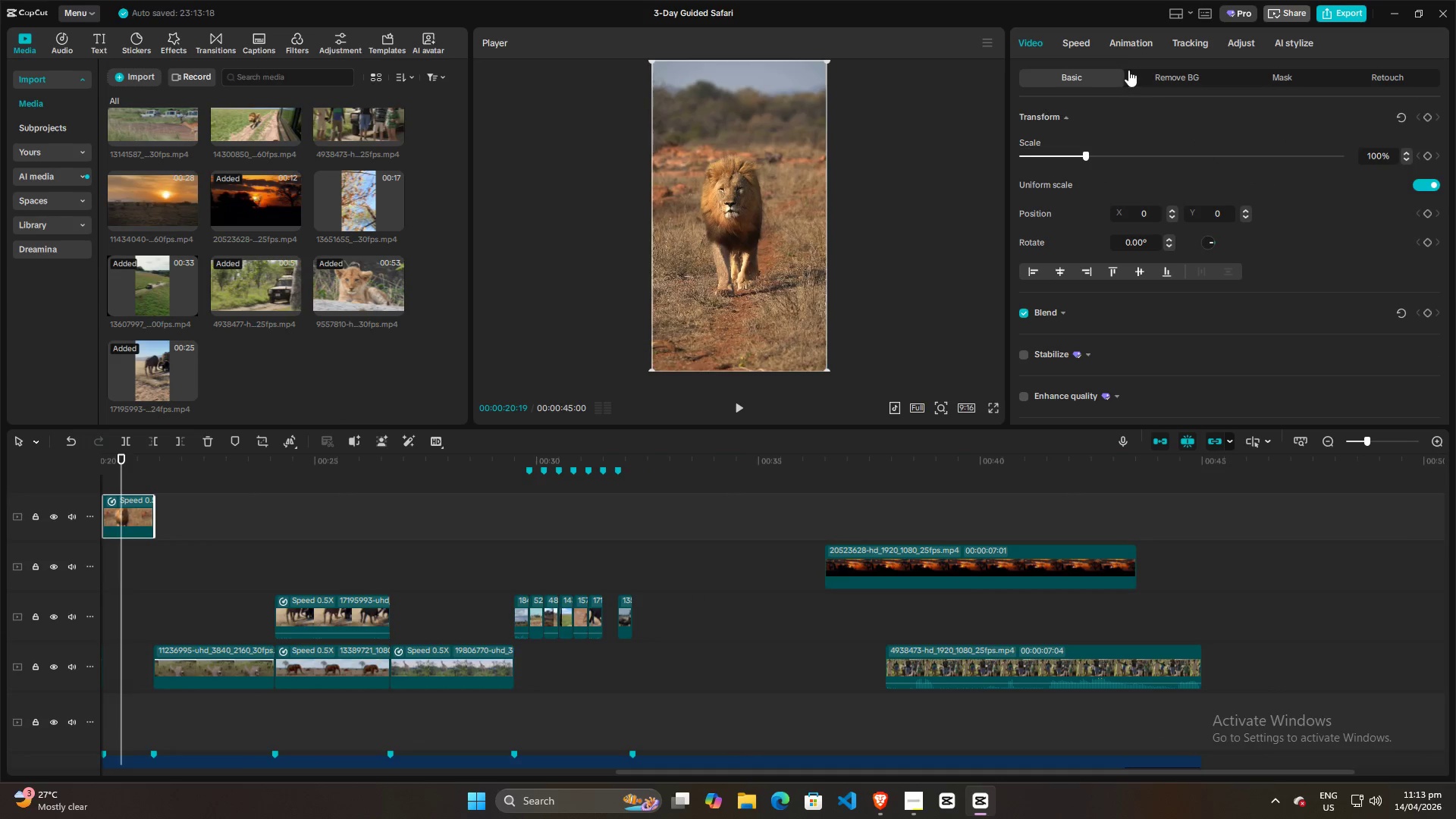 
left_click([1059, 39])
 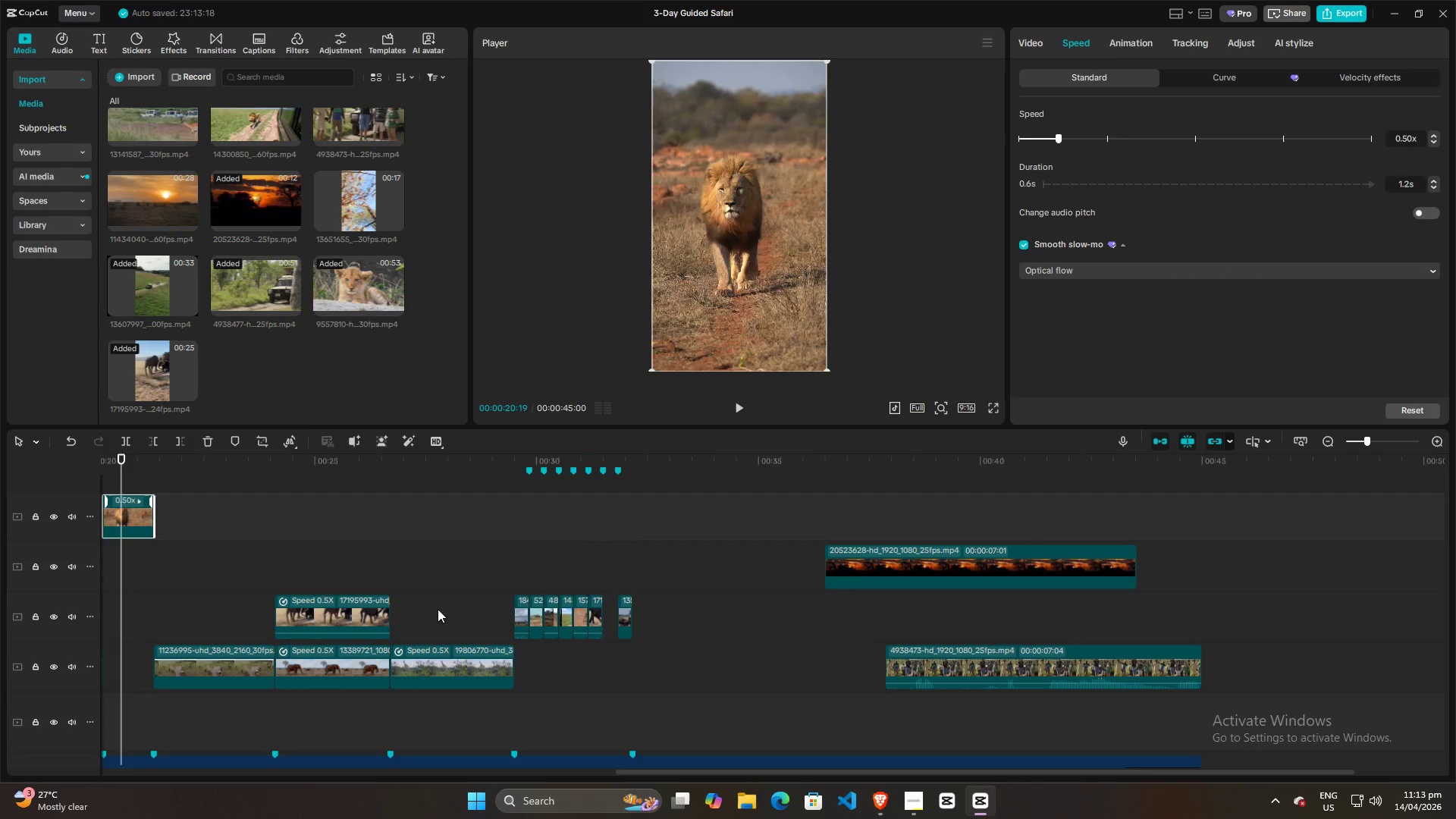 
left_click([345, 607])
 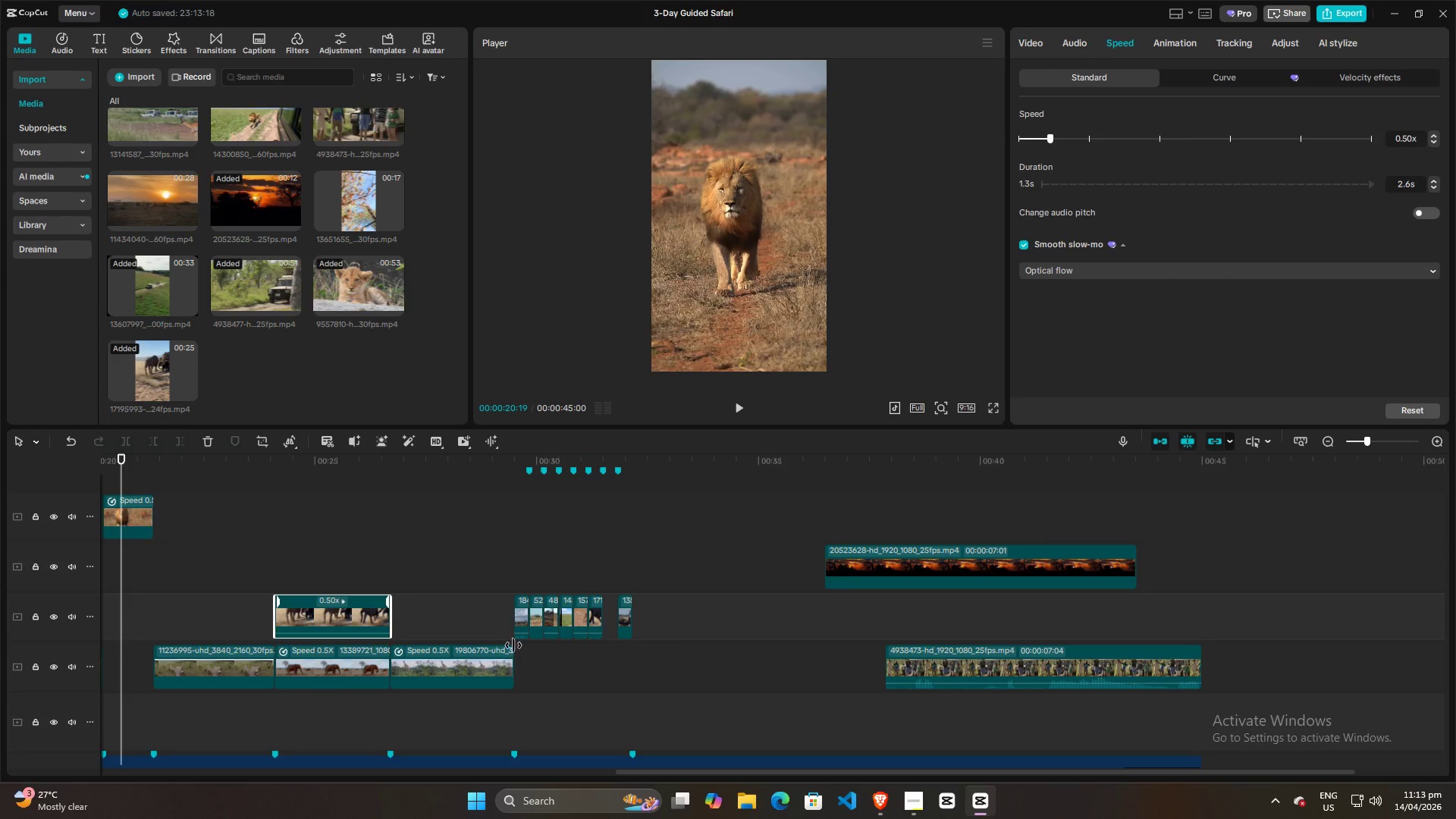 
left_click([458, 661])
 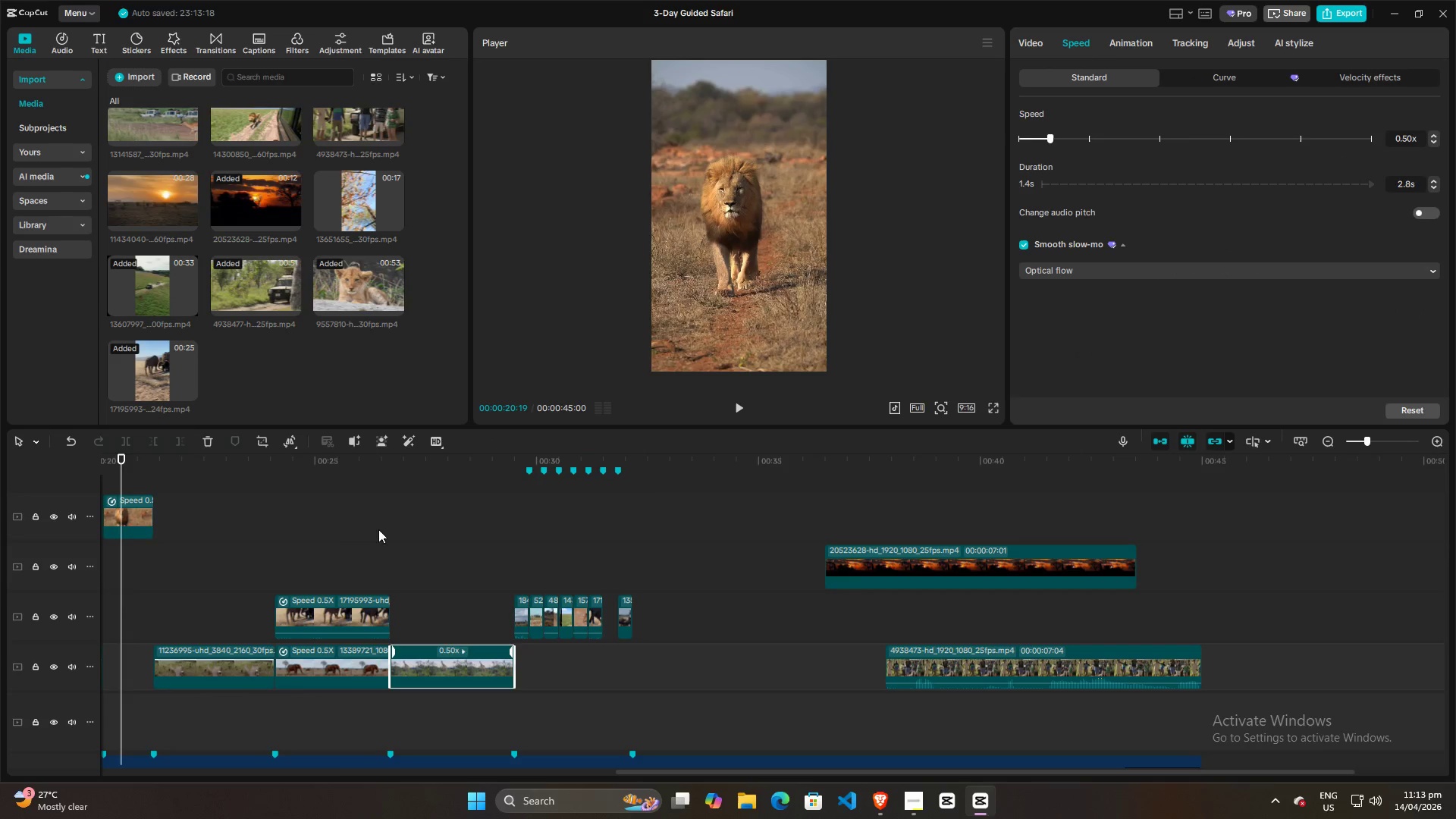 
left_click([350, 538])
 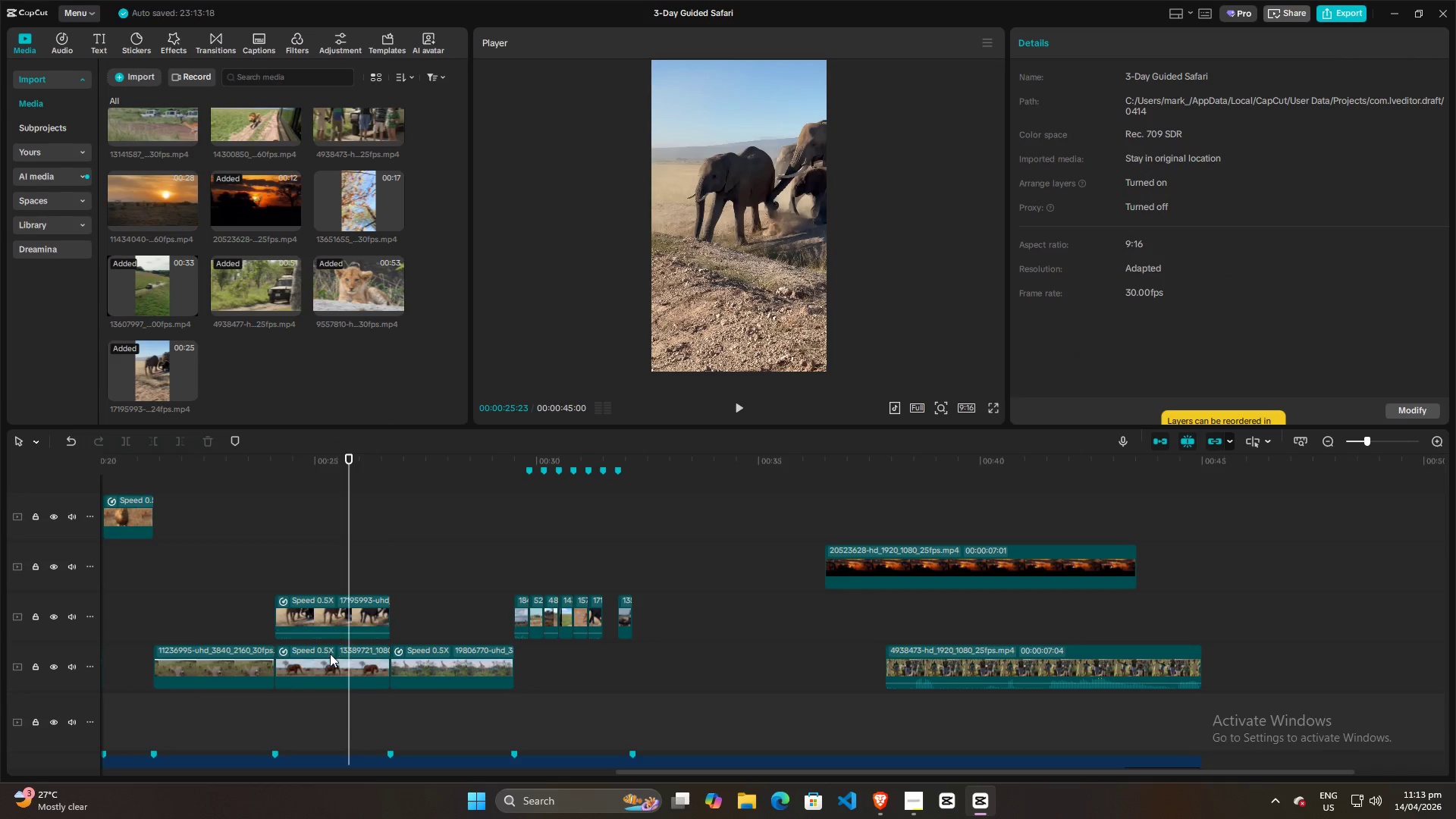 
left_click([328, 657])
 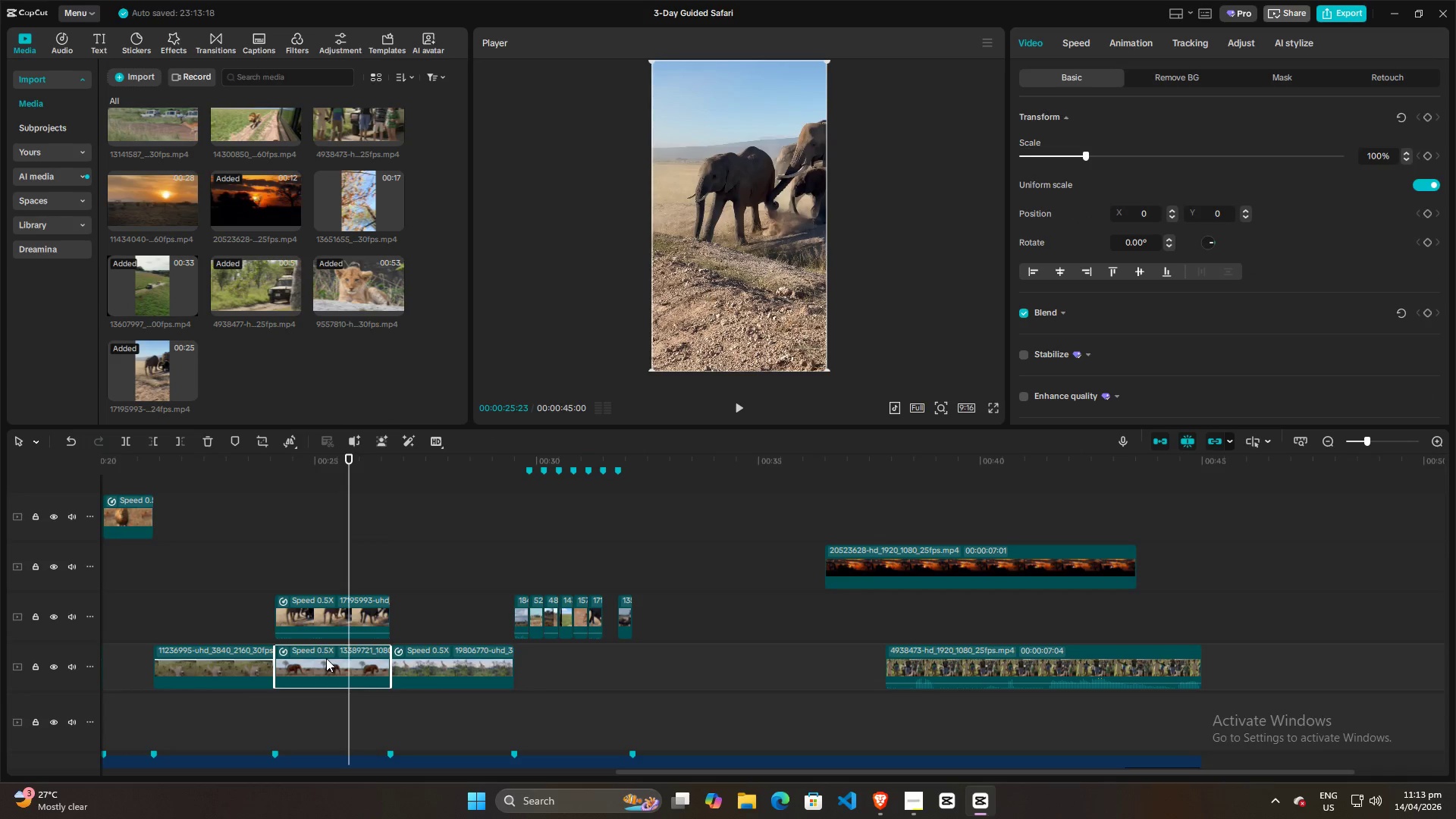 
key(Backspace)
 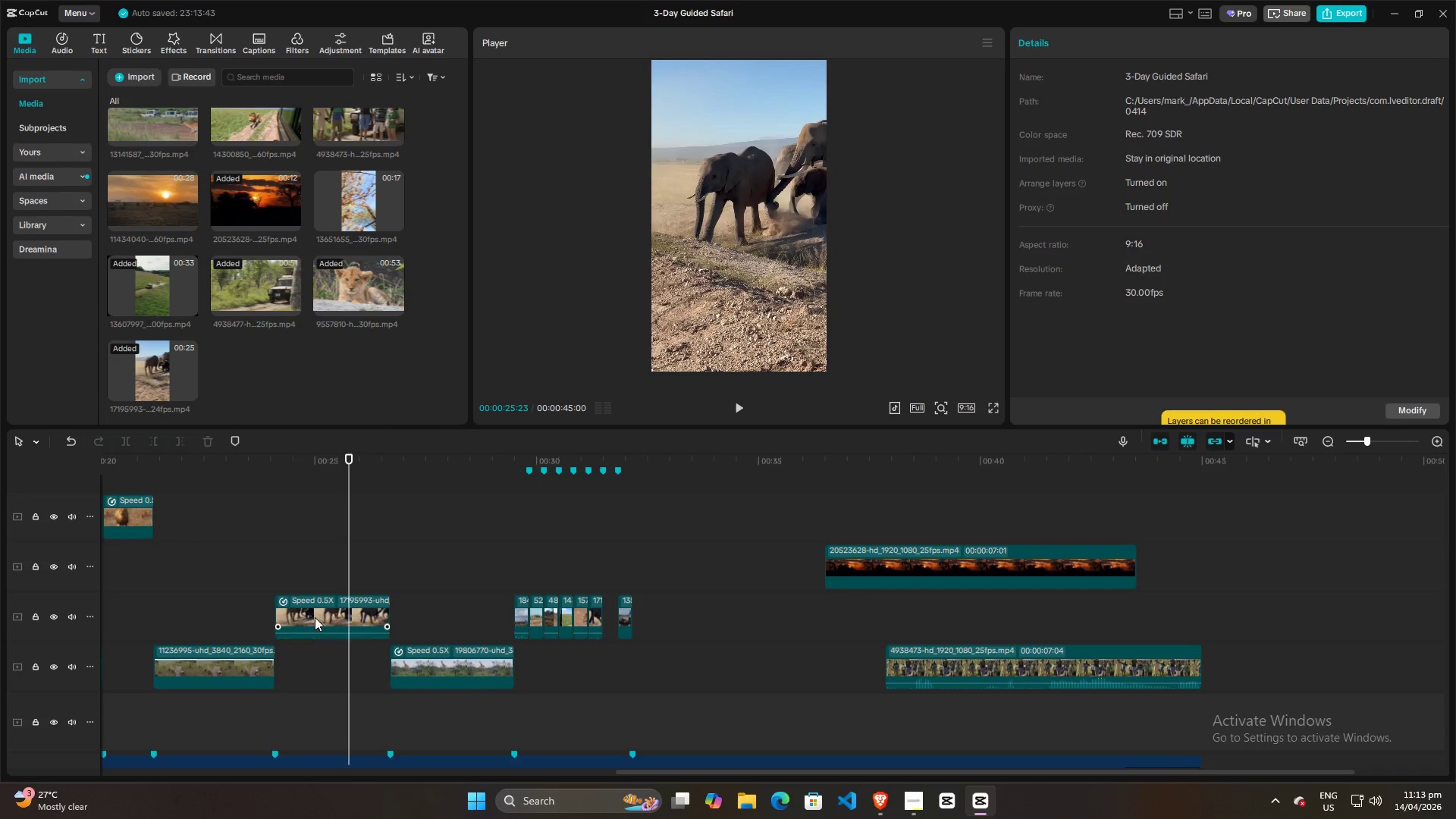 
left_click_drag(start_coordinate=[315, 613], to_coordinate=[319, 665])
 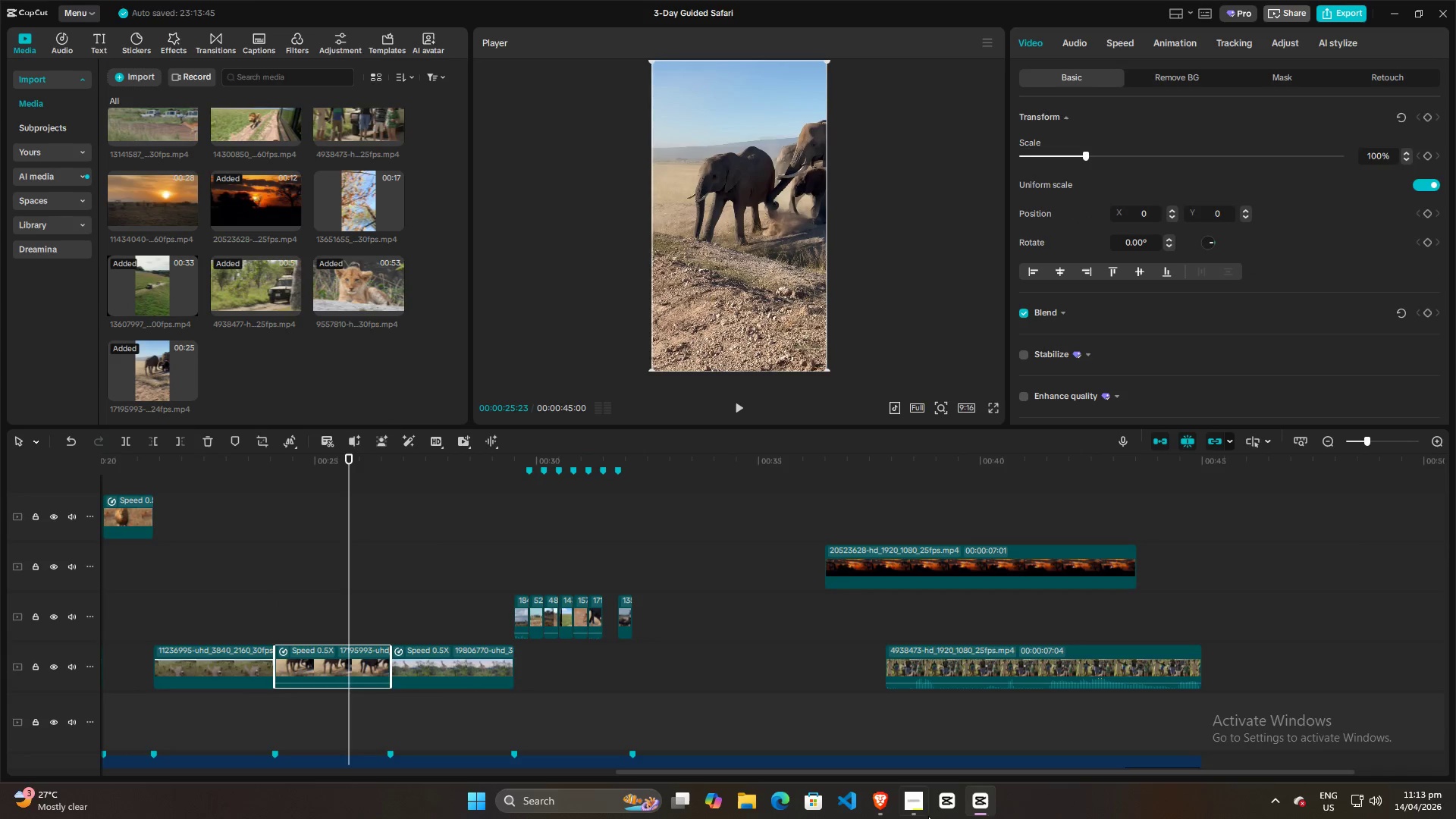 
left_click([890, 811])
 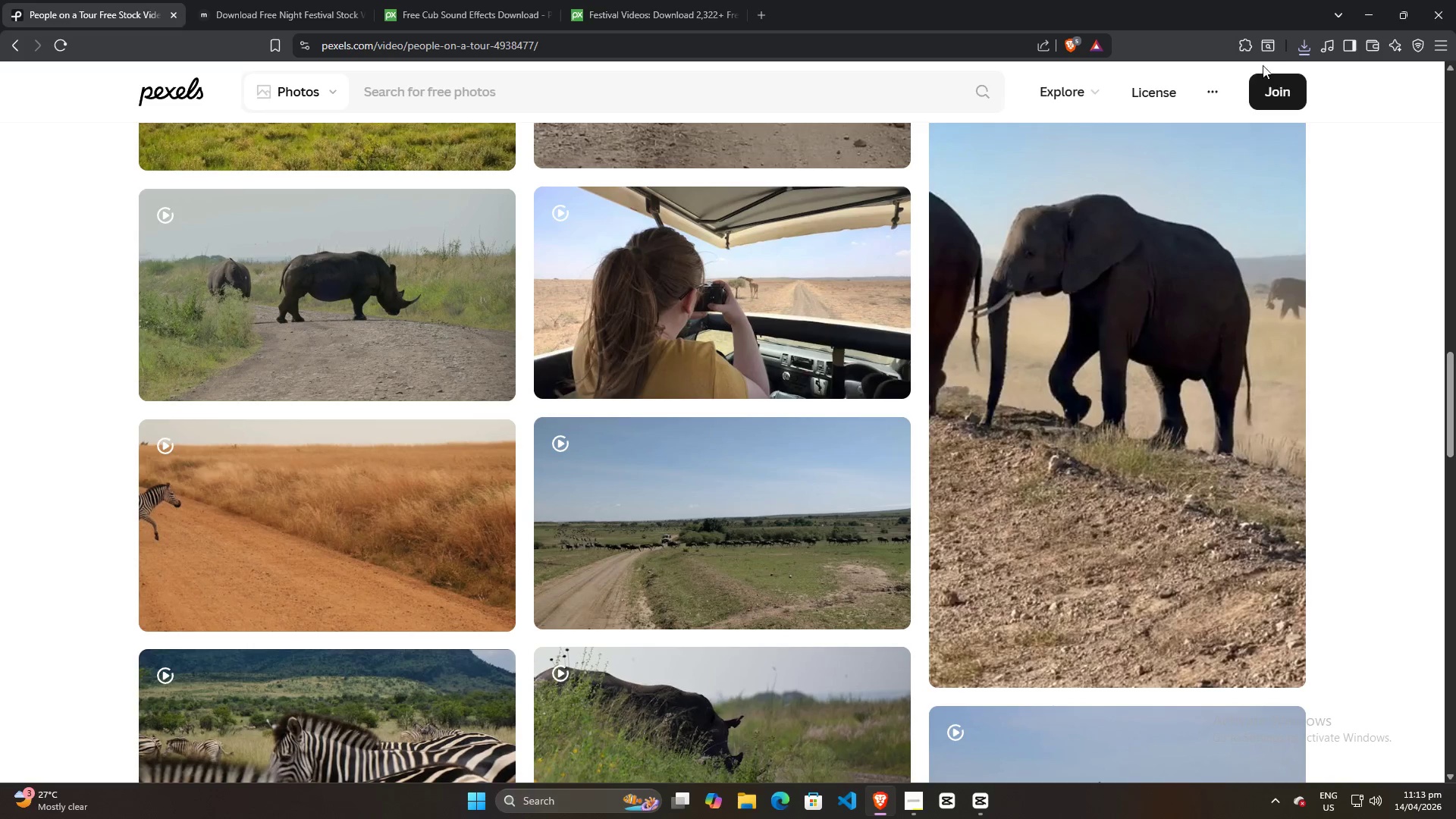 
left_click([1302, 46])
 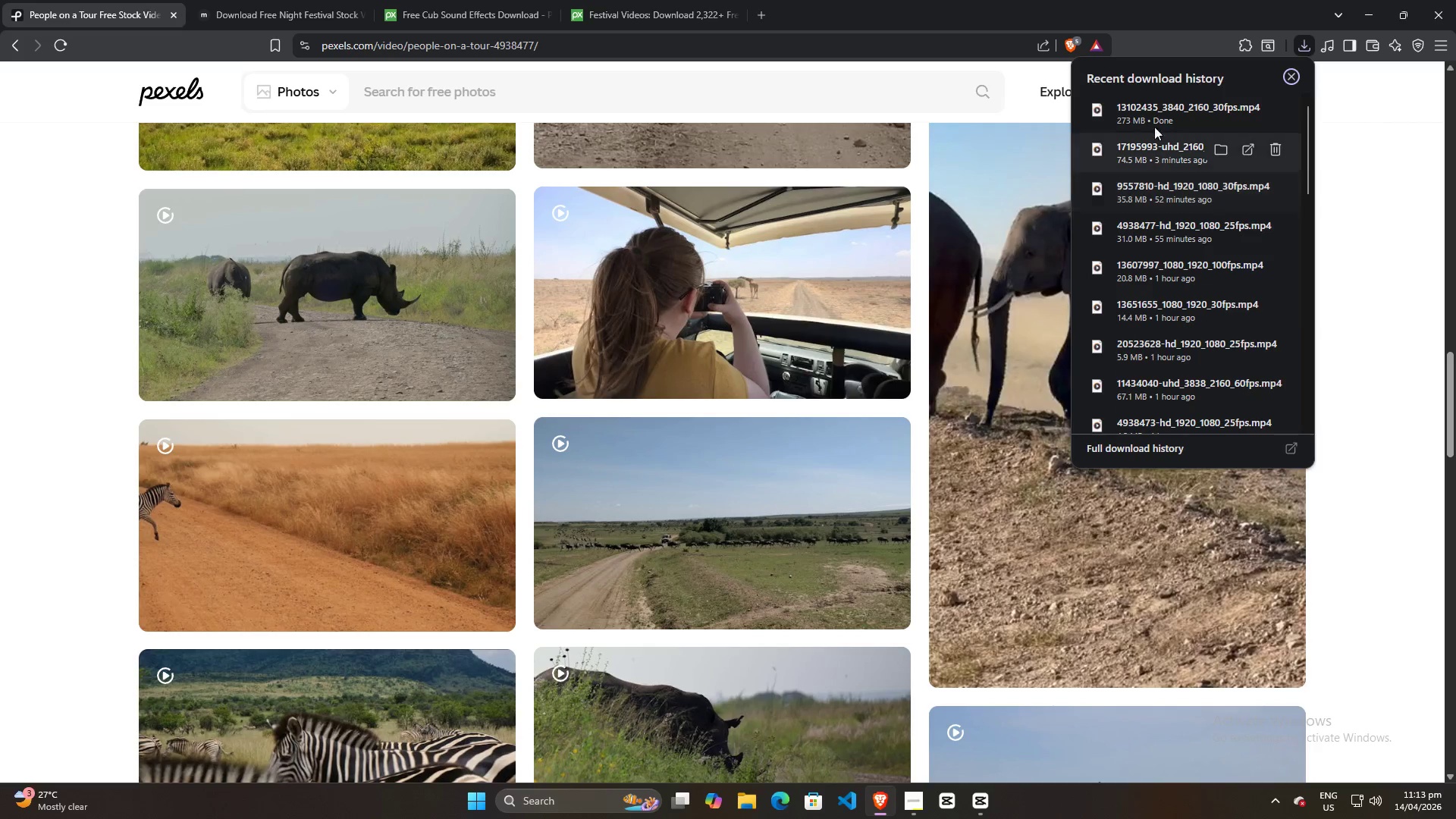 
left_click_drag(start_coordinate=[1150, 102], to_coordinate=[310, 372])
 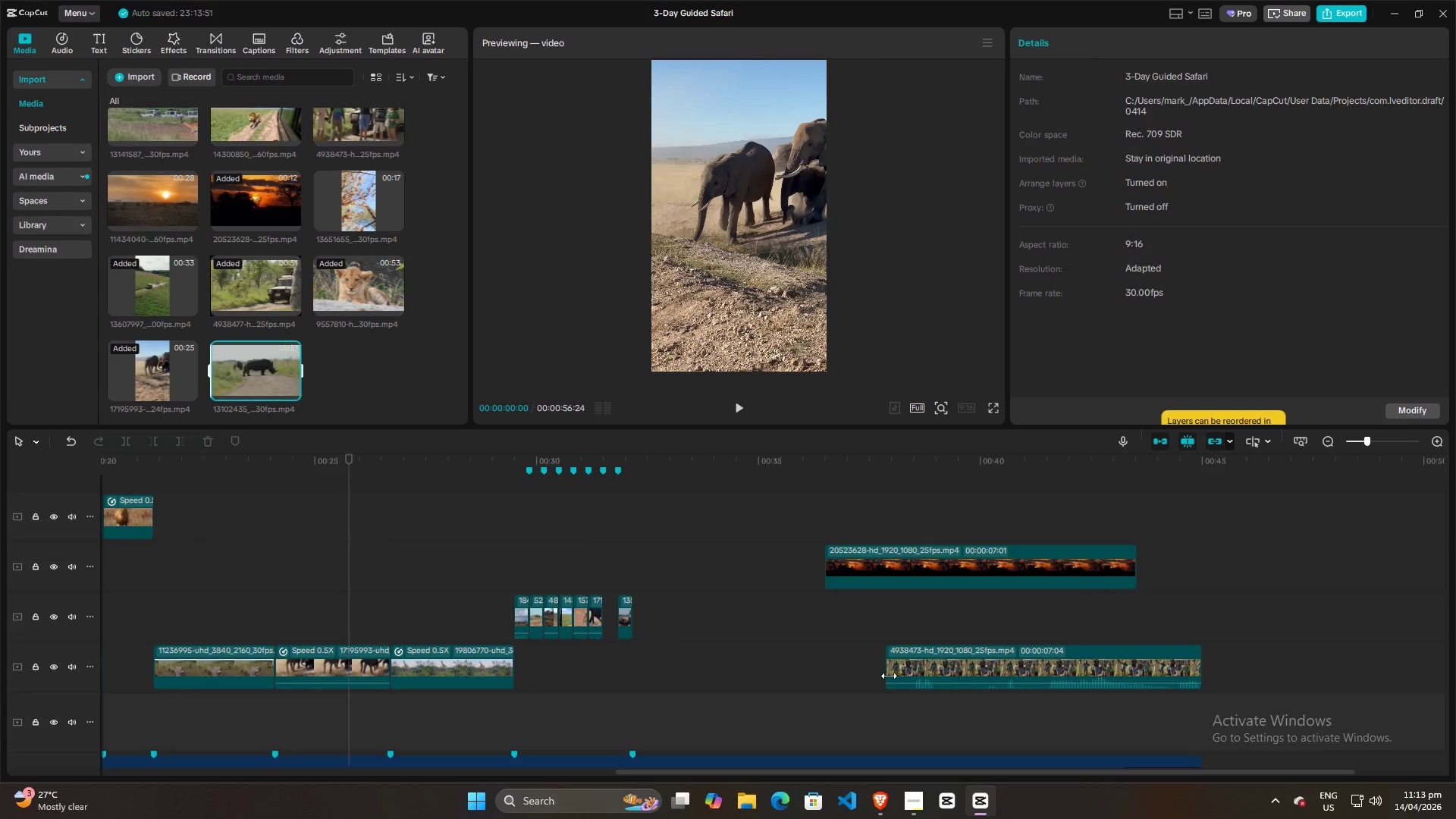 
key(Alt+AltLeft)
 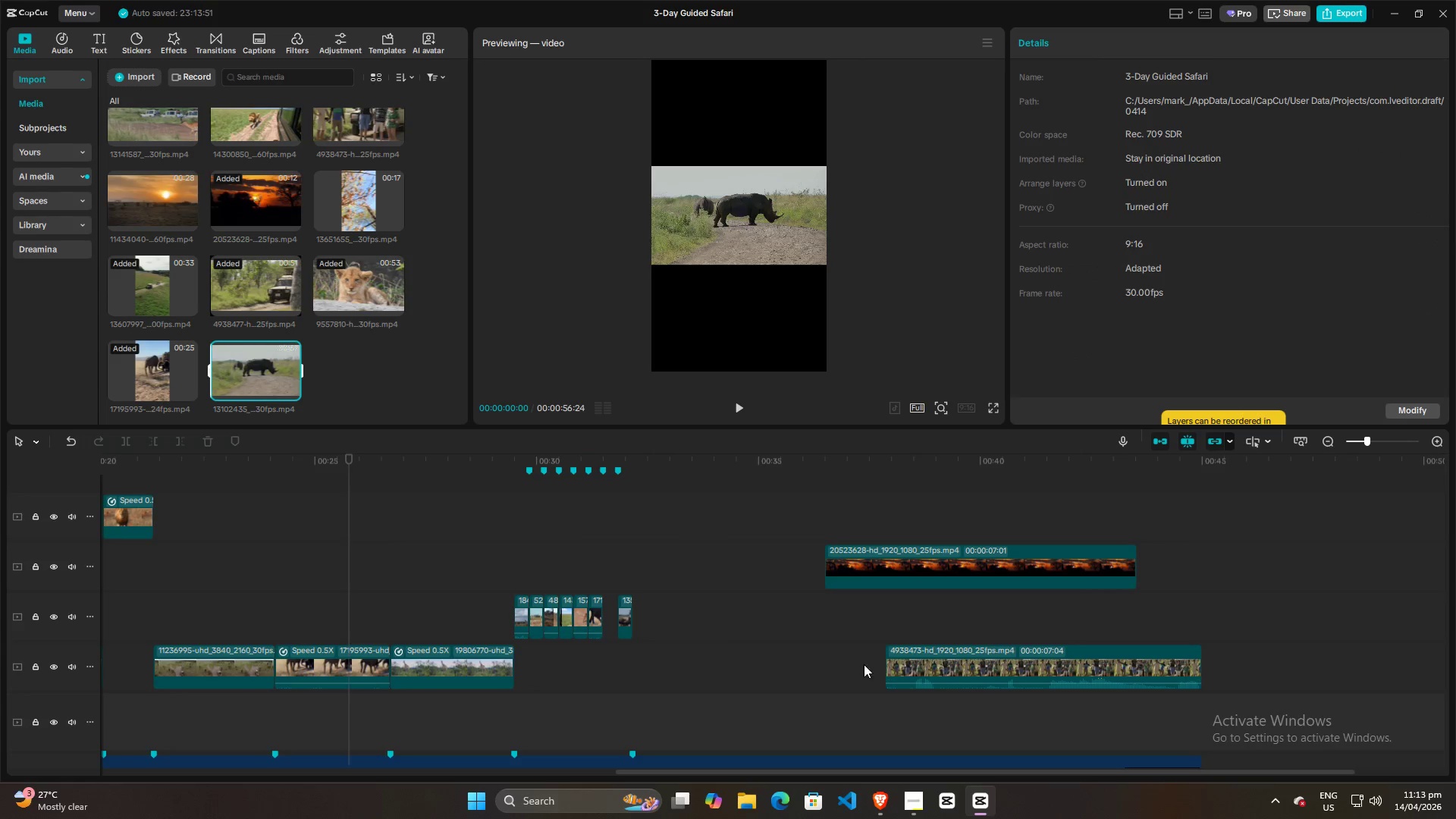 
key(Alt+Tab)
 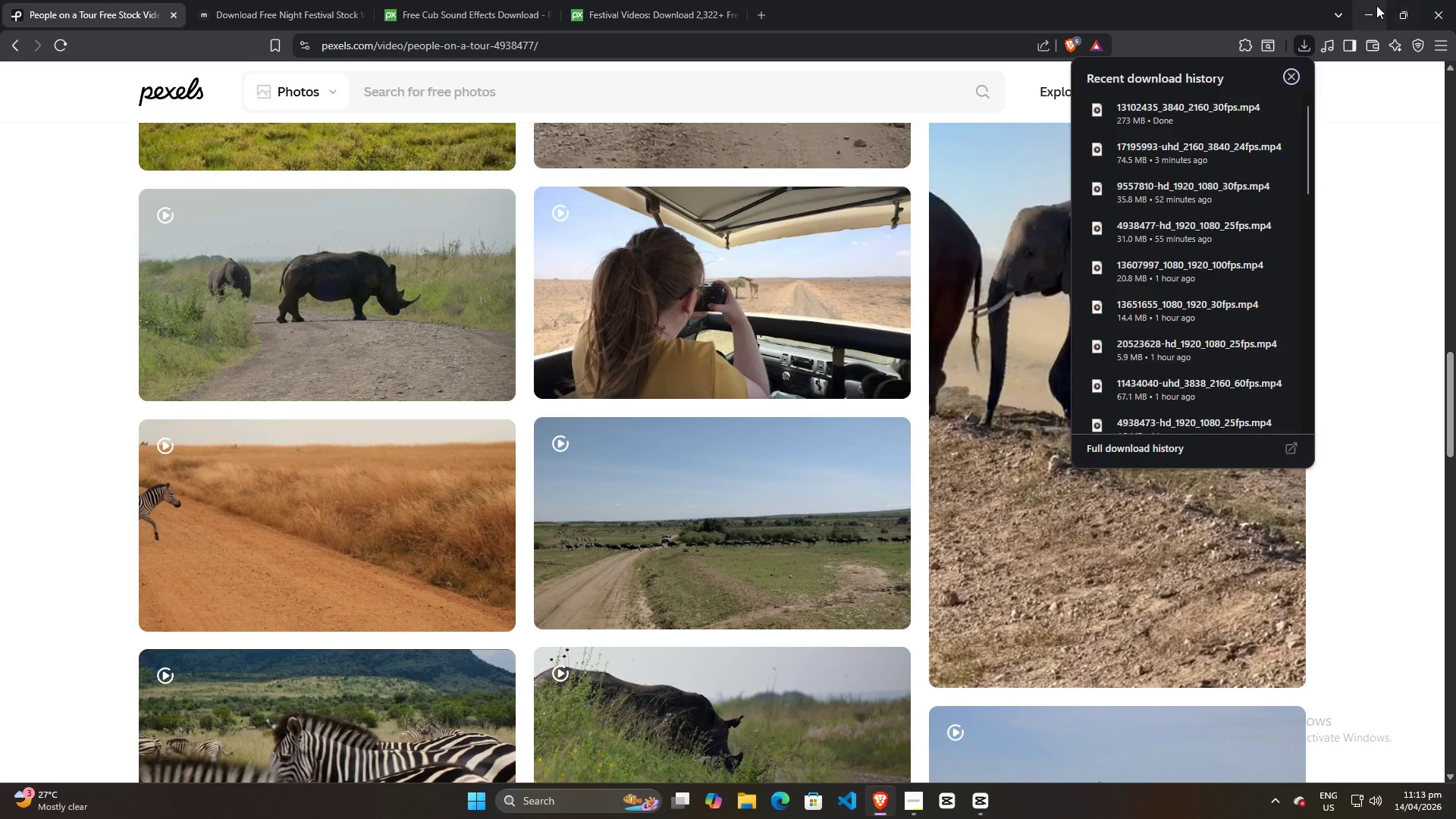 
left_click([1356, 8])
 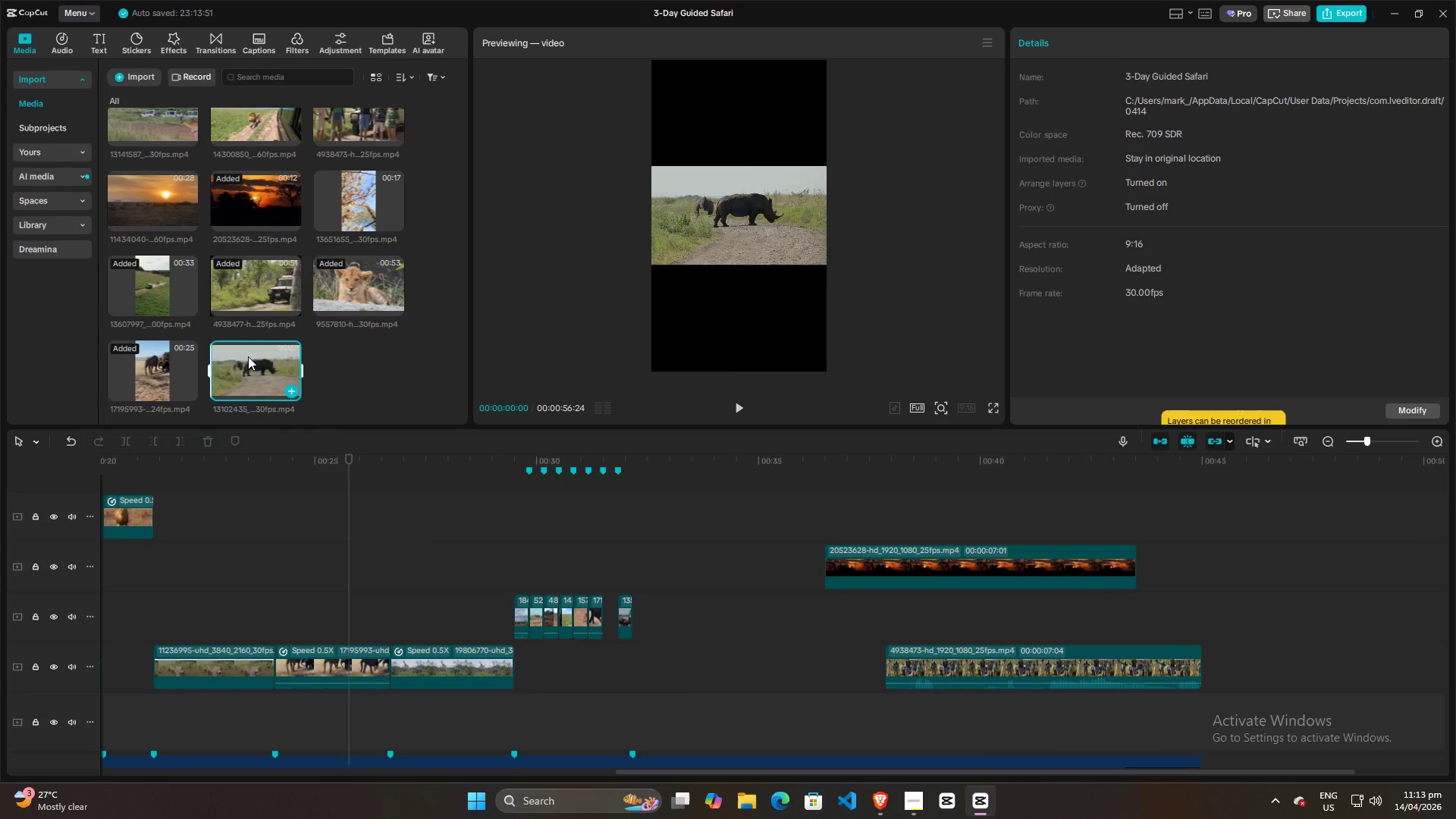 
left_click_drag(start_coordinate=[248, 356], to_coordinate=[627, 519])
 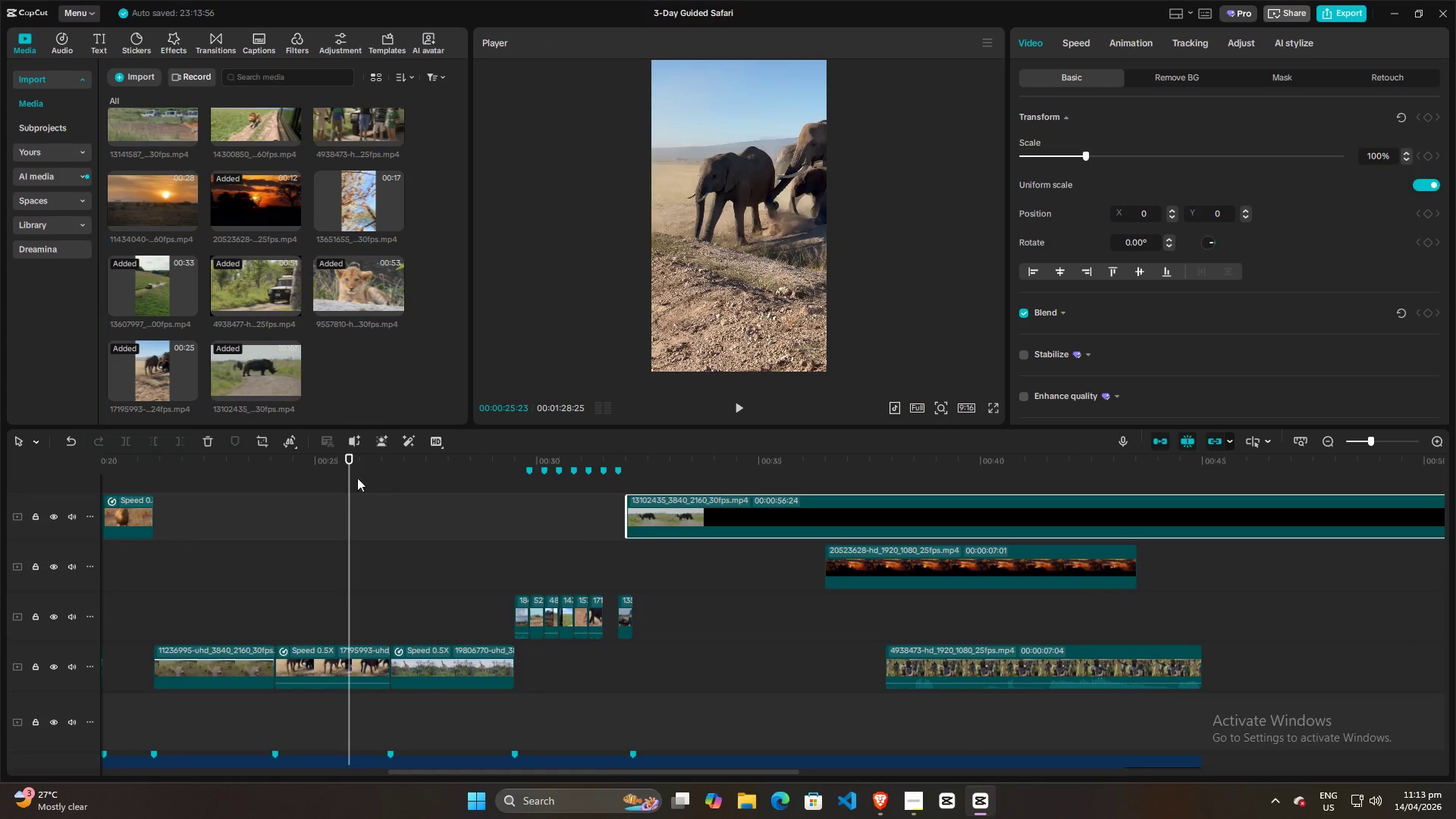 
left_click_drag(start_coordinate=[350, 479], to_coordinate=[1003, 479])
 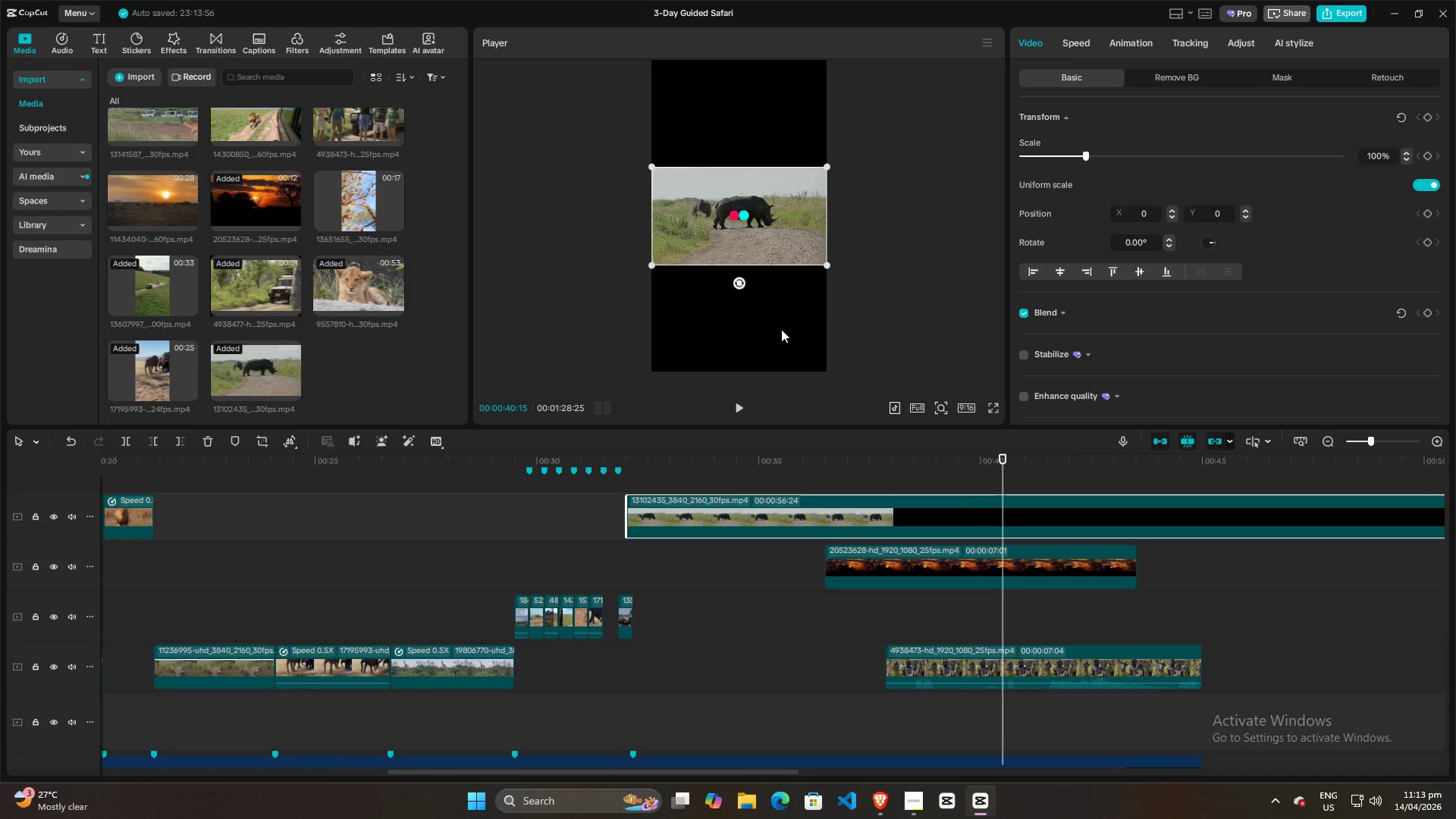 
key(Space)
 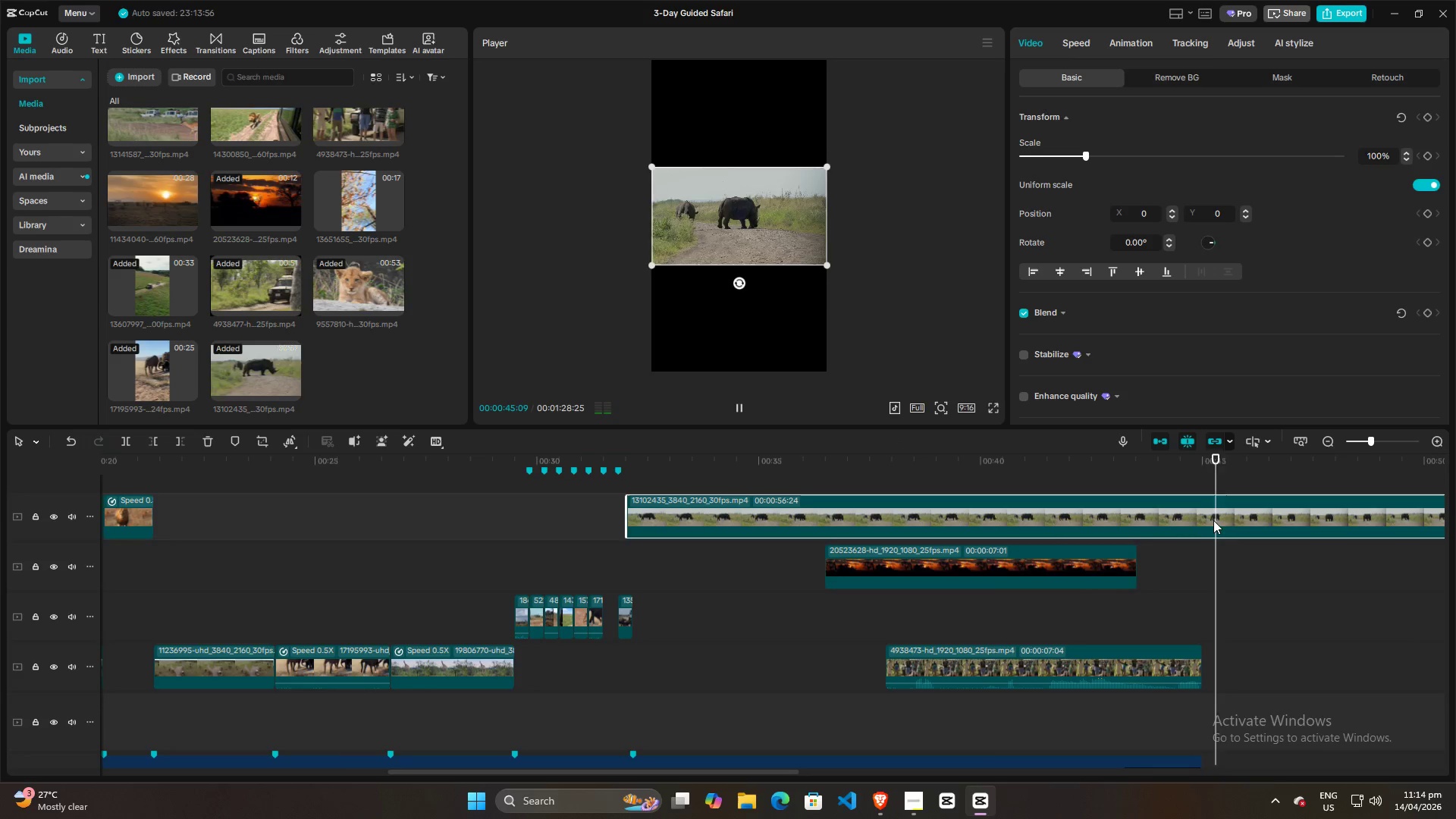 
wait(6.56)
 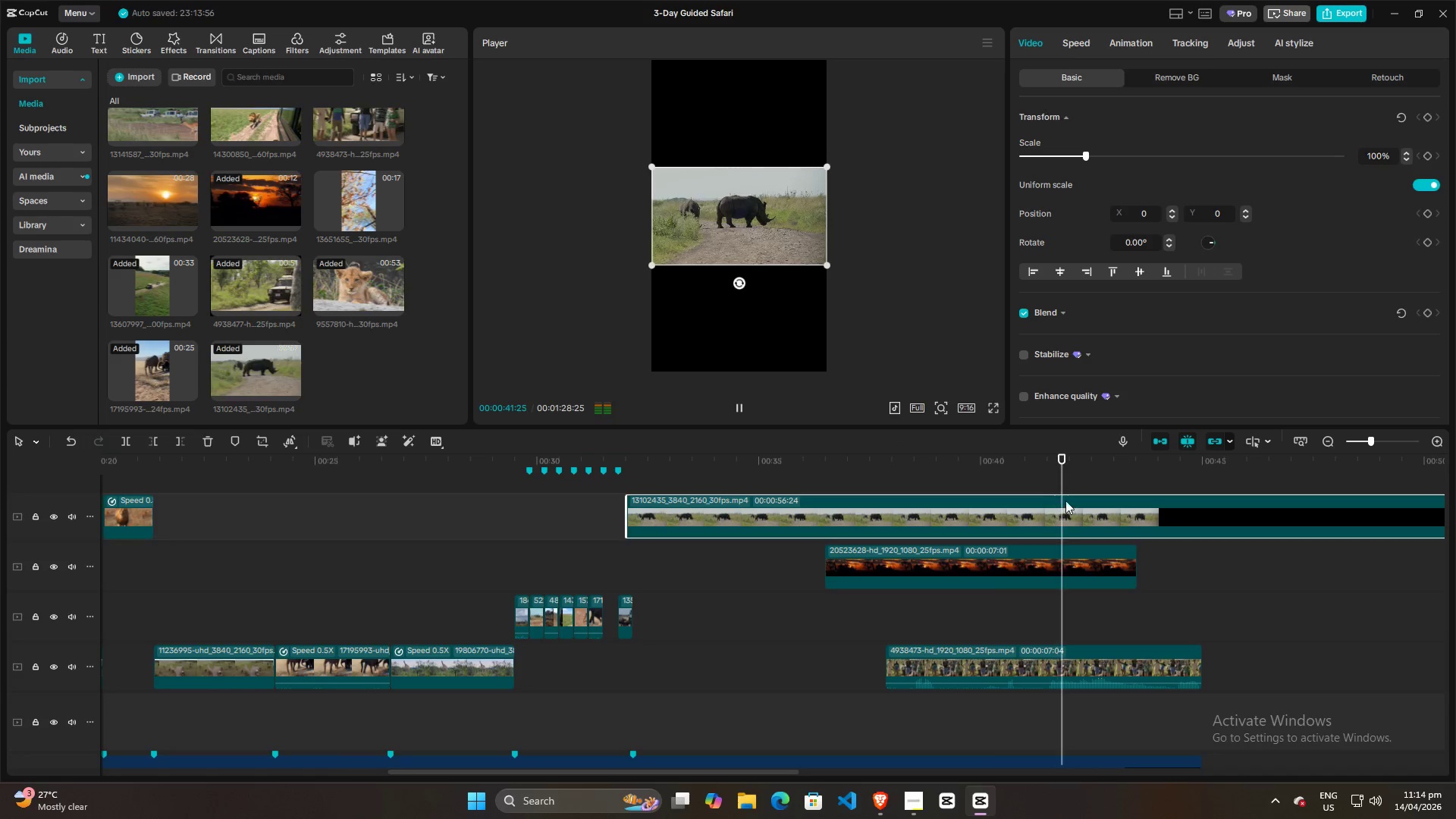 
key(Space)
 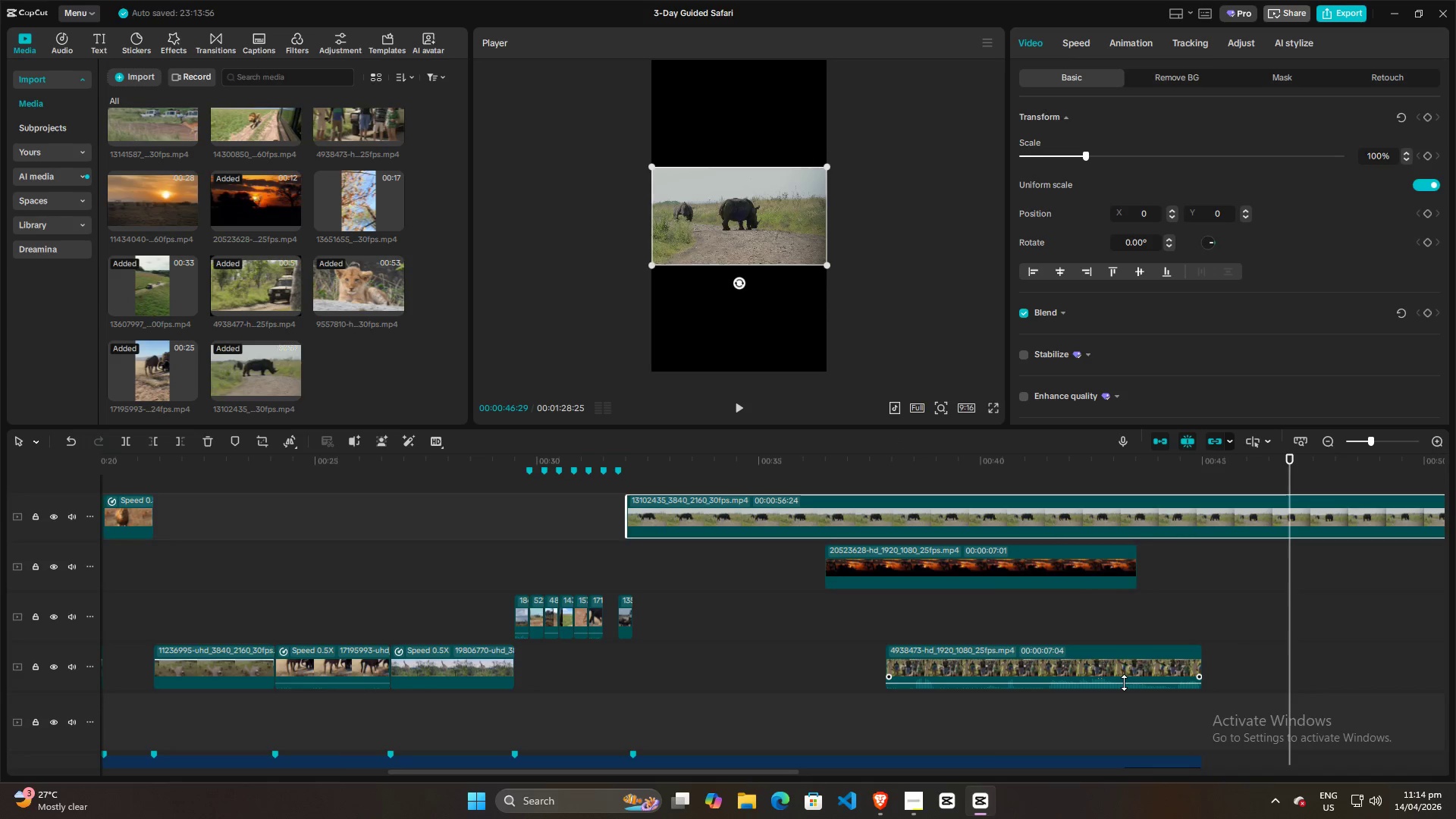 
left_click_drag(start_coordinate=[1124, 682], to_coordinate=[1124, 717])
 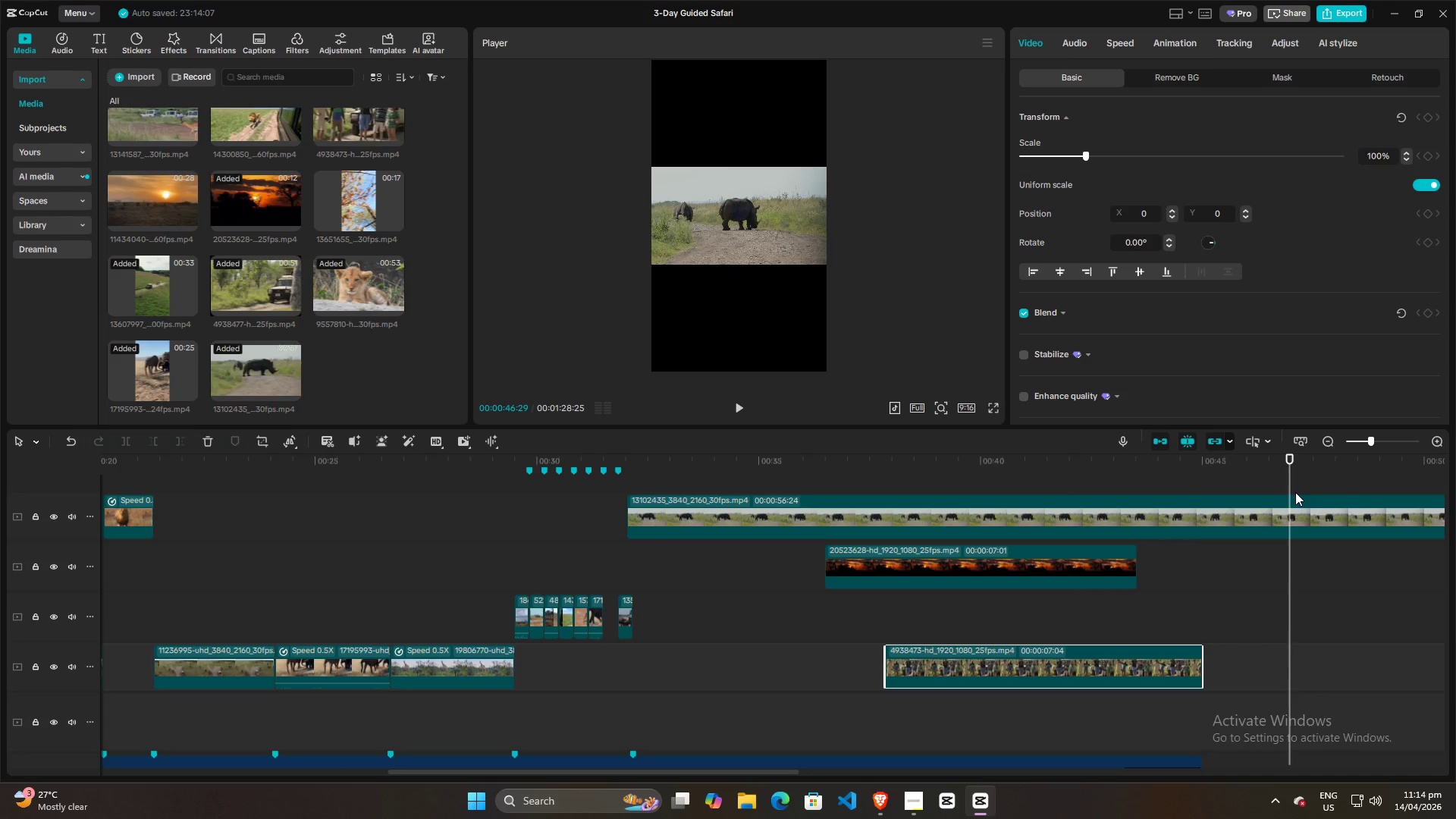 
left_click_drag(start_coordinate=[1291, 488], to_coordinate=[1214, 490])
 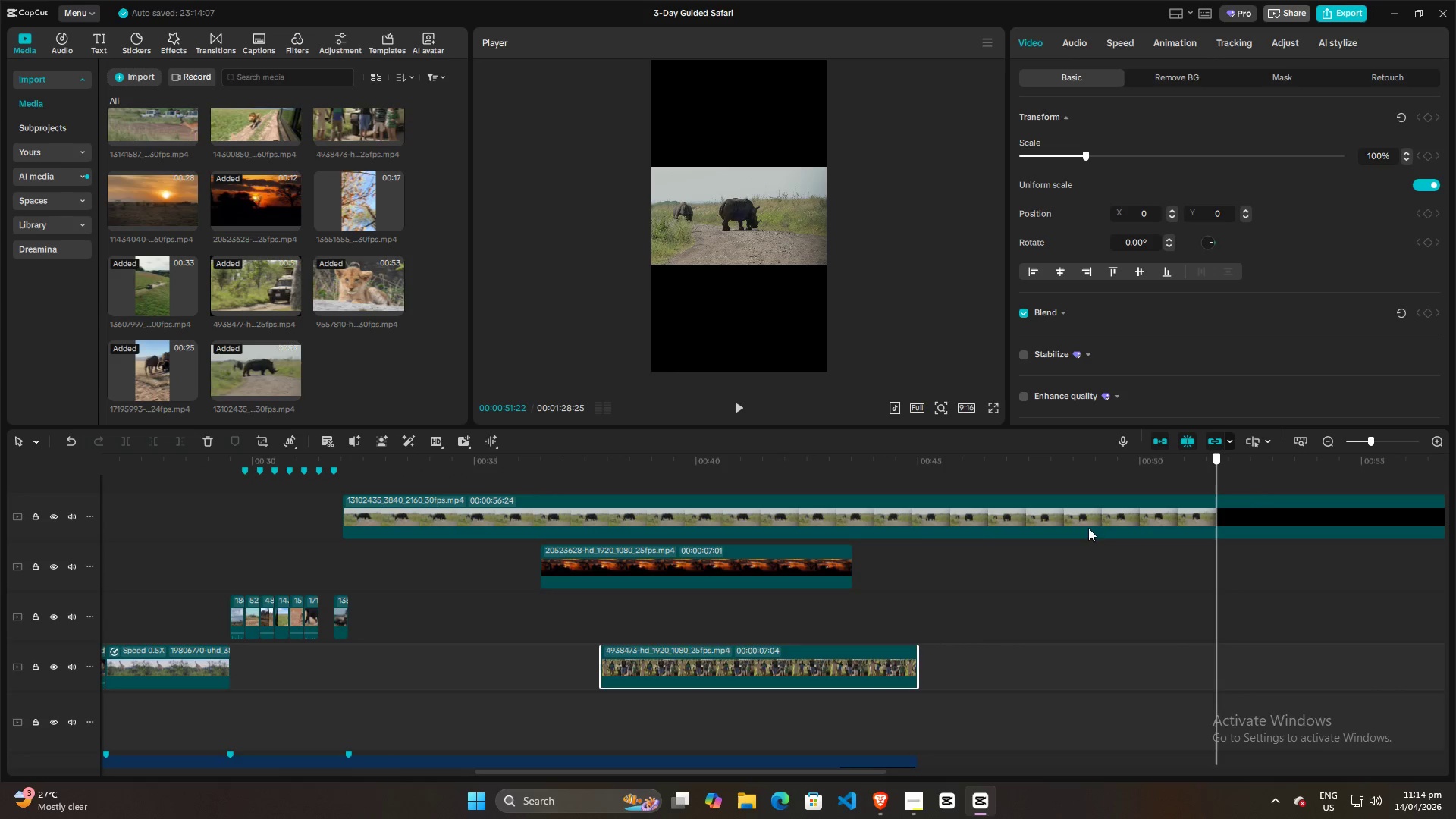 
hold_key(key=ControlLeft, duration=1.51)
 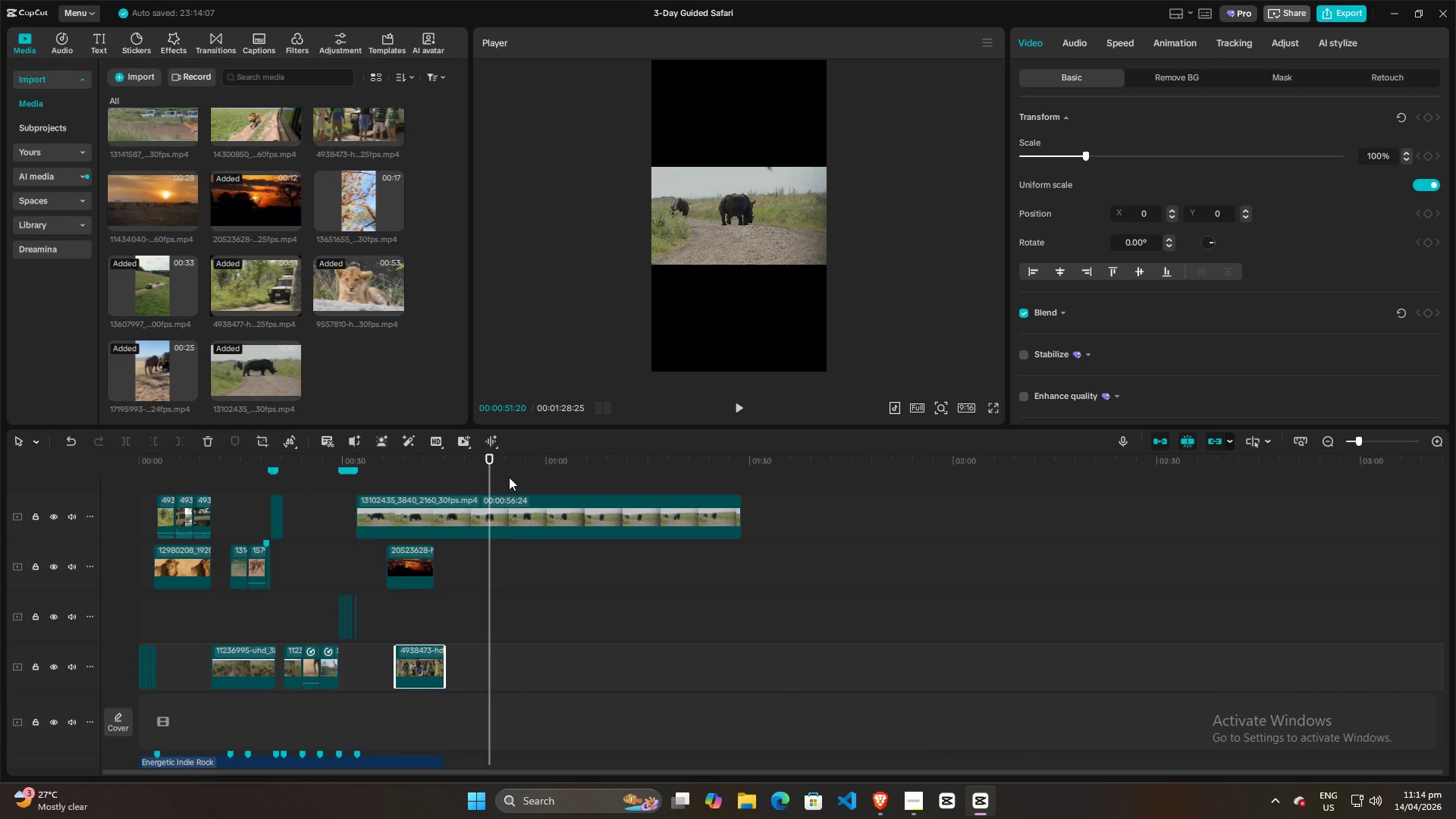 
key(Control+ControlLeft)
 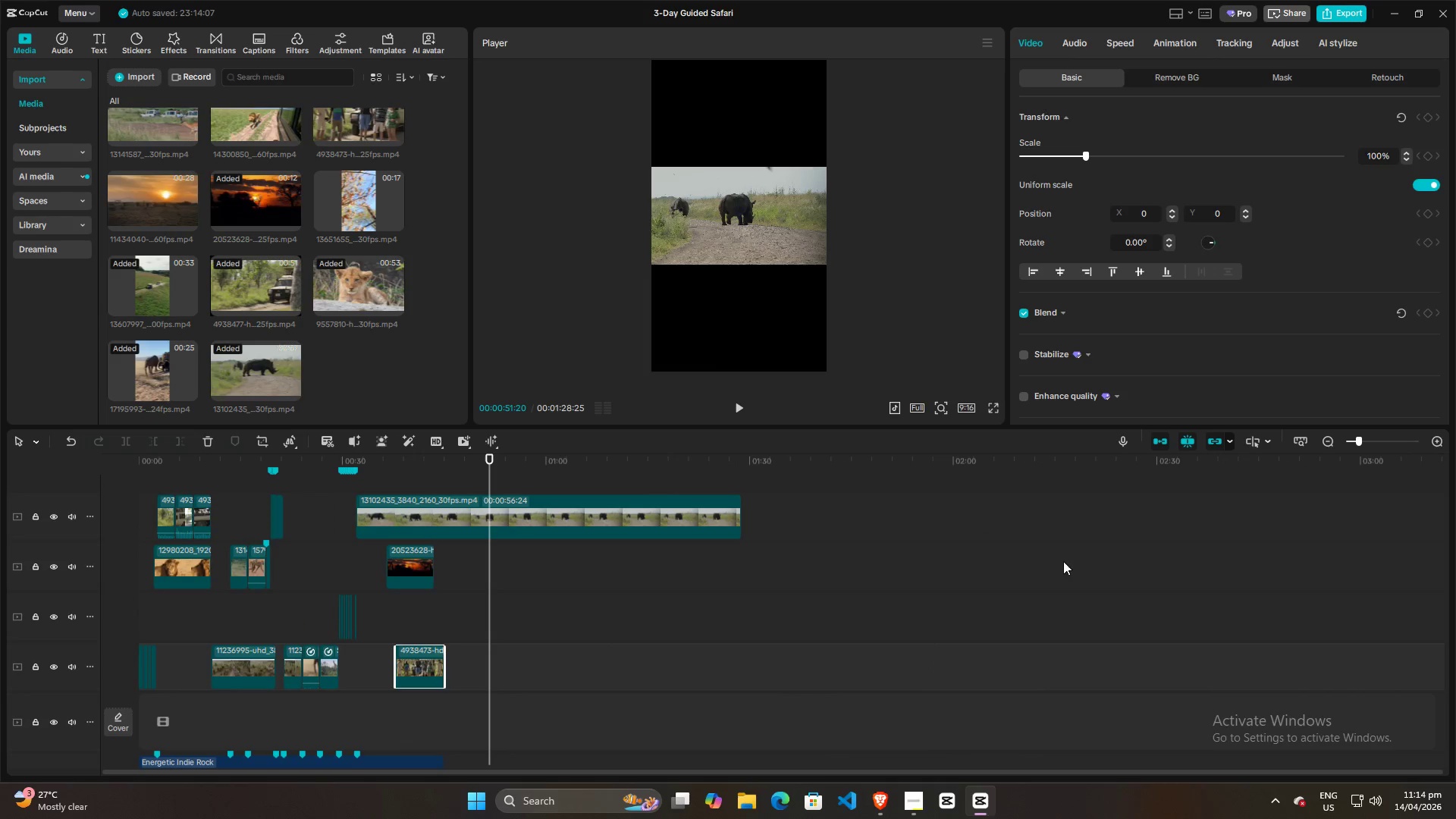 
key(Control+ControlLeft)
 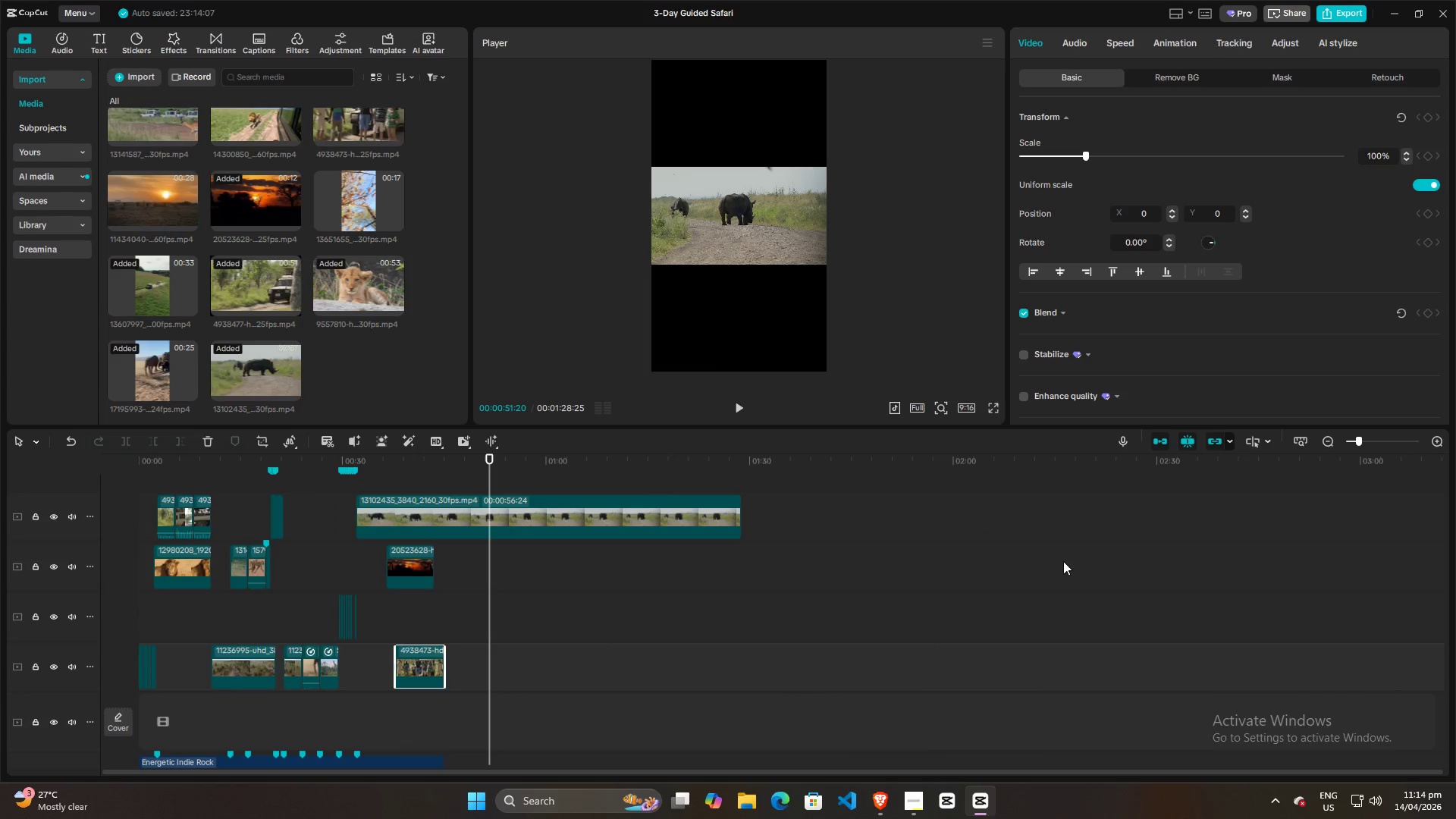 
key(Control+ControlLeft)
 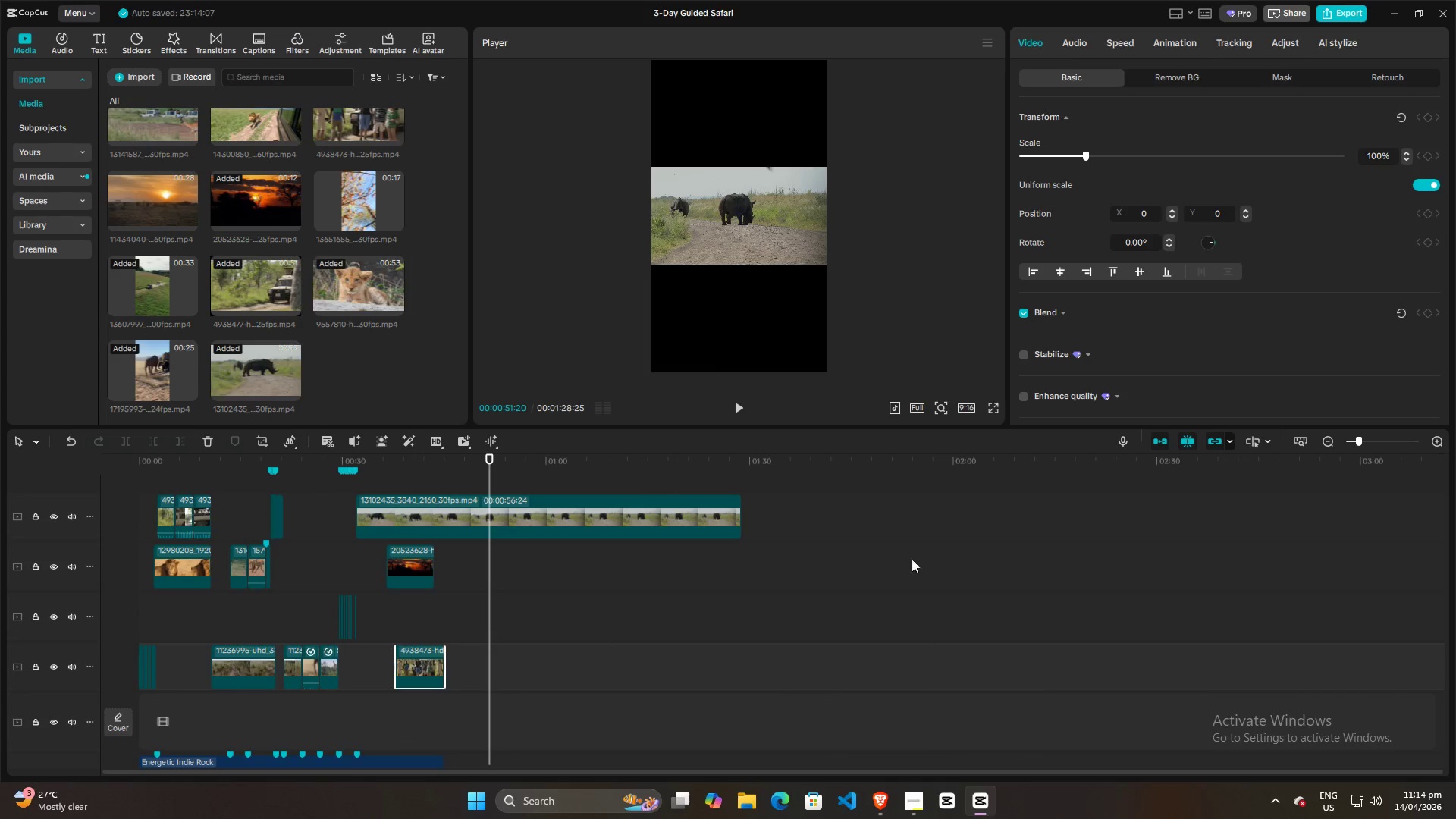 
key(Control+ControlLeft)
 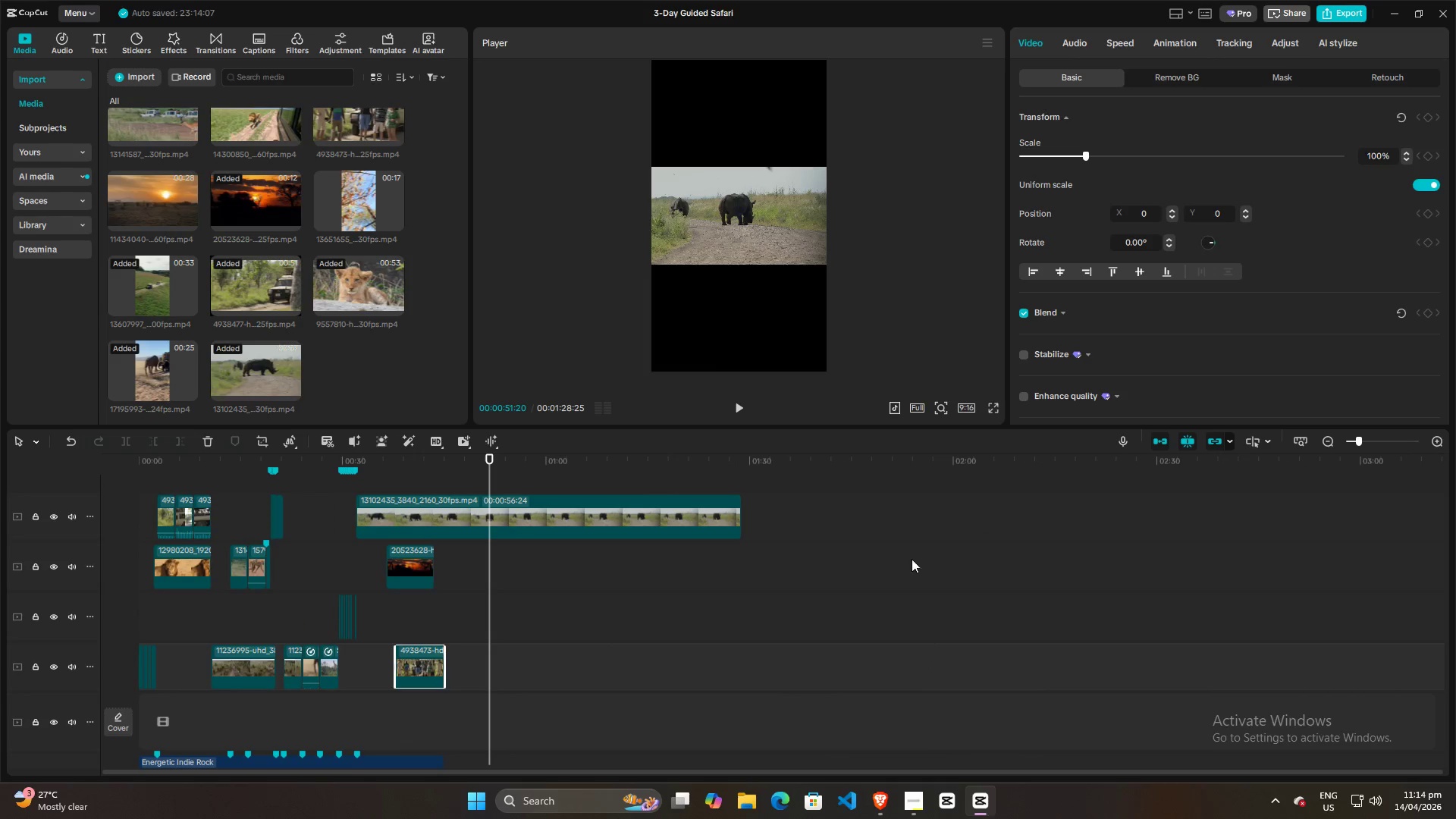 
key(Control+ControlLeft)
 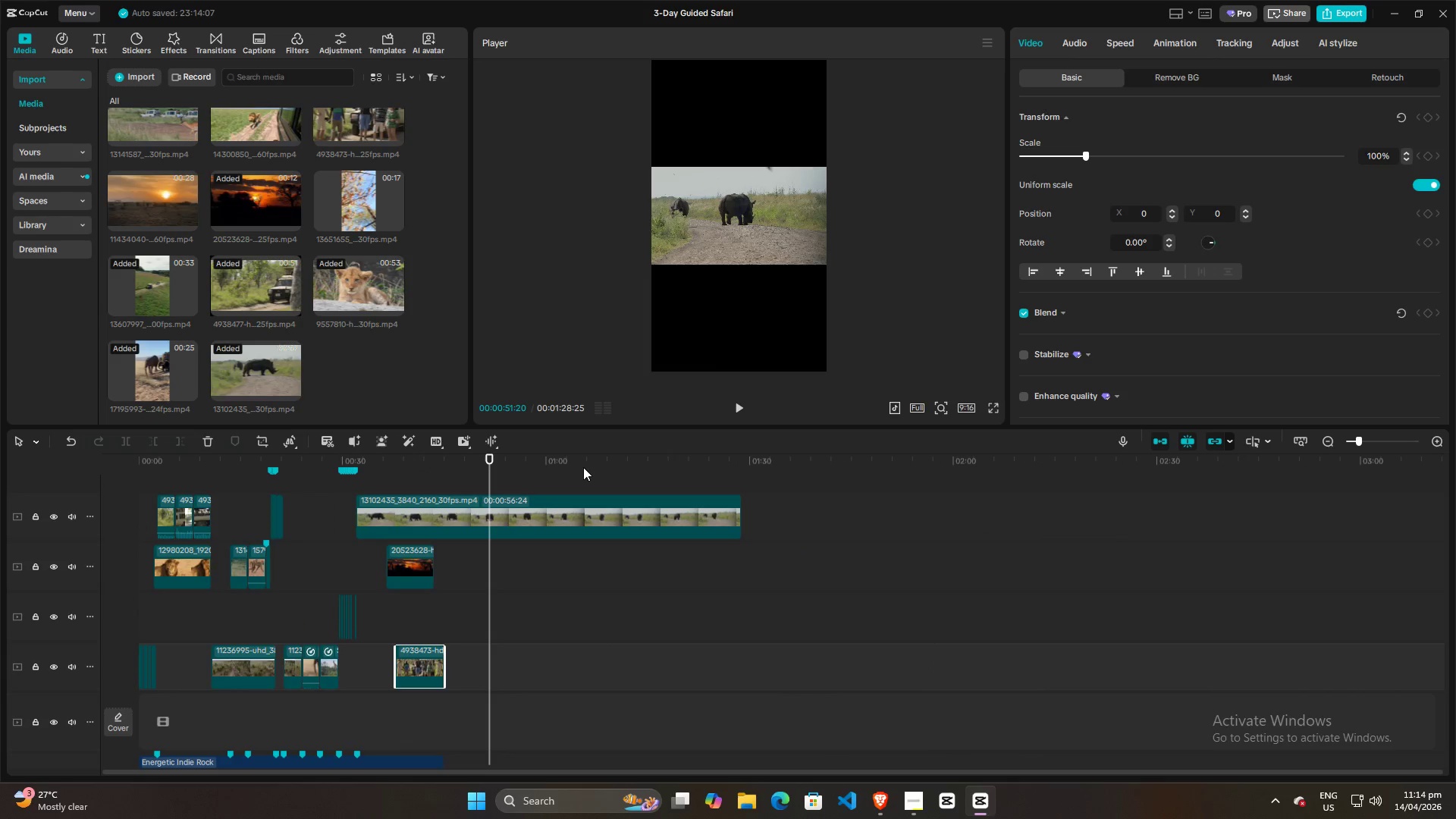 
scroll: coordinate [1075, 564], scroll_direction: down, amount: 25.0
 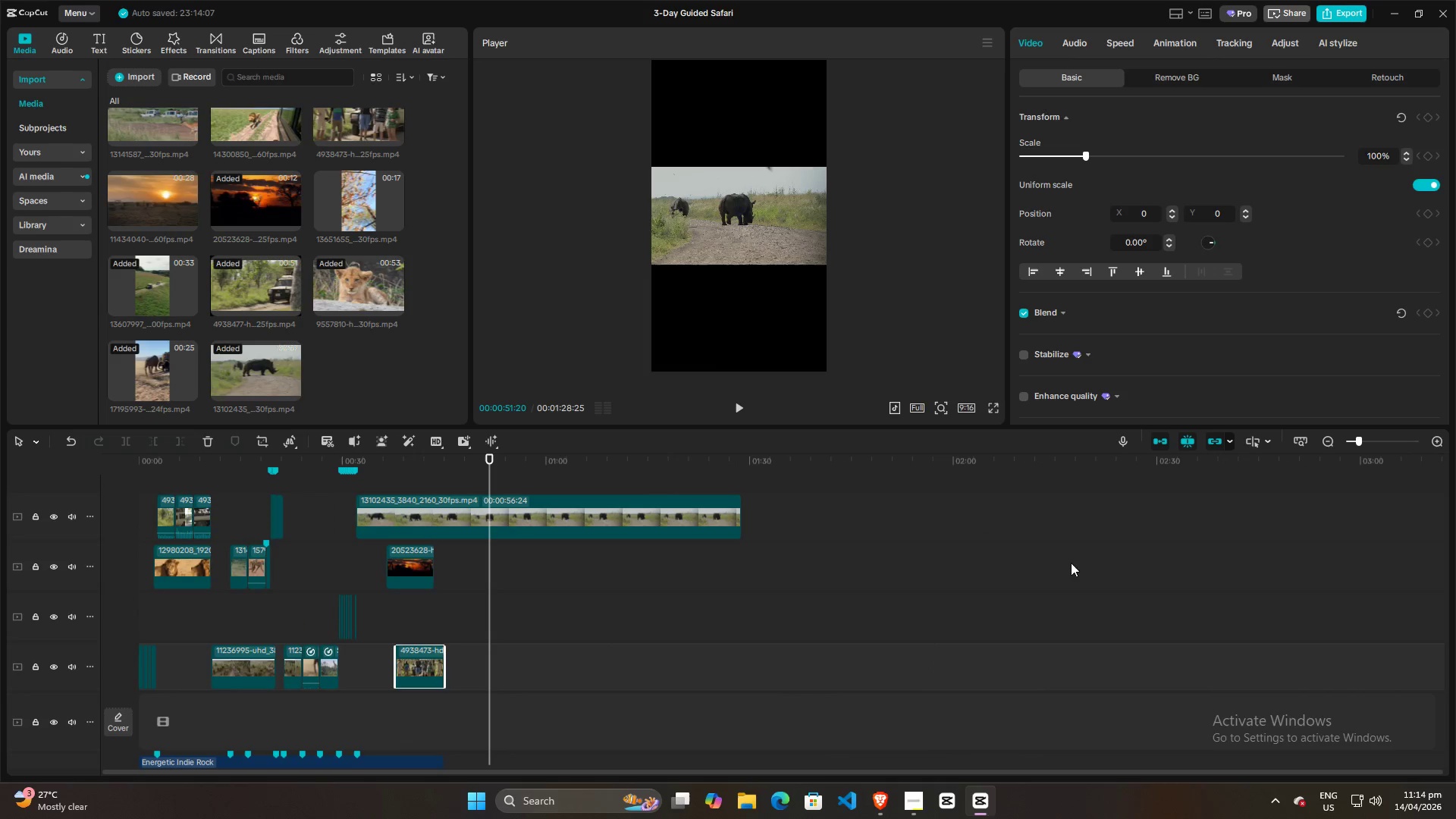 
left_click([619, 480])
 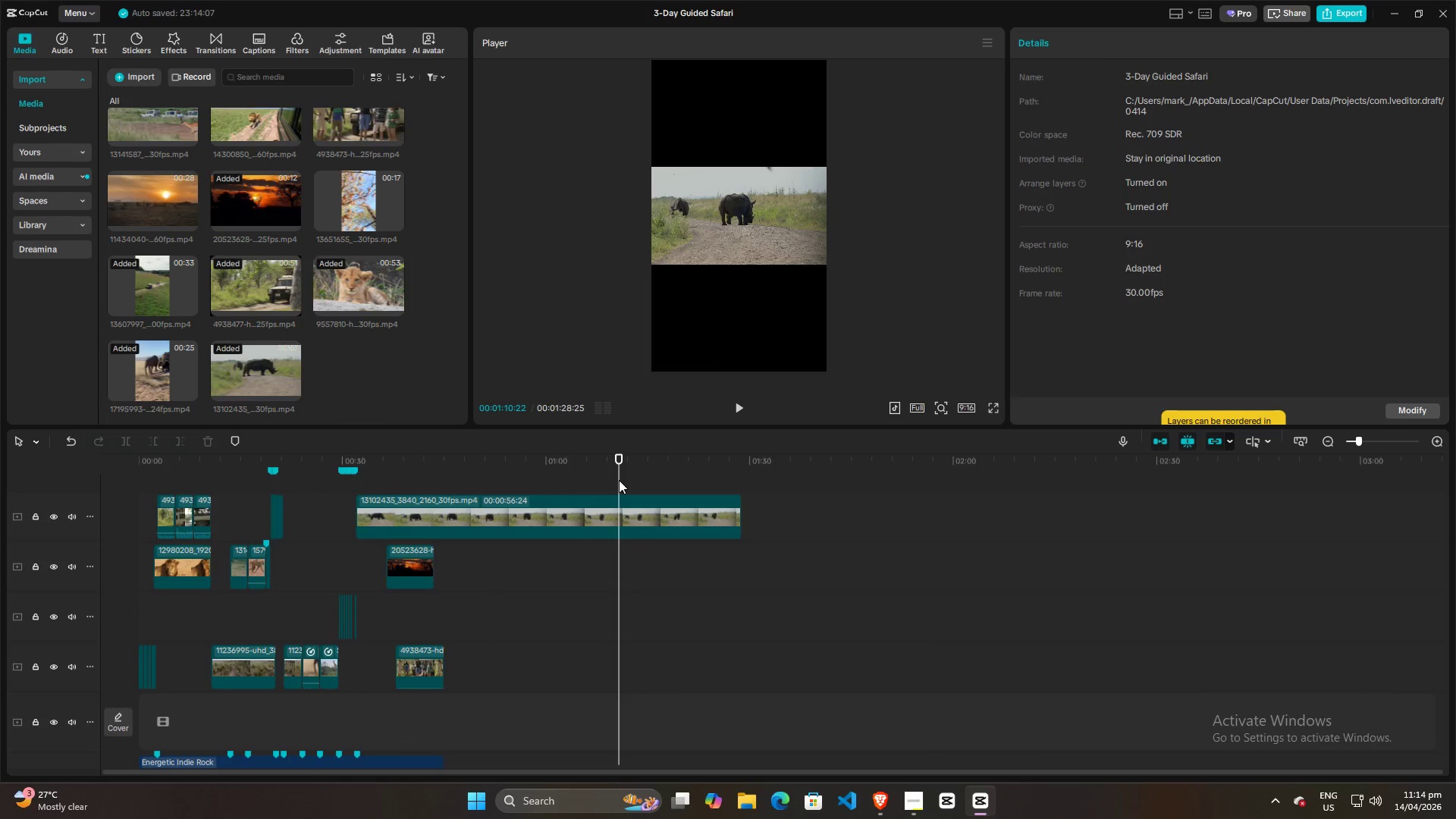 
key(Space)
 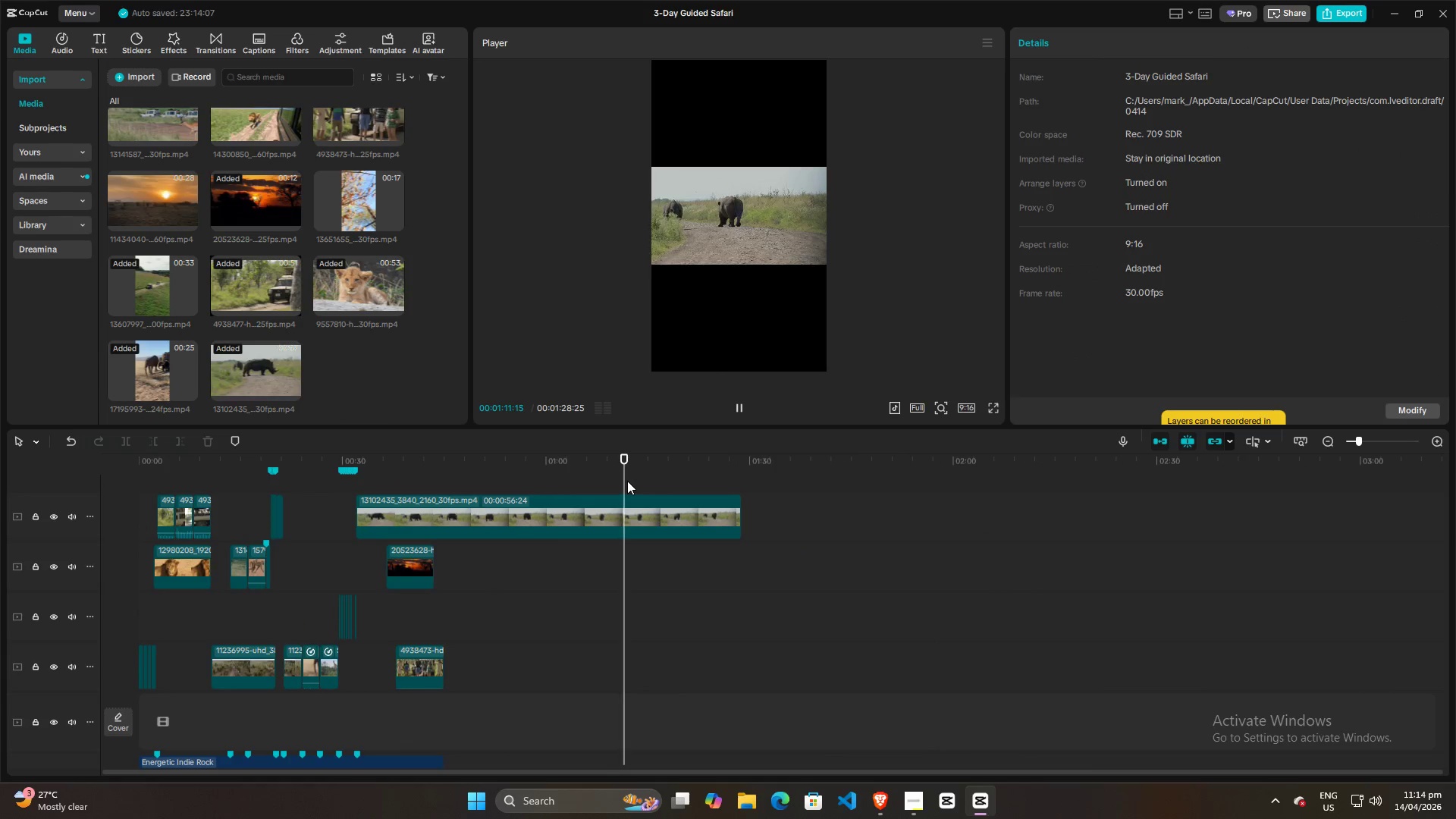 
left_click([572, 486])
 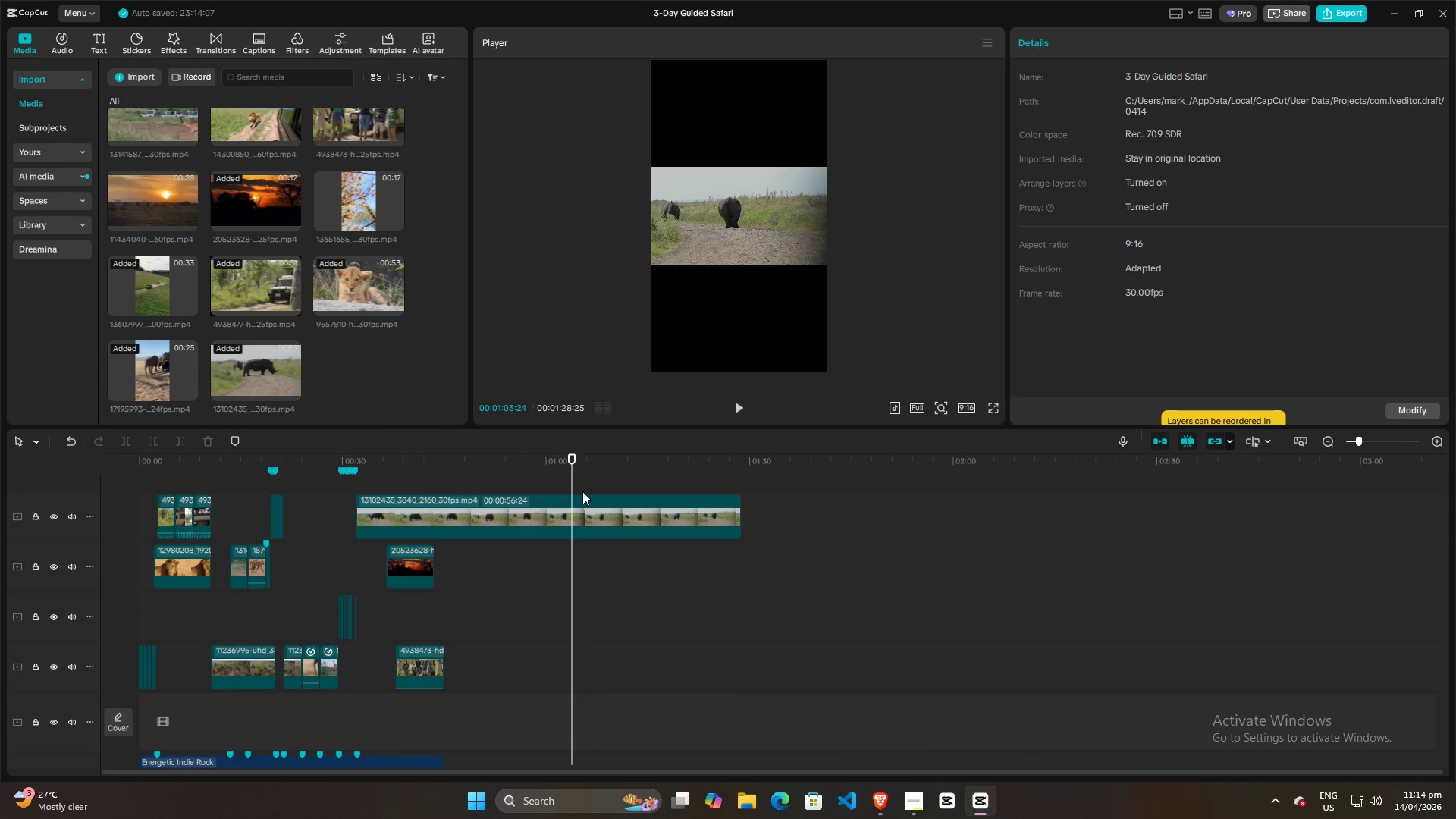 
left_click([548, 482])
 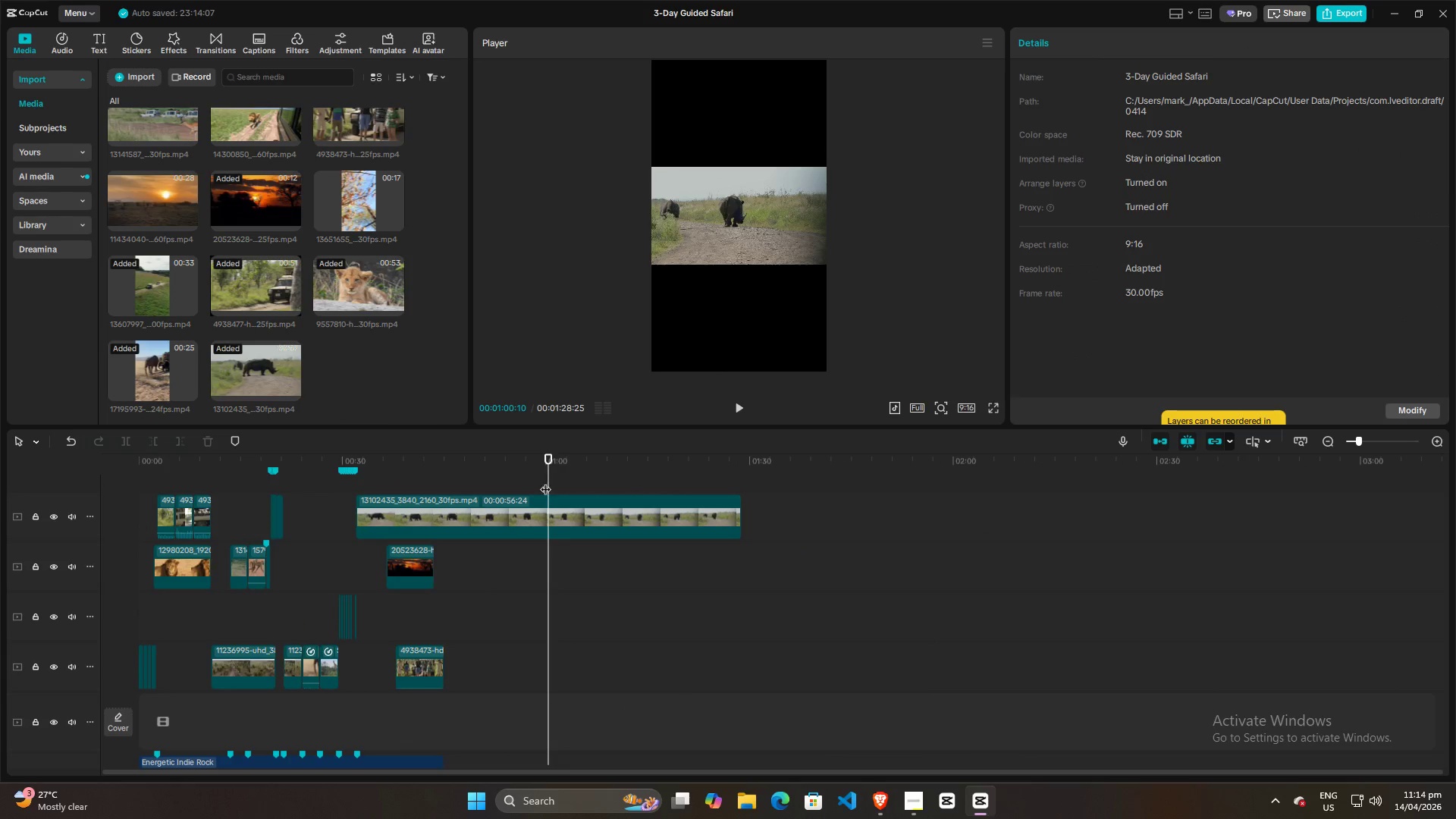 
left_click([520, 478])
 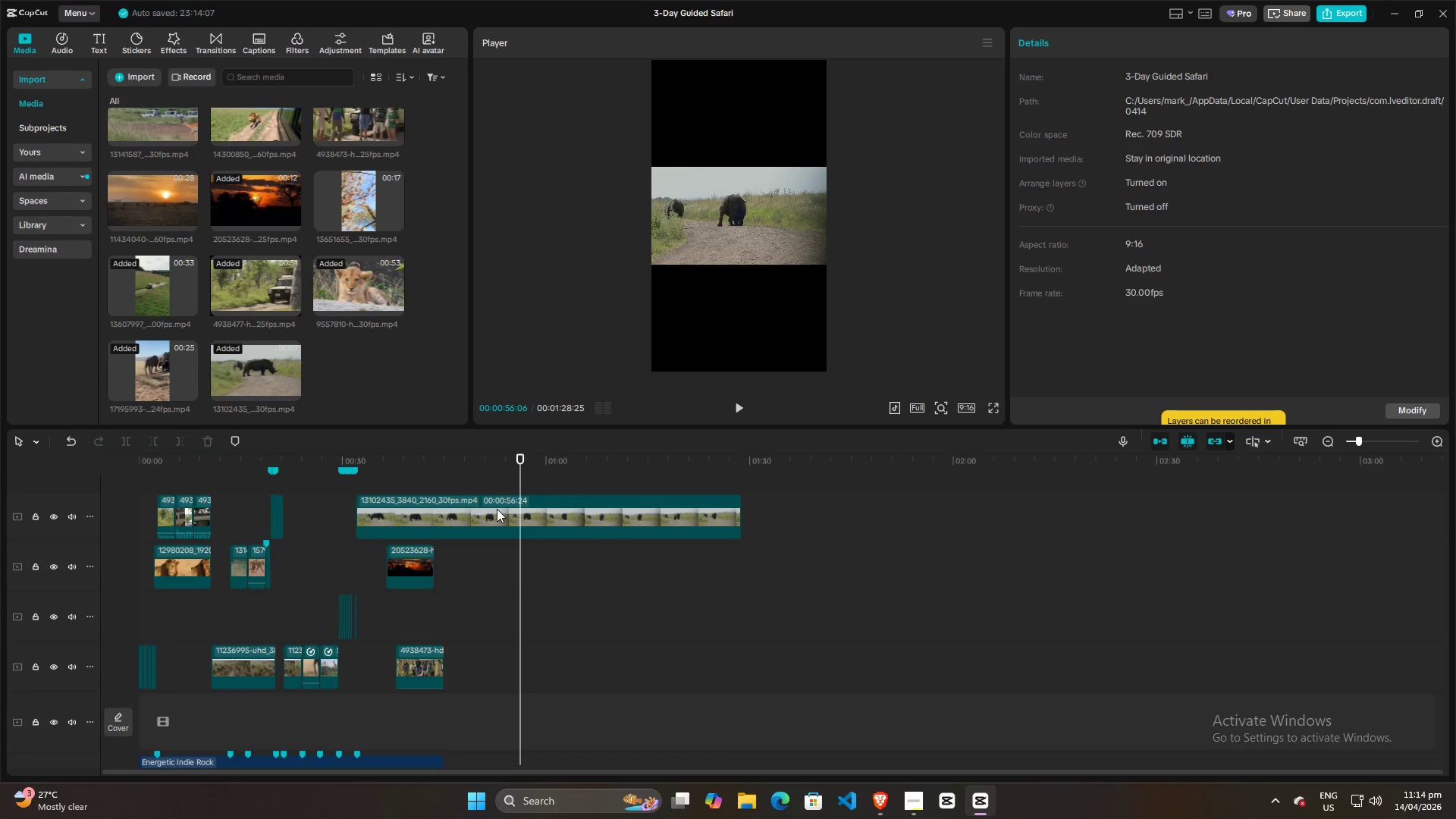 
left_click([497, 509])
 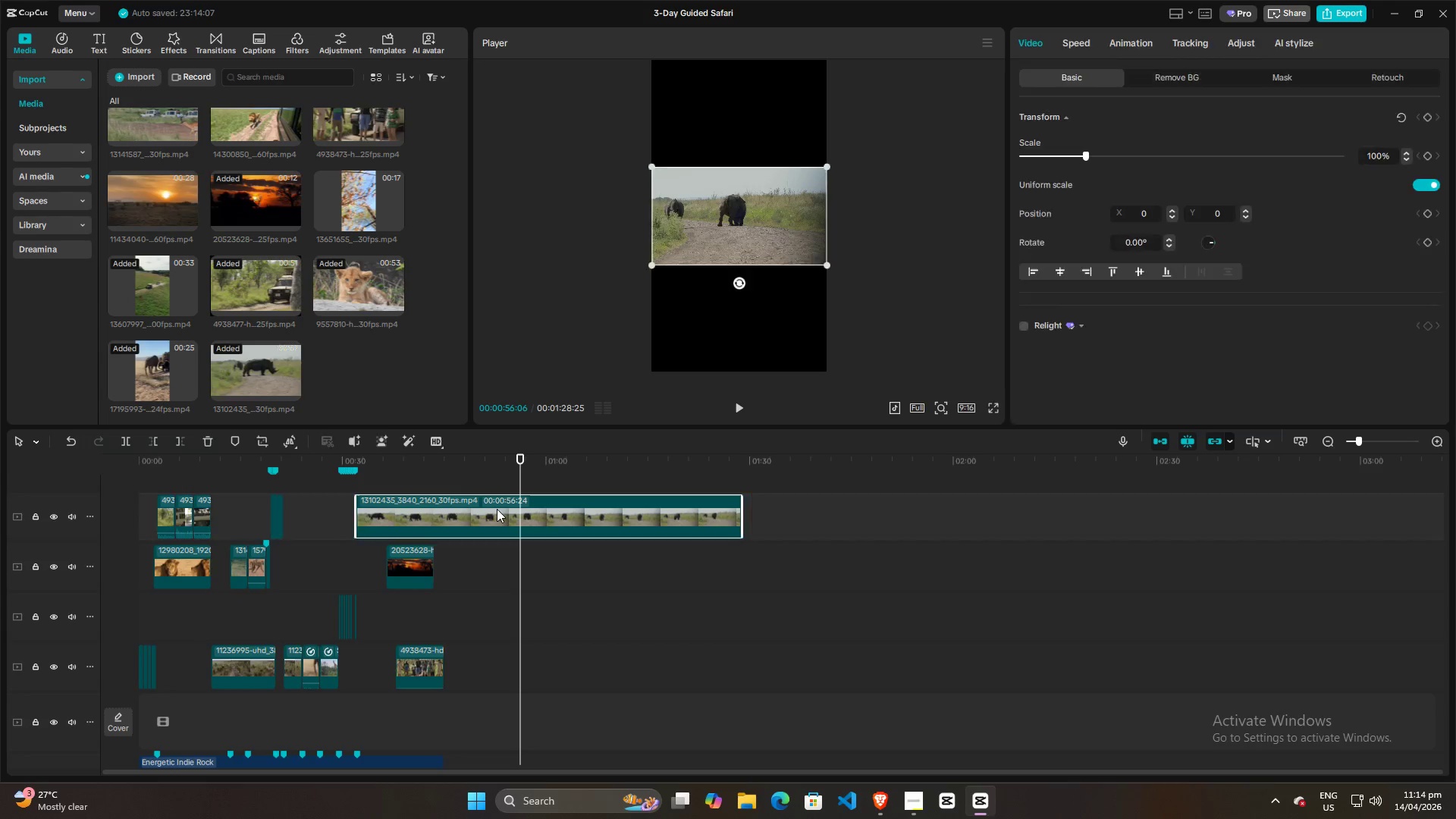 
key(W)
 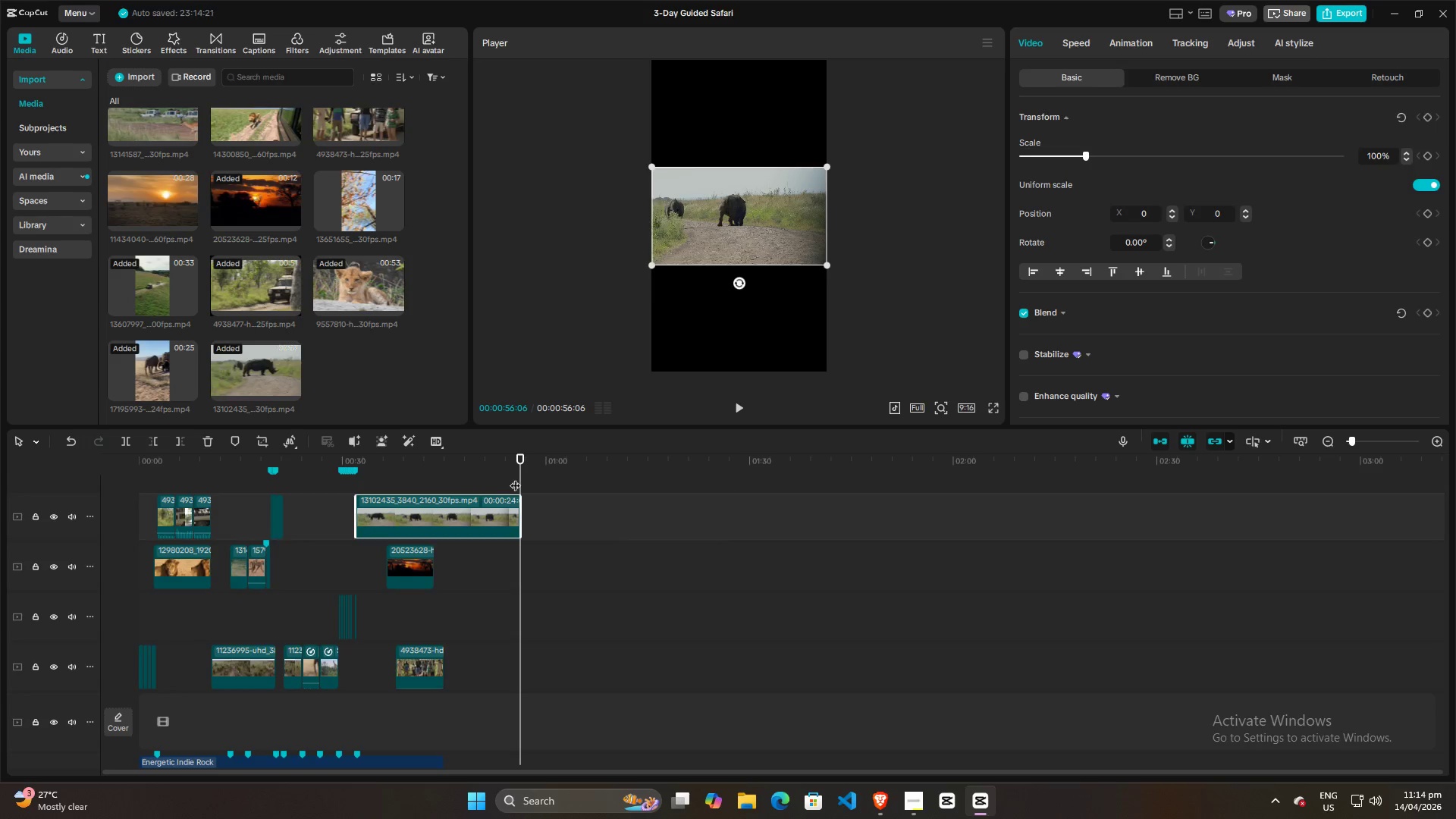 
left_click_drag(start_coordinate=[516, 472], to_coordinate=[500, 472])
 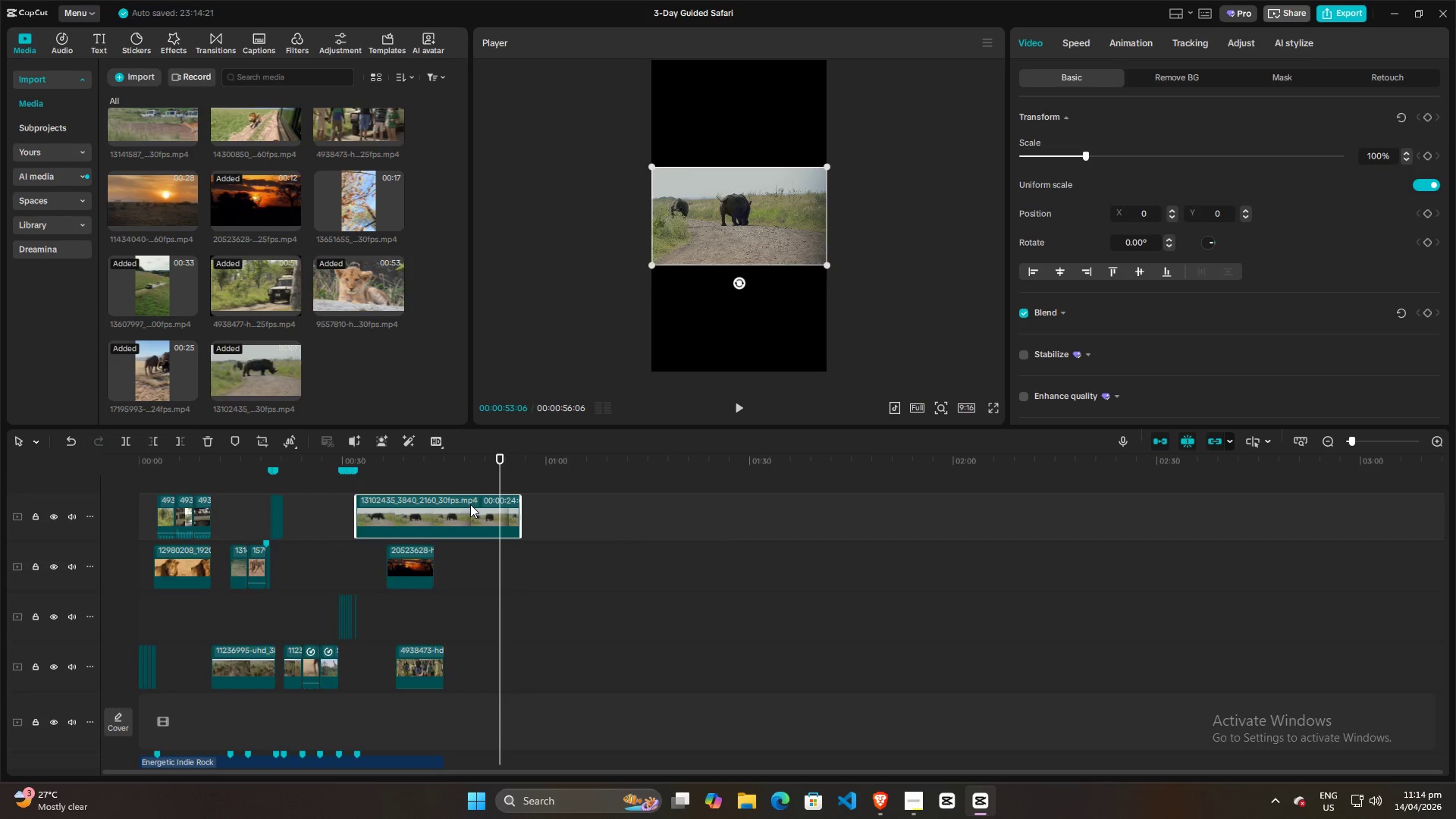 
left_click([470, 504])
 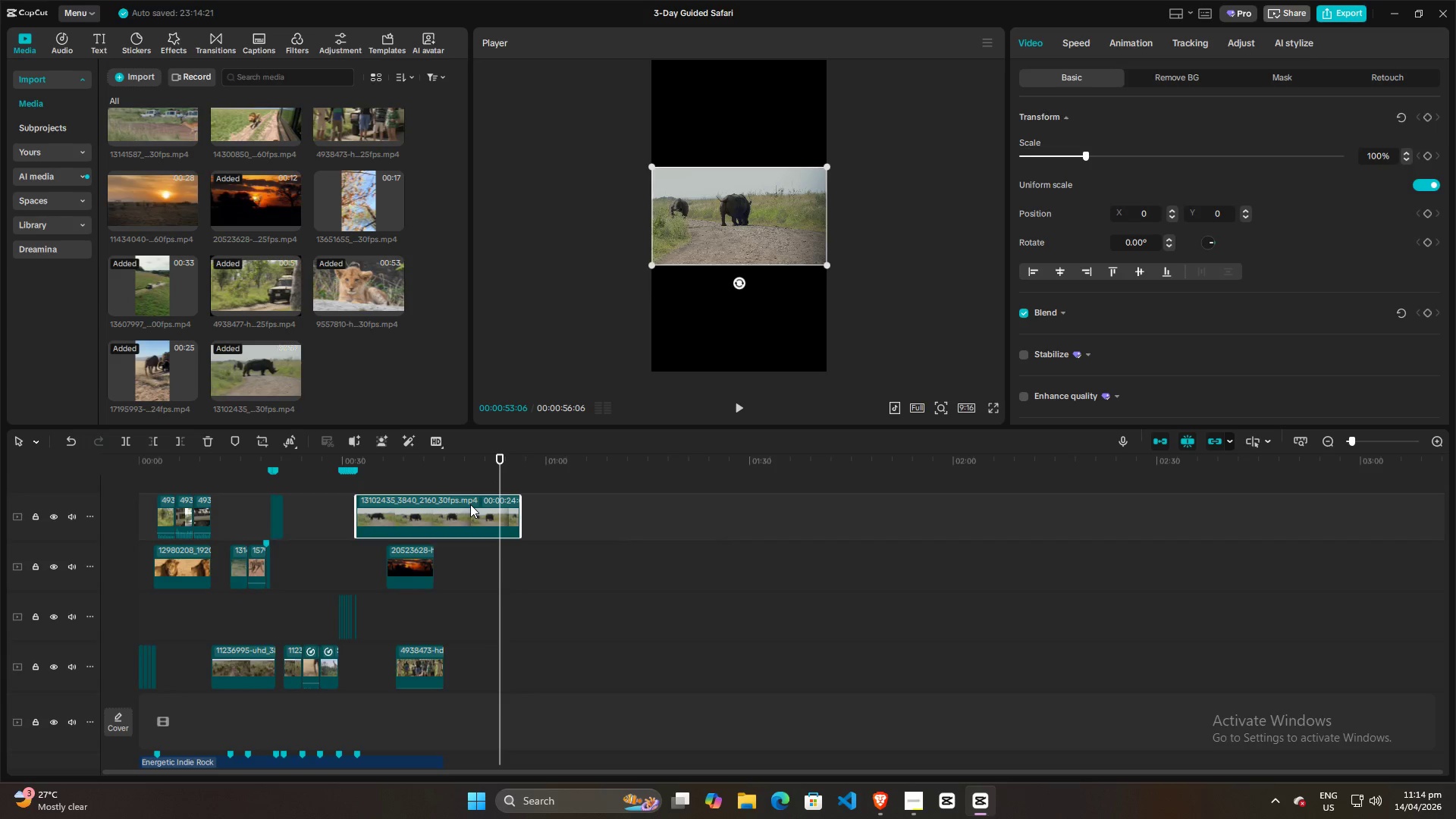 
key(W)
 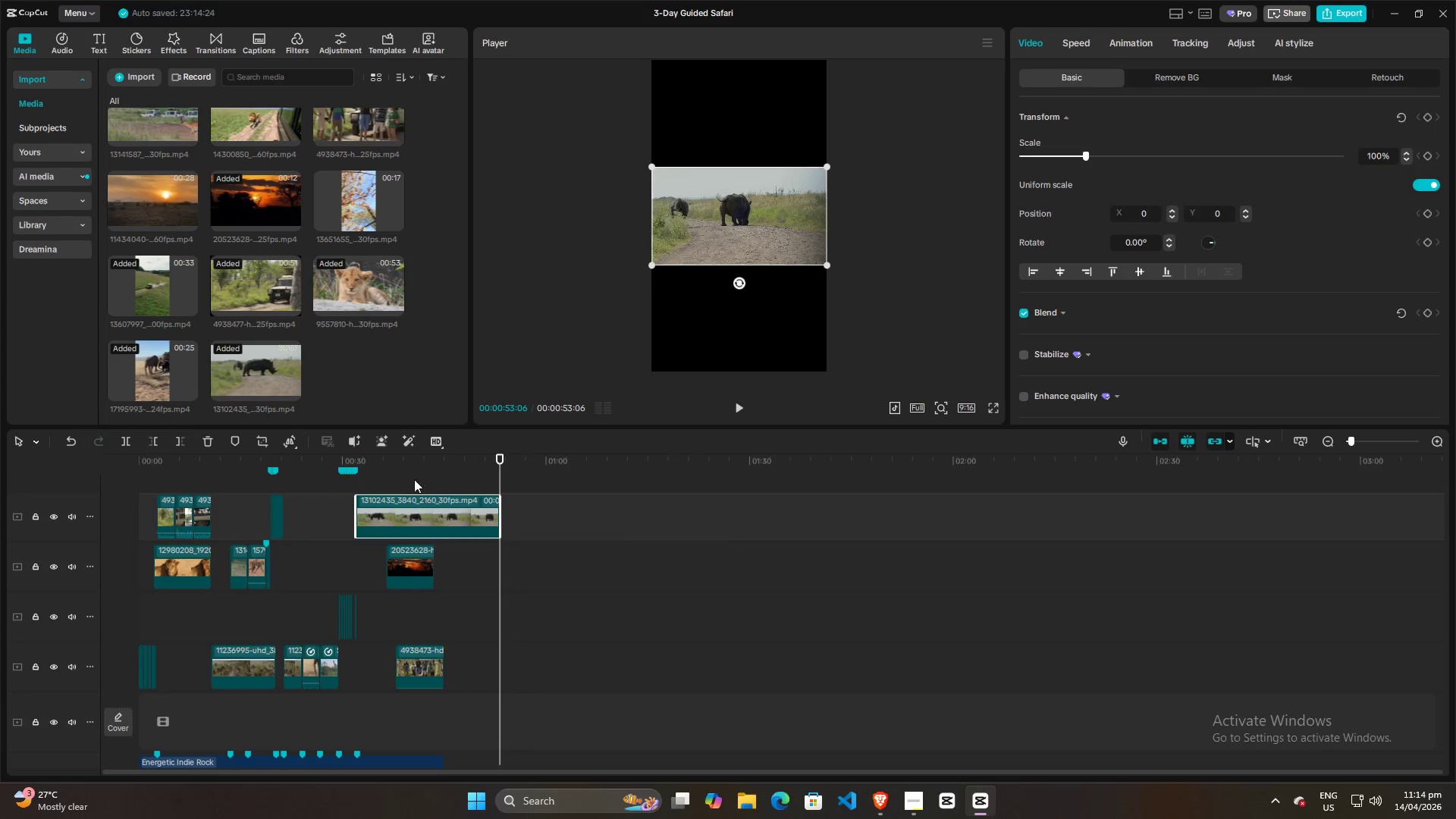 
left_click([410, 479])
 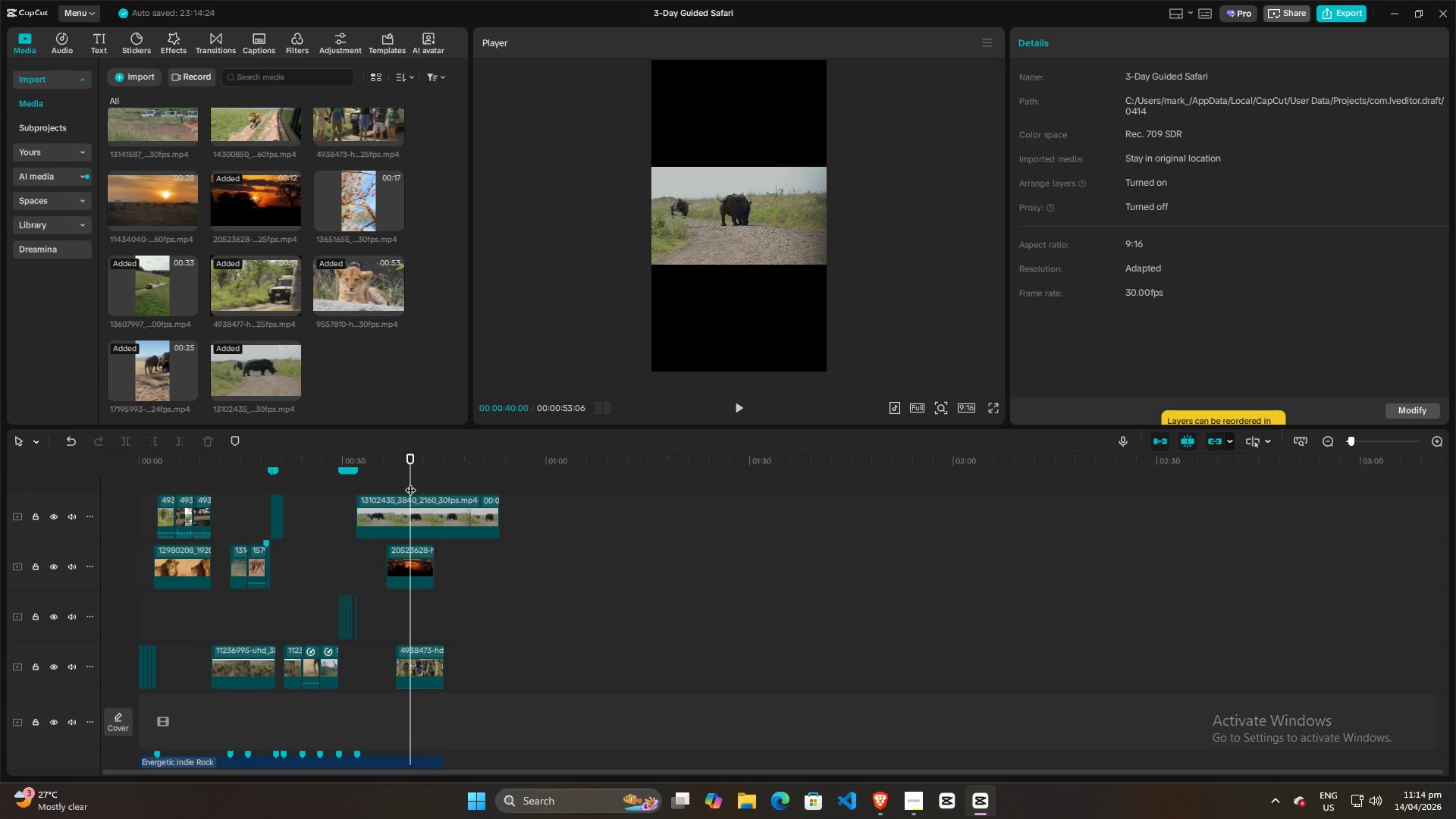 
key(Q)
 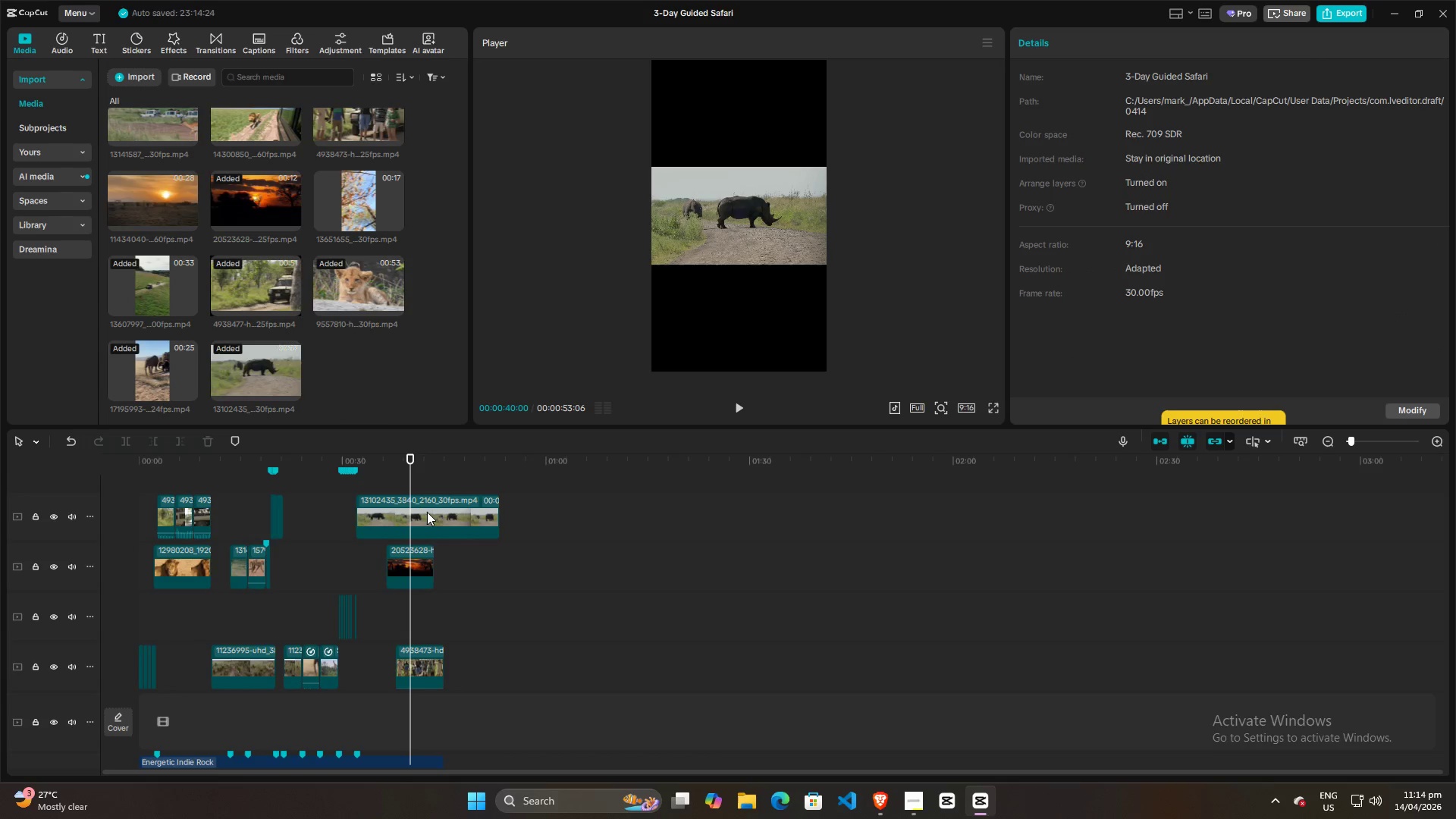 
scroll: coordinate [480, 554], scroll_direction: up, amount: 1.0
 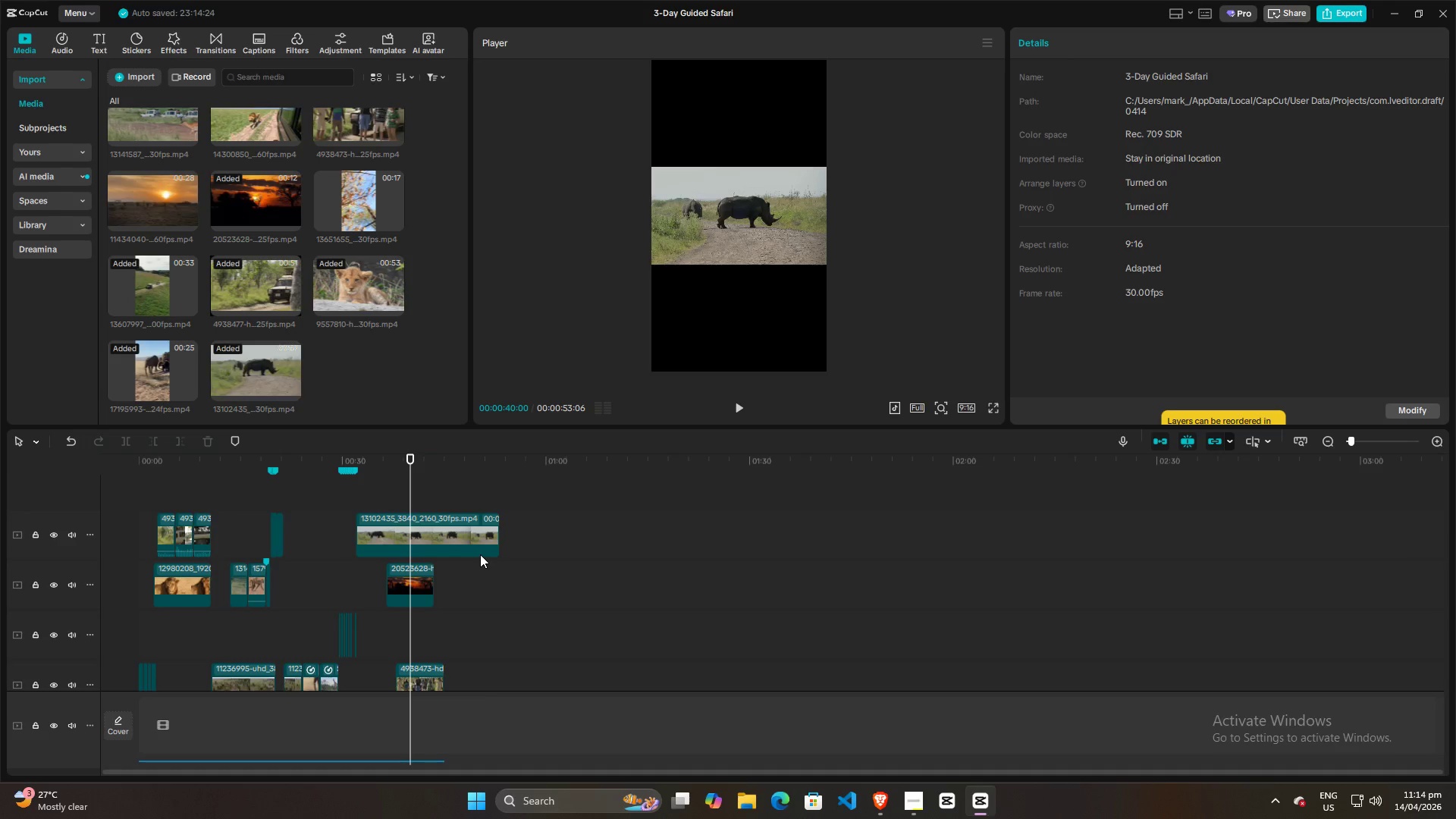 
key(Control+Z)
 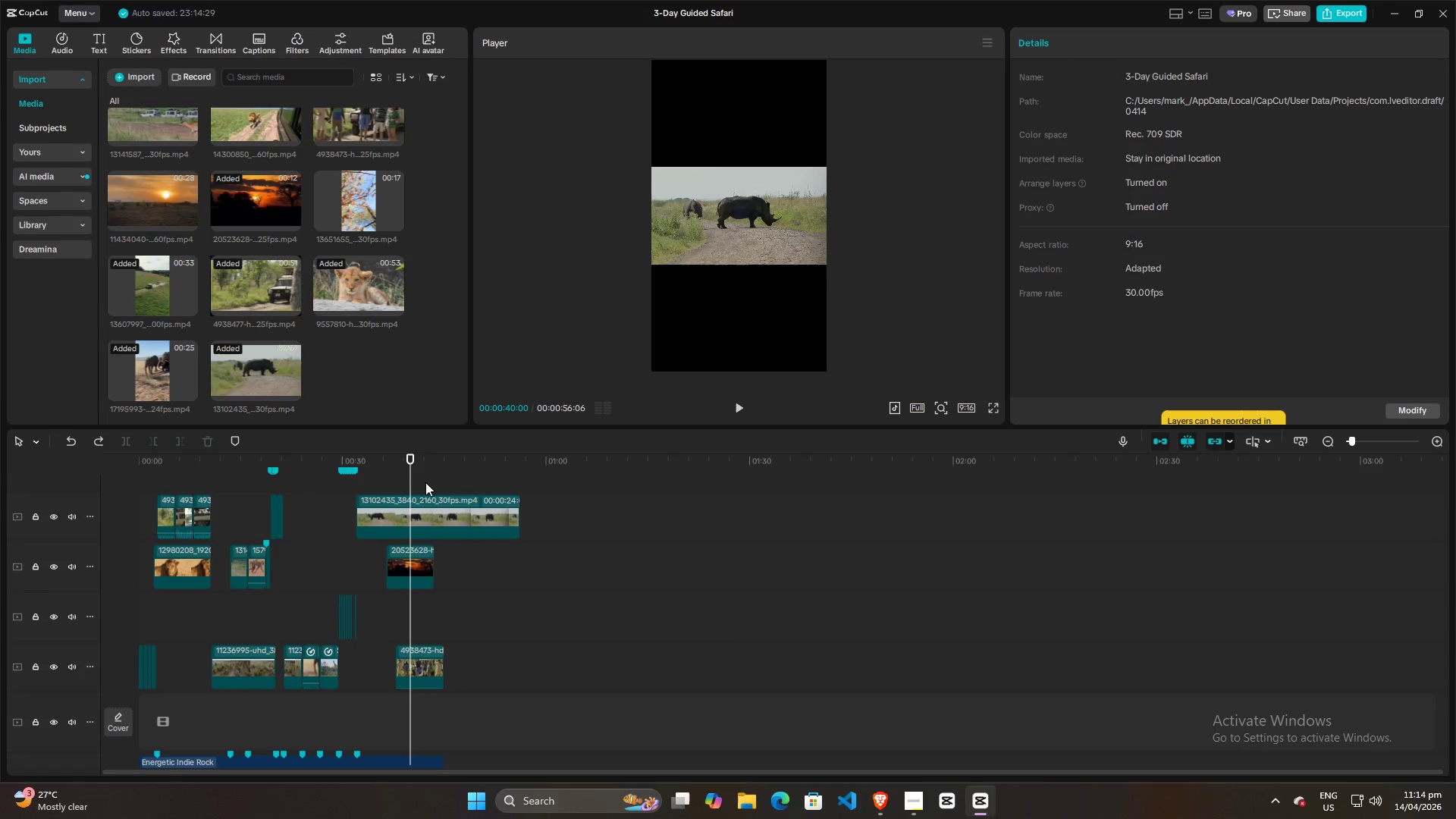 
scroll: coordinate [480, 557], scroll_direction: down, amount: 1.0
 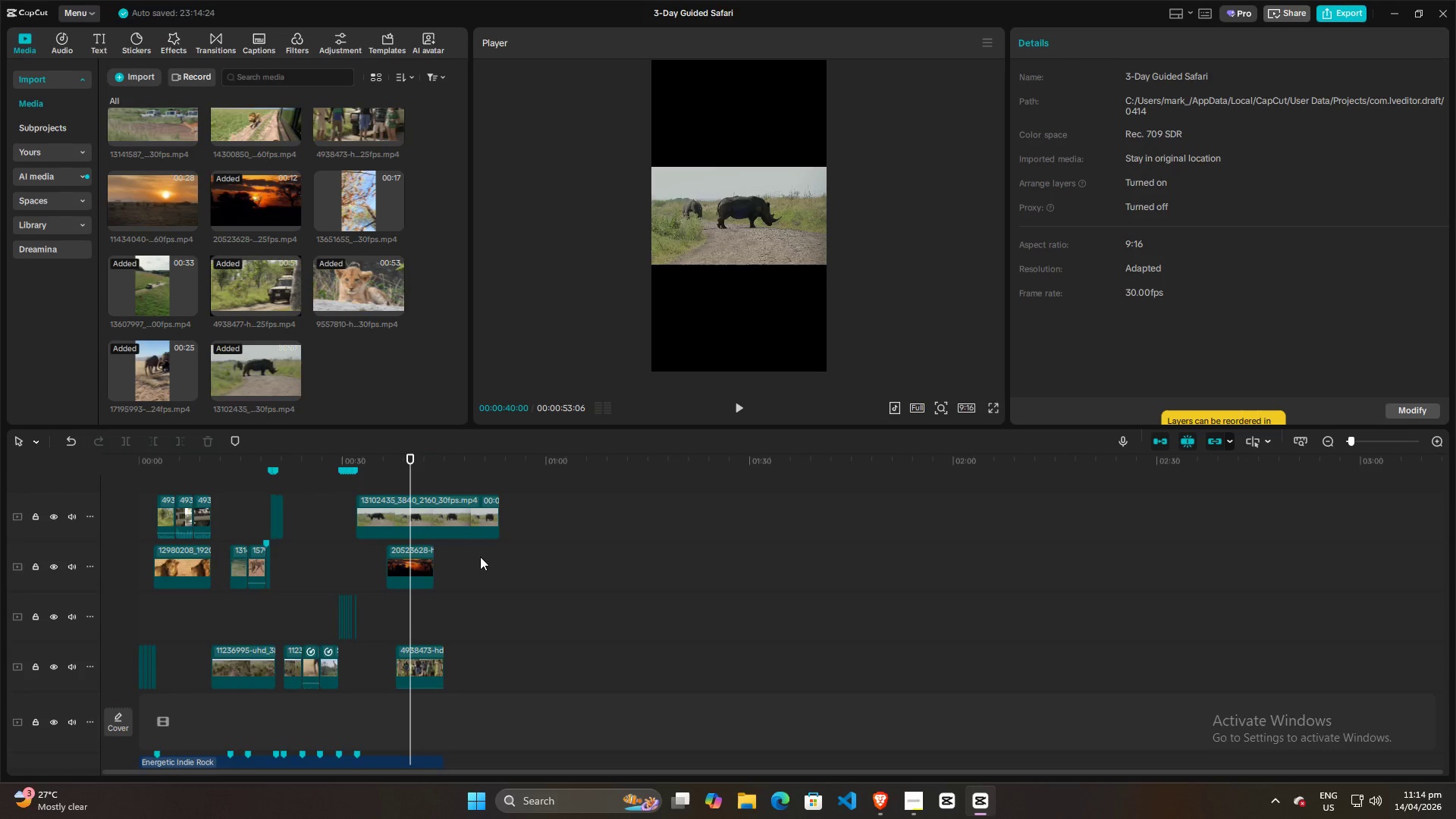 
left_click_drag(start_coordinate=[413, 475], to_coordinate=[488, 475])
 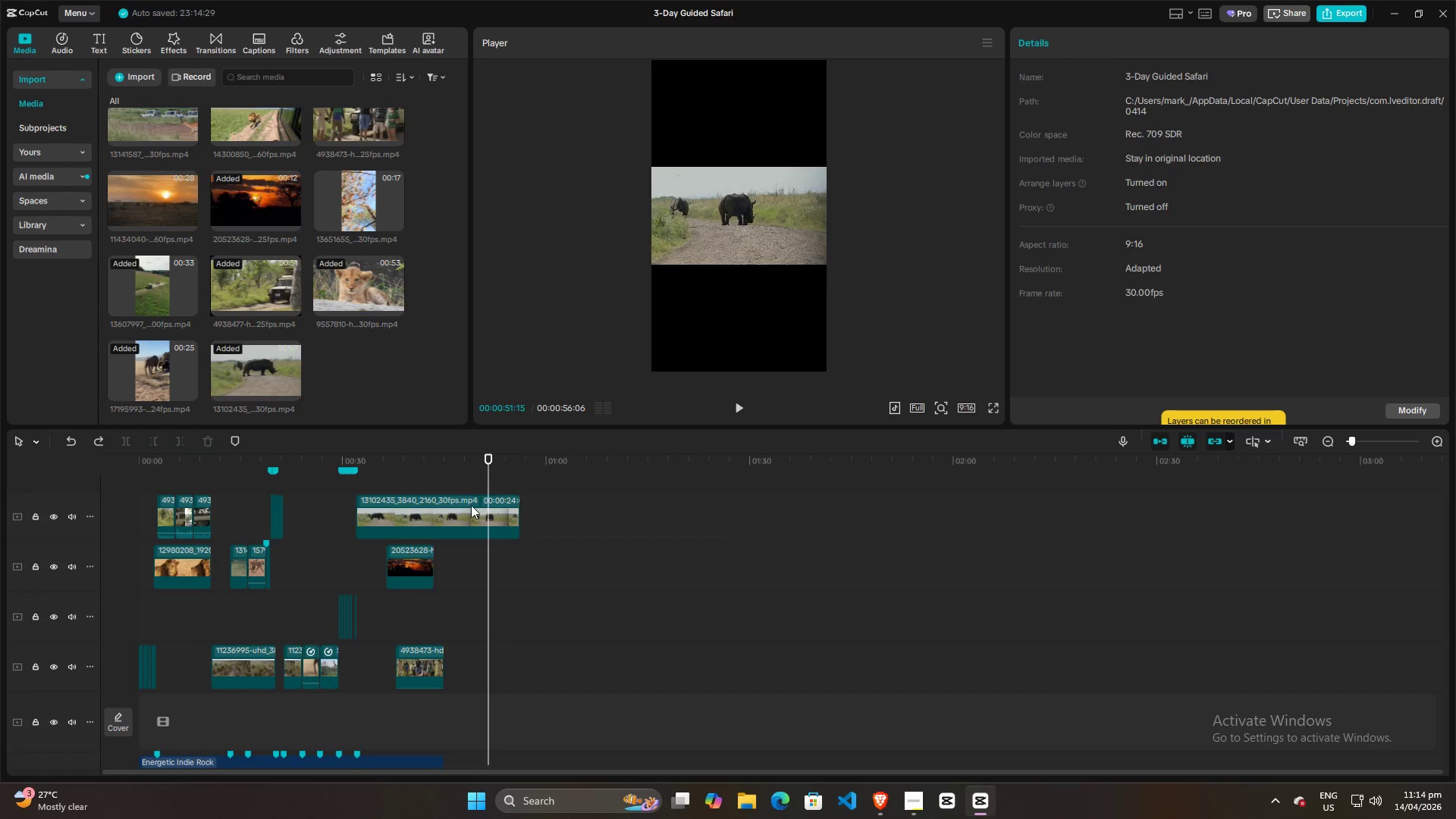 
left_click([471, 505])
 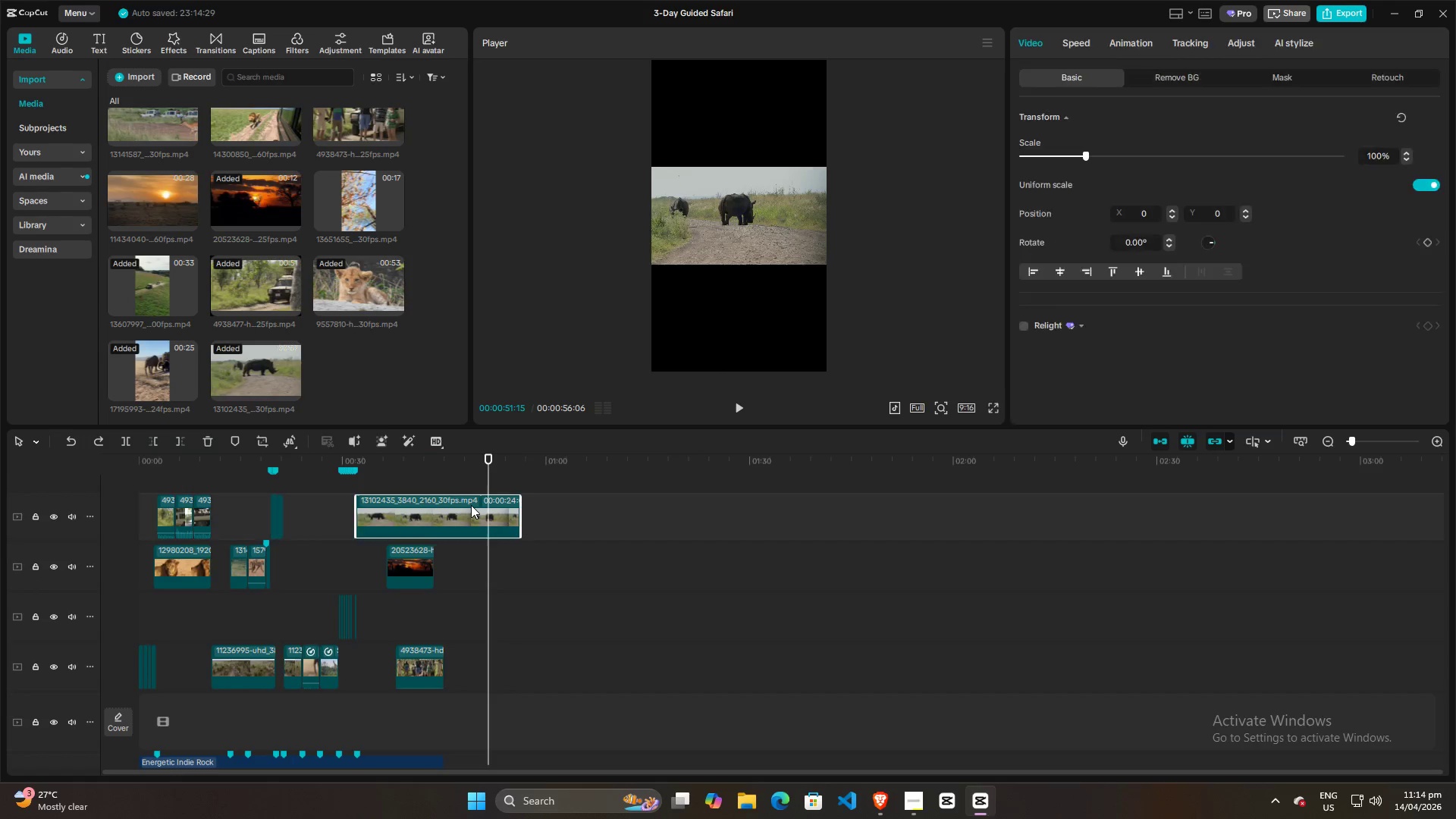 
key(W)
 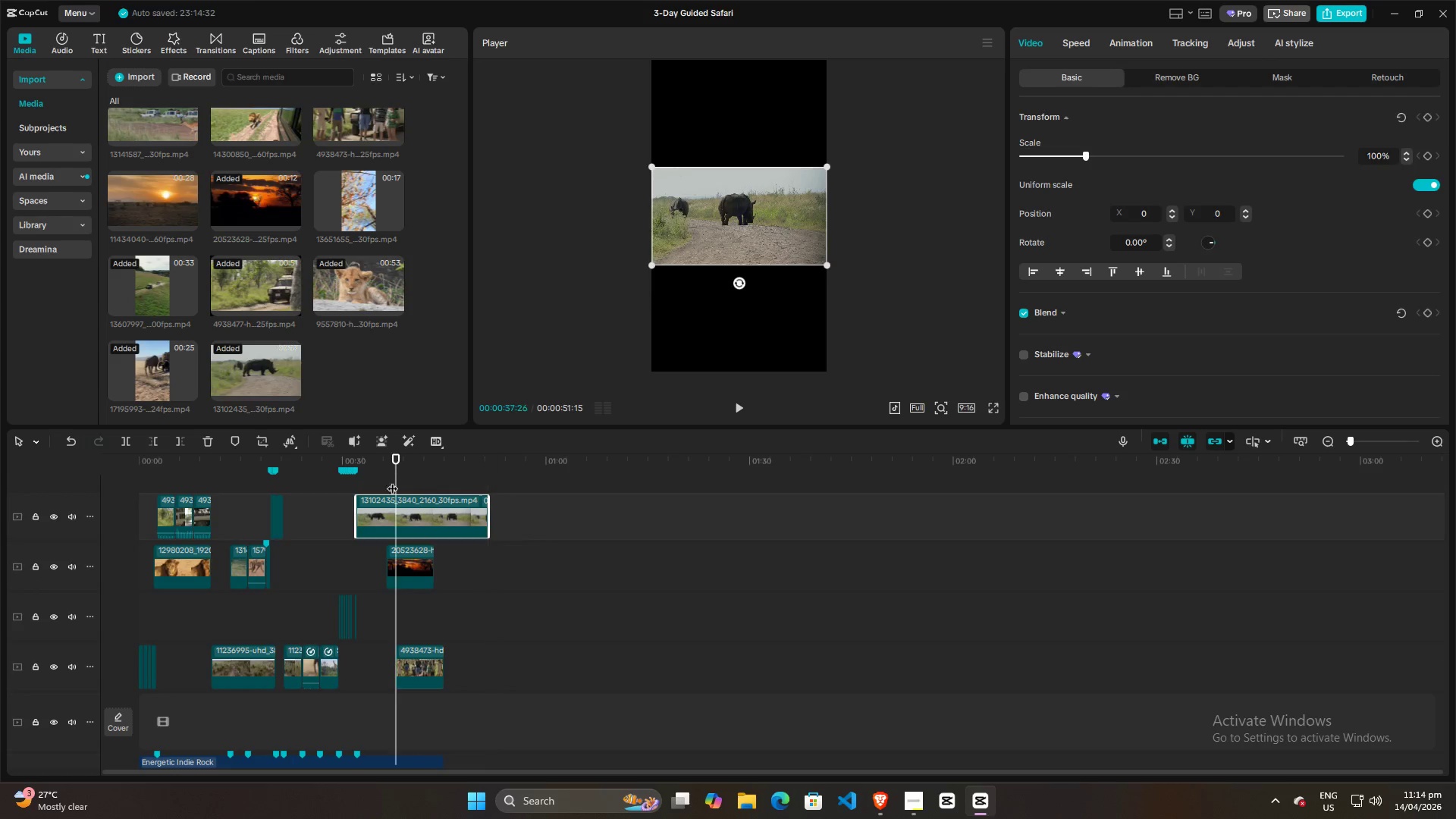 
double_click([381, 507])
 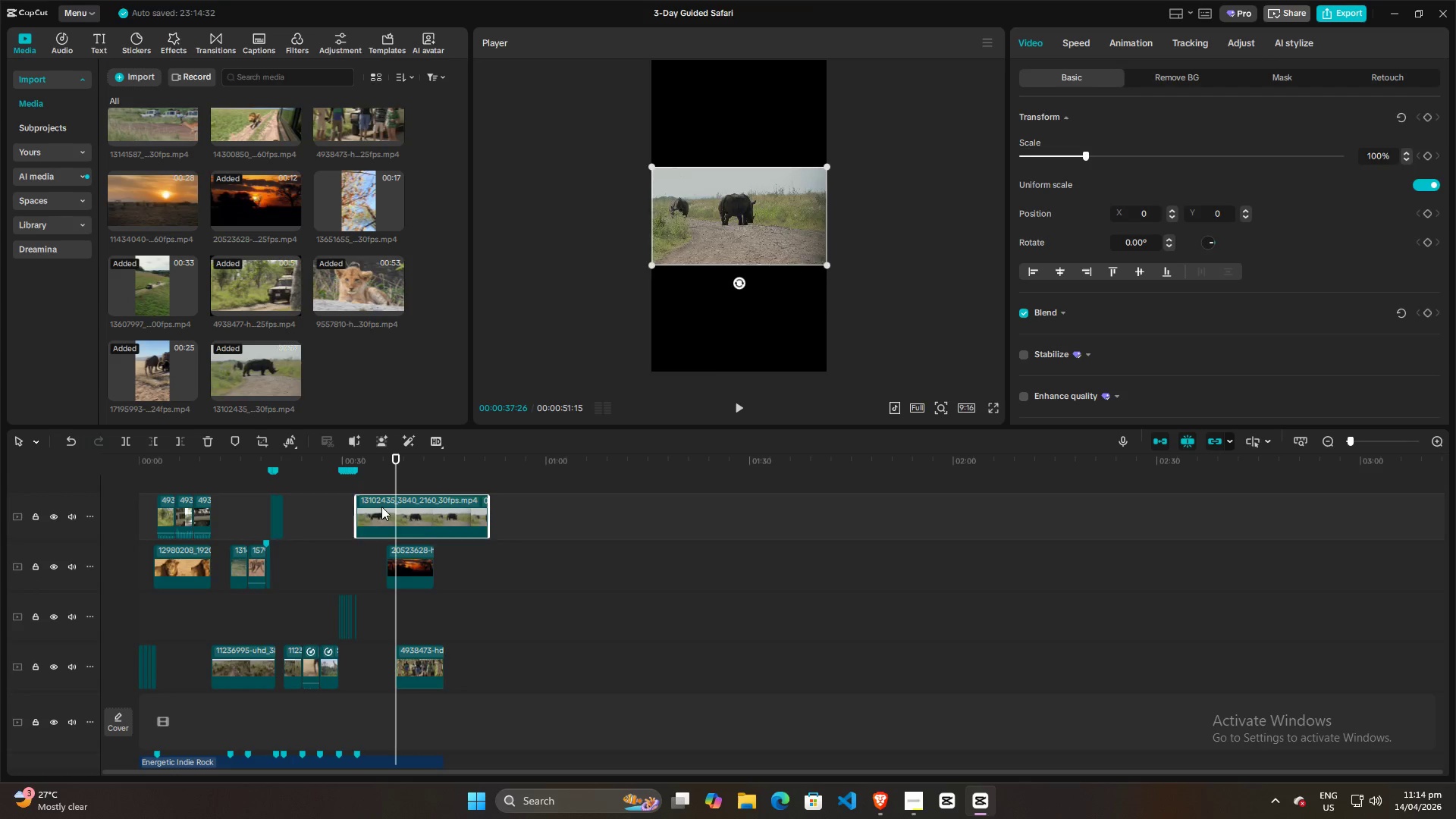 
key(Q)
 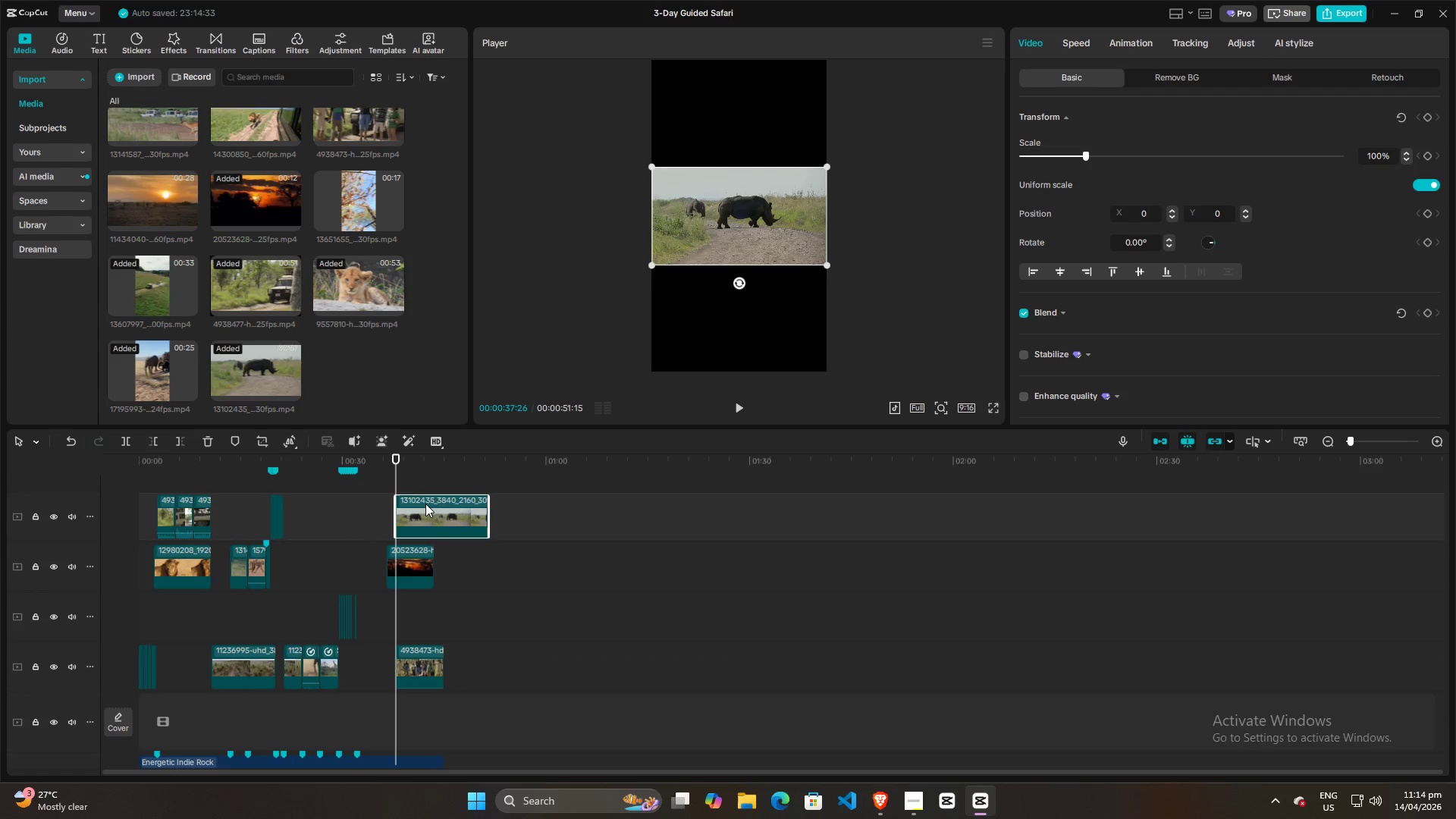 
left_click_drag(start_coordinate=[425, 504], to_coordinate=[318, 507])
 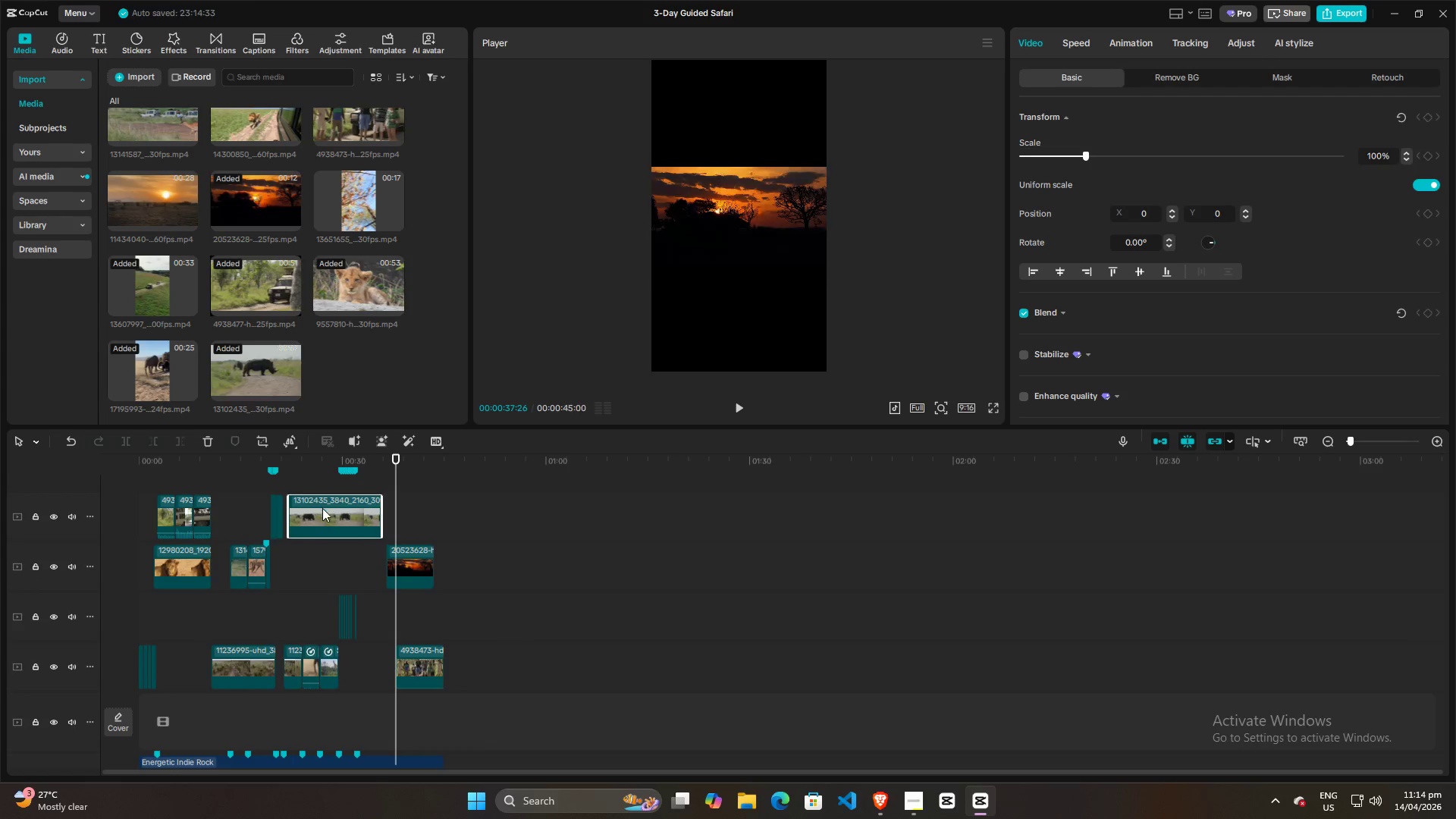 
hold_key(key=ControlLeft, duration=1.5)
hold_key(key=ControlLeft, duration=0.53)
scroll: coordinate [549, 594], scroll_direction: up, amount: 23.0
 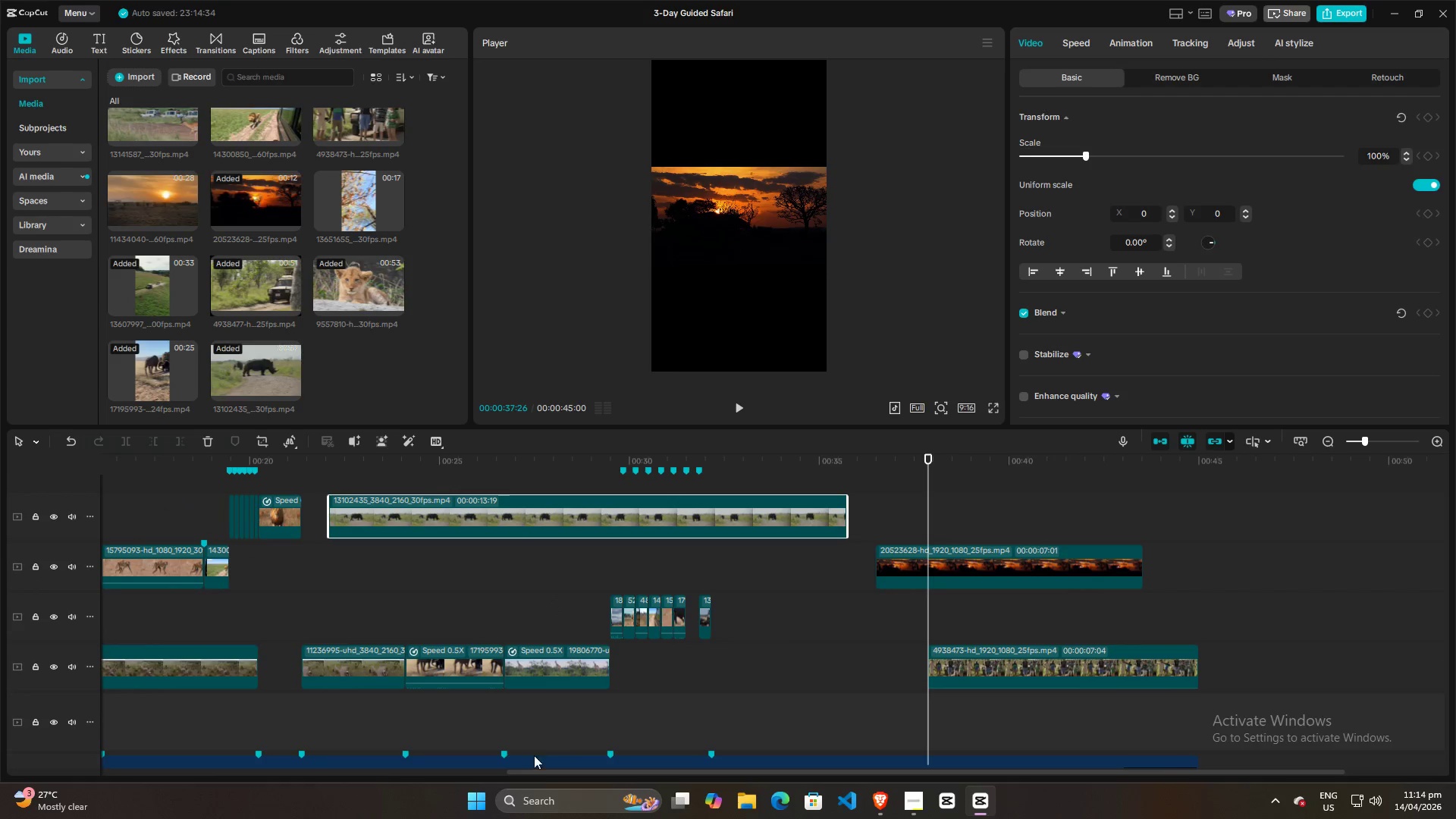 
left_click_drag(start_coordinate=[538, 523], to_coordinate=[919, 525])
 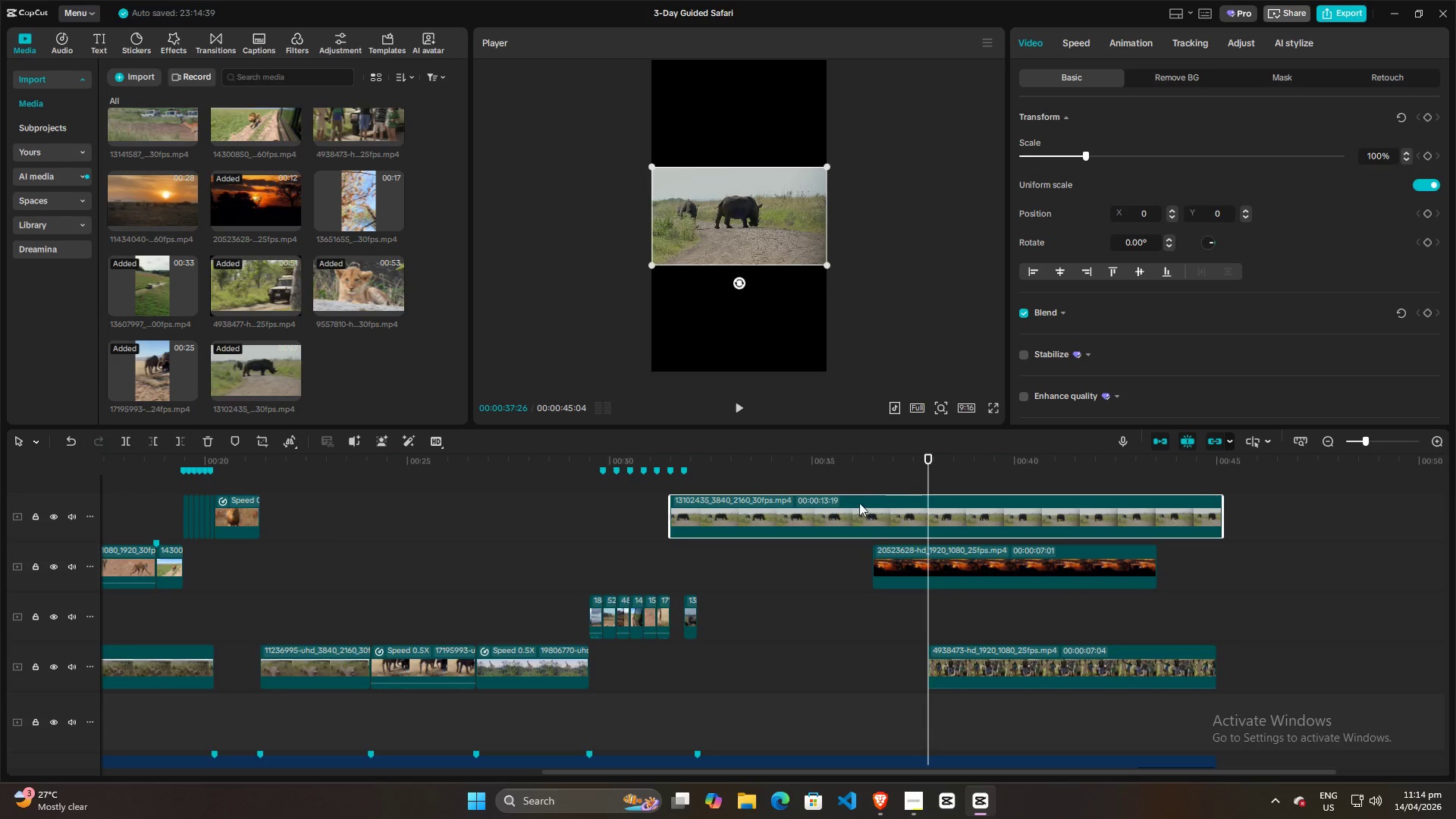 
key(Space)
 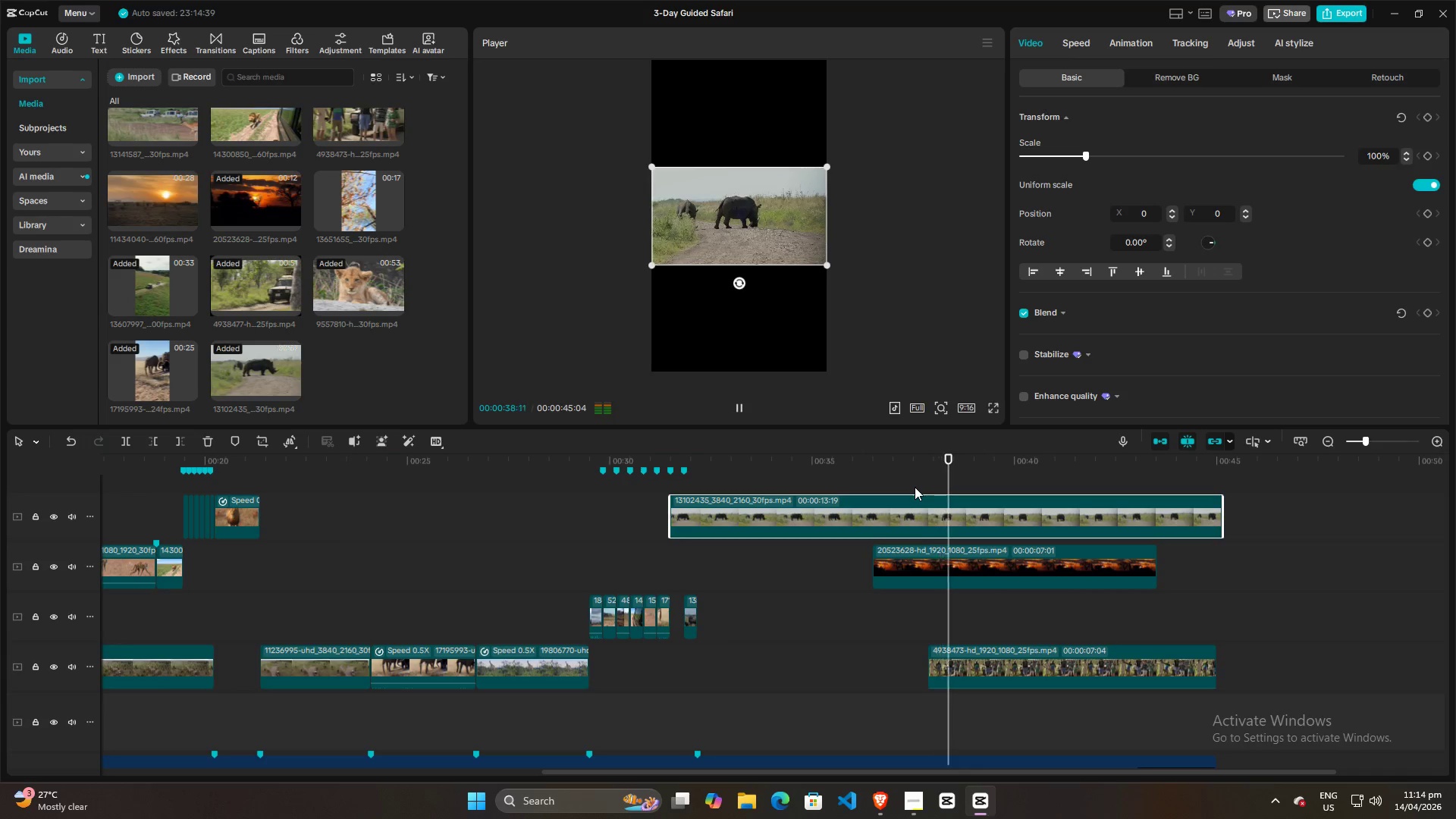 
key(Space)
 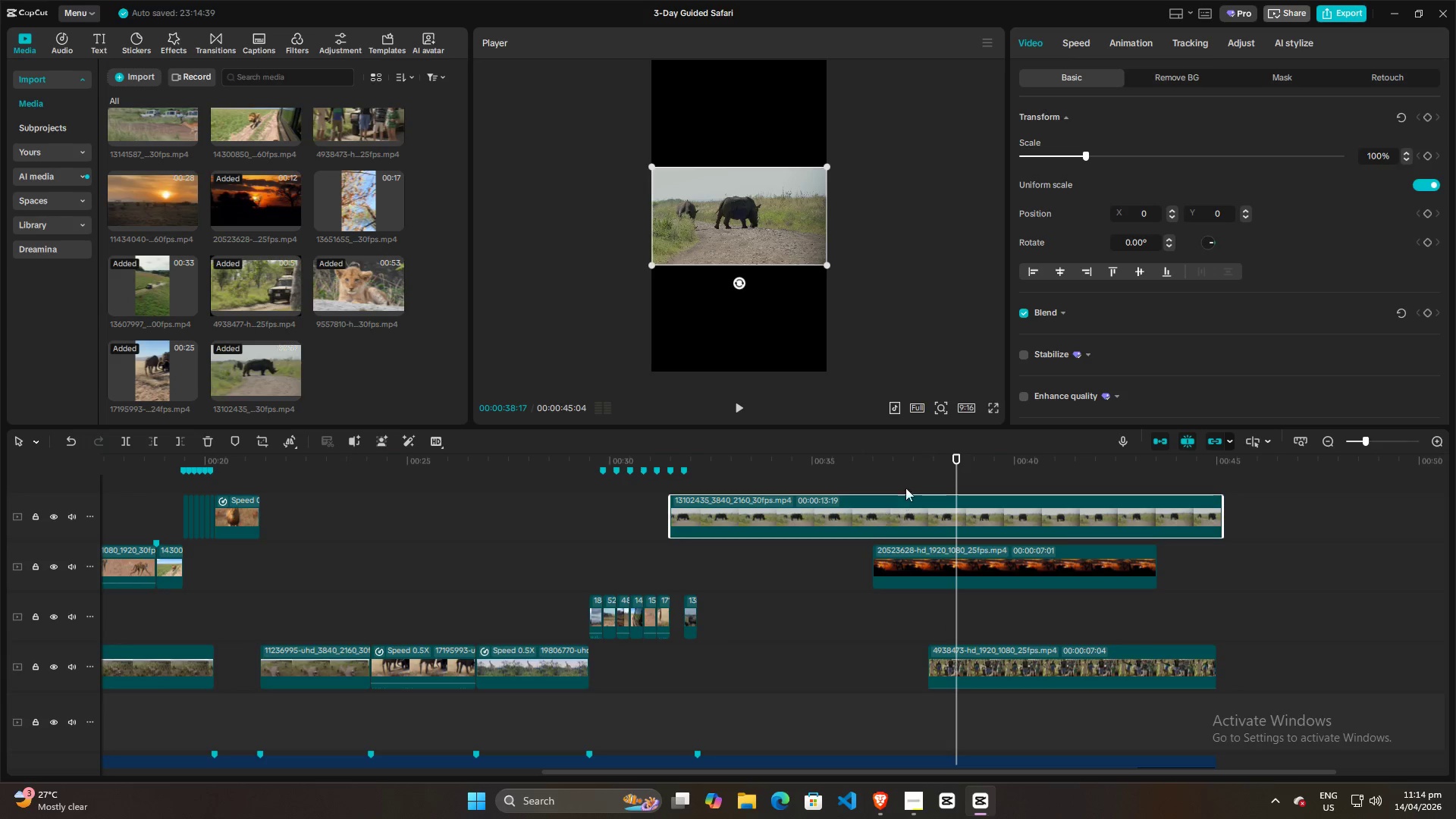 
left_click([908, 483])
 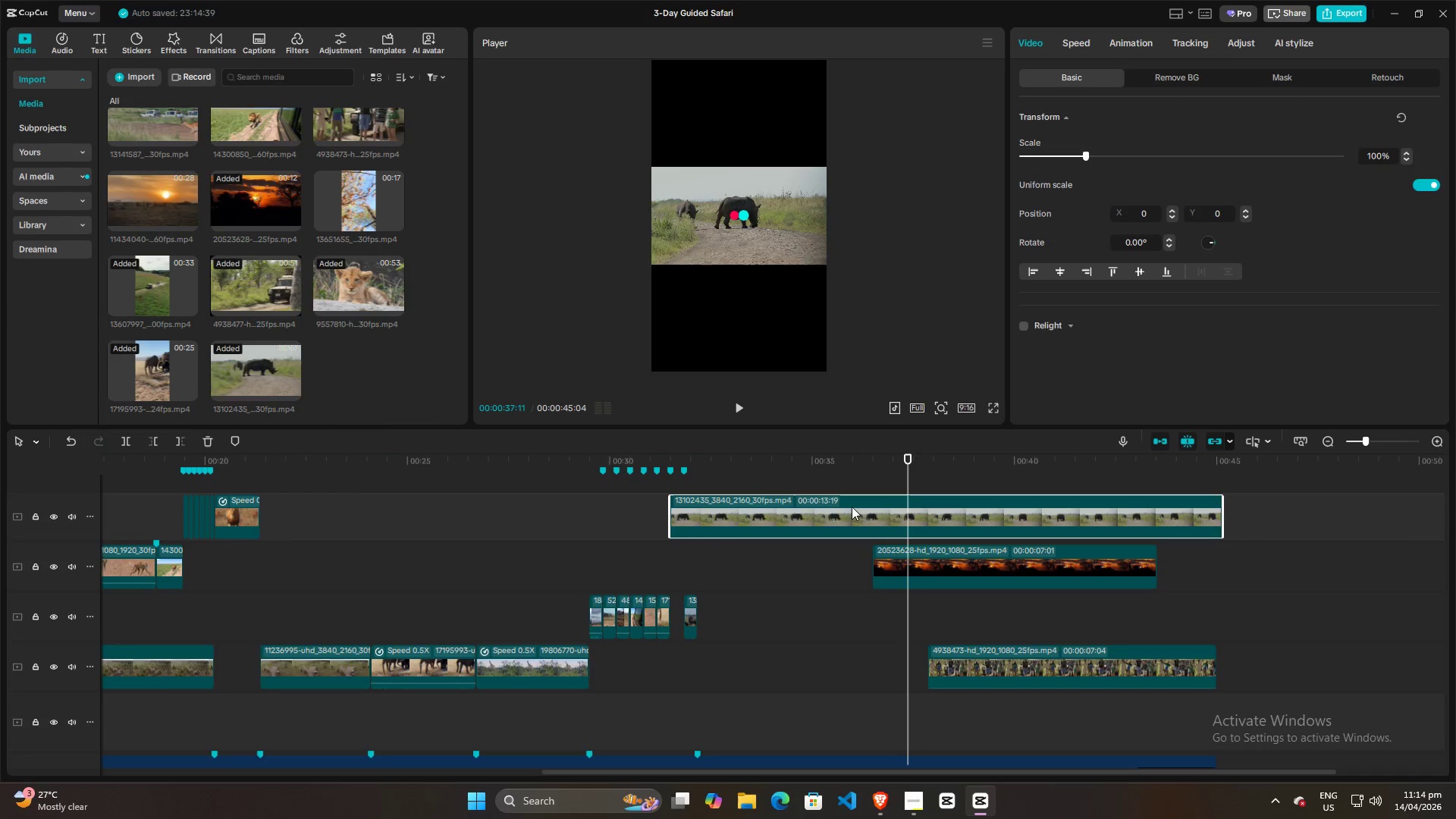 
double_click([819, 513])
 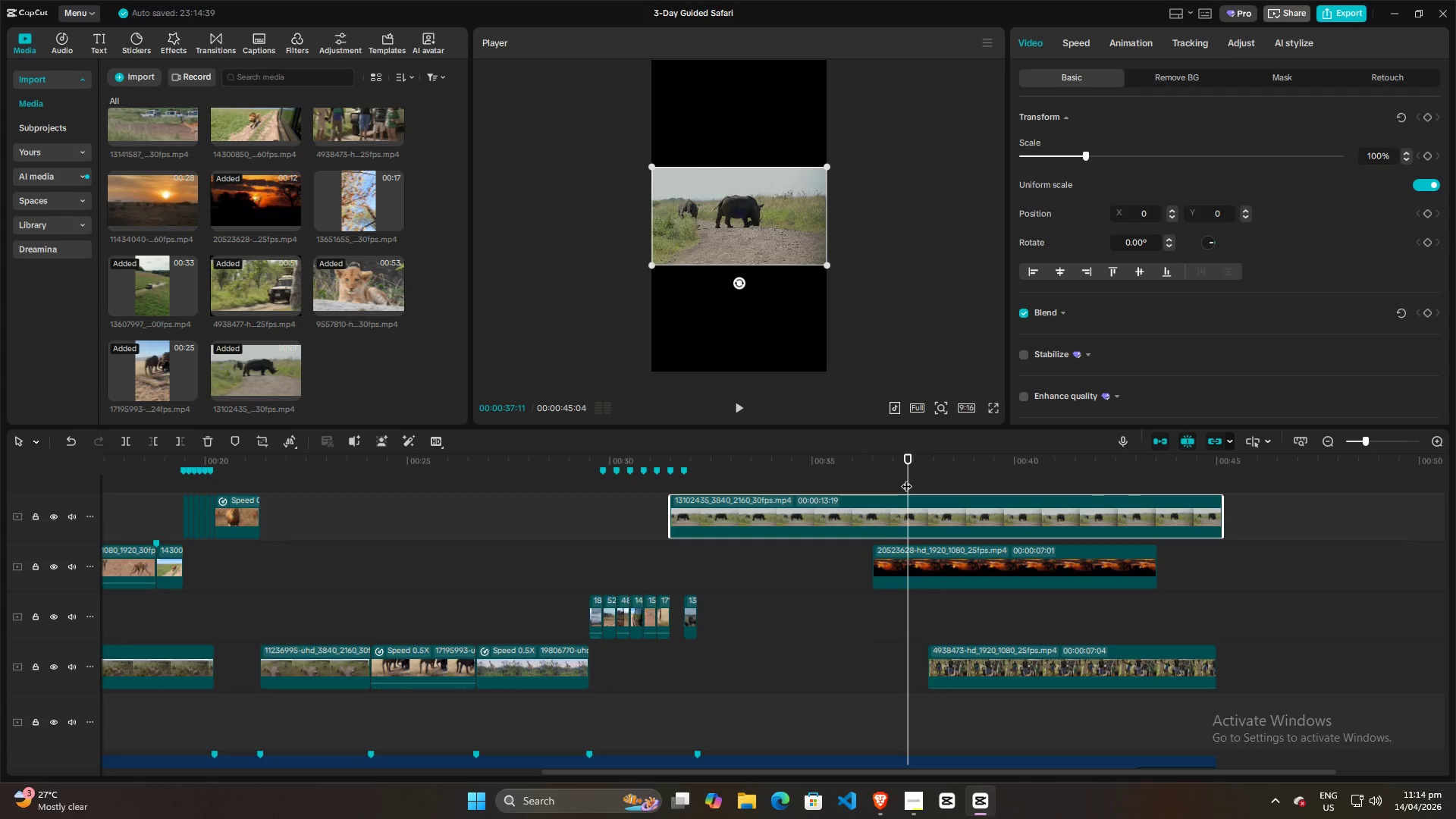 
left_click_drag(start_coordinate=[906, 479], to_coordinate=[824, 486])
 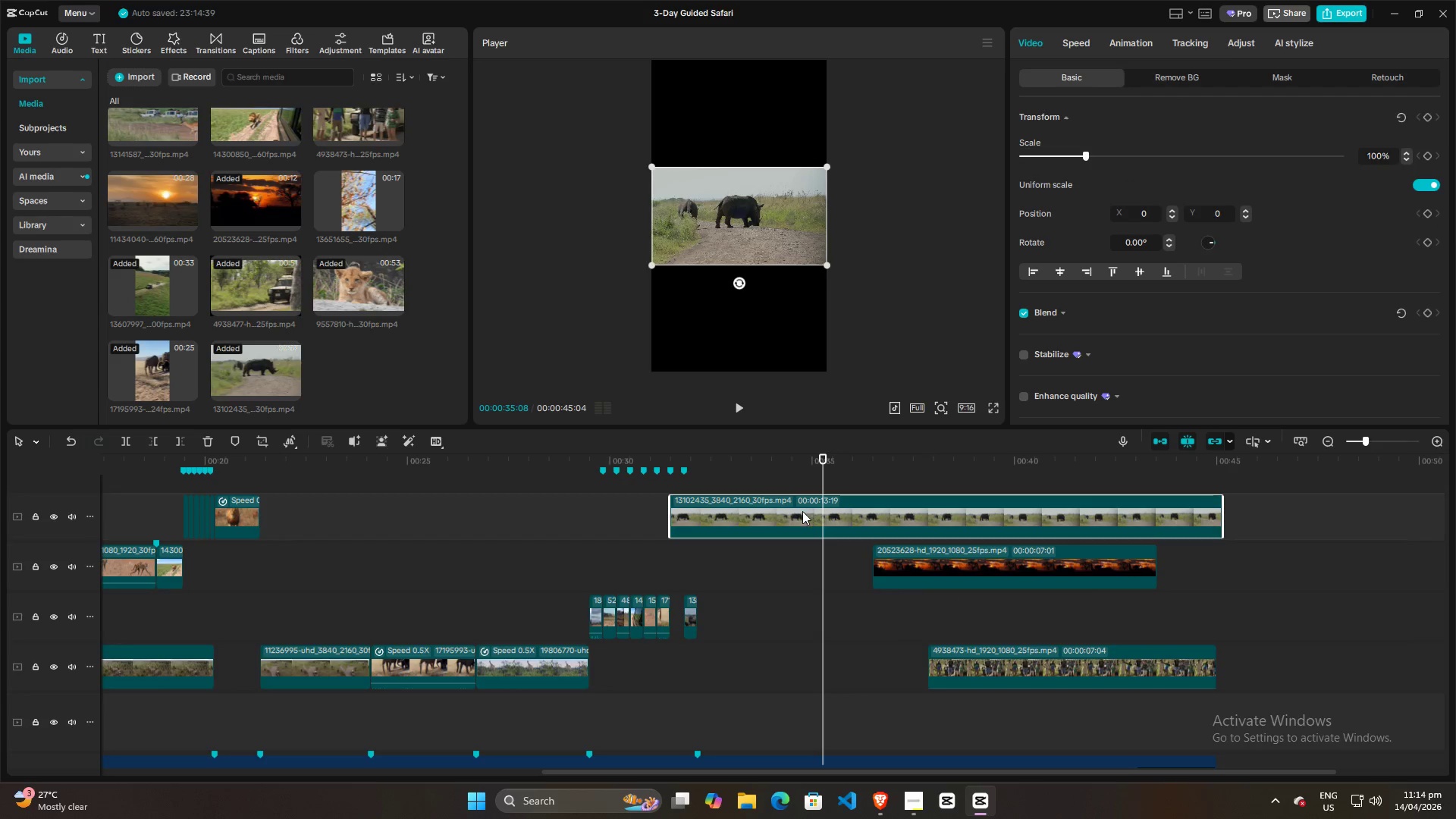 
left_click([800, 513])
 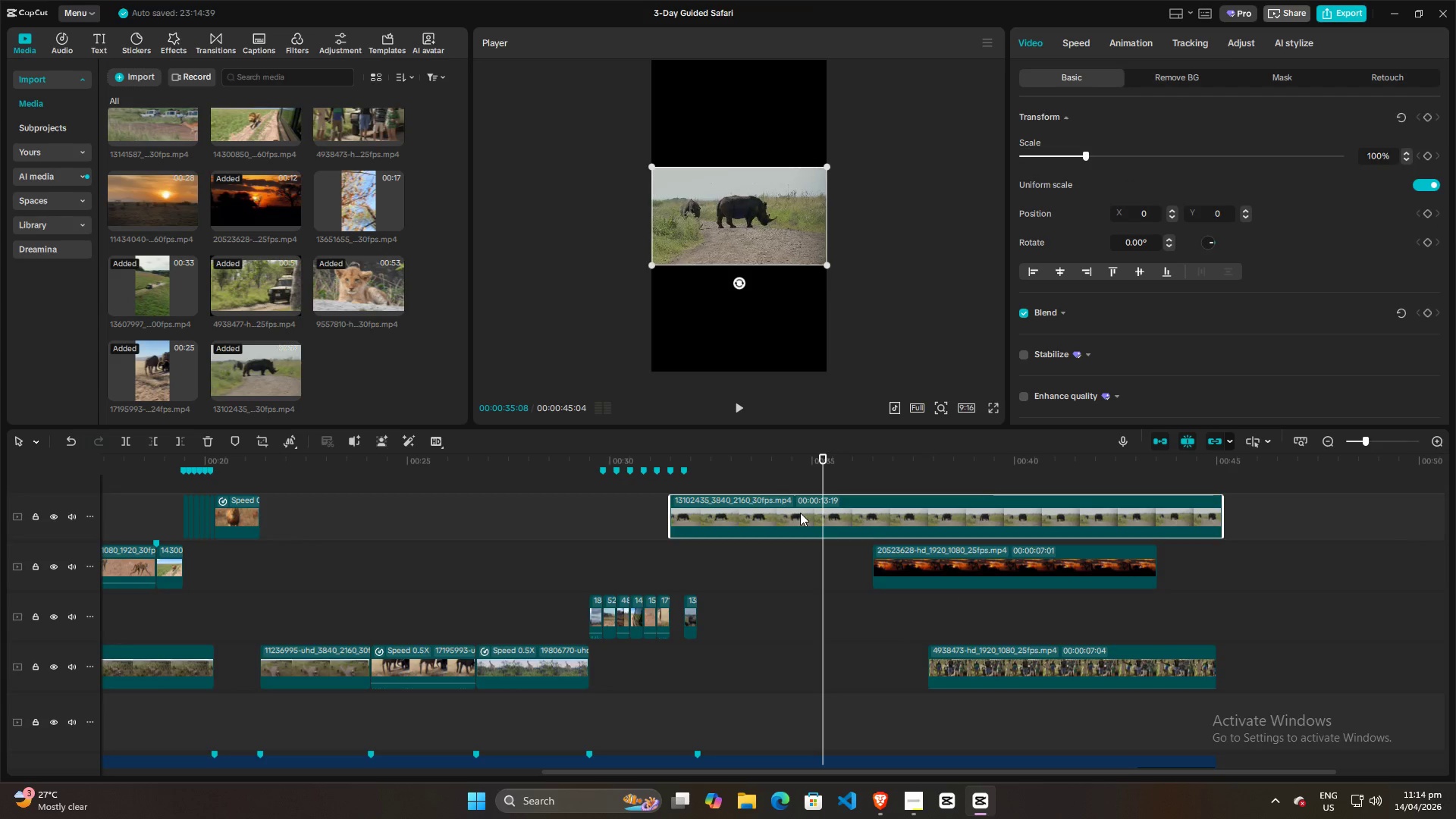 
key(Q)
 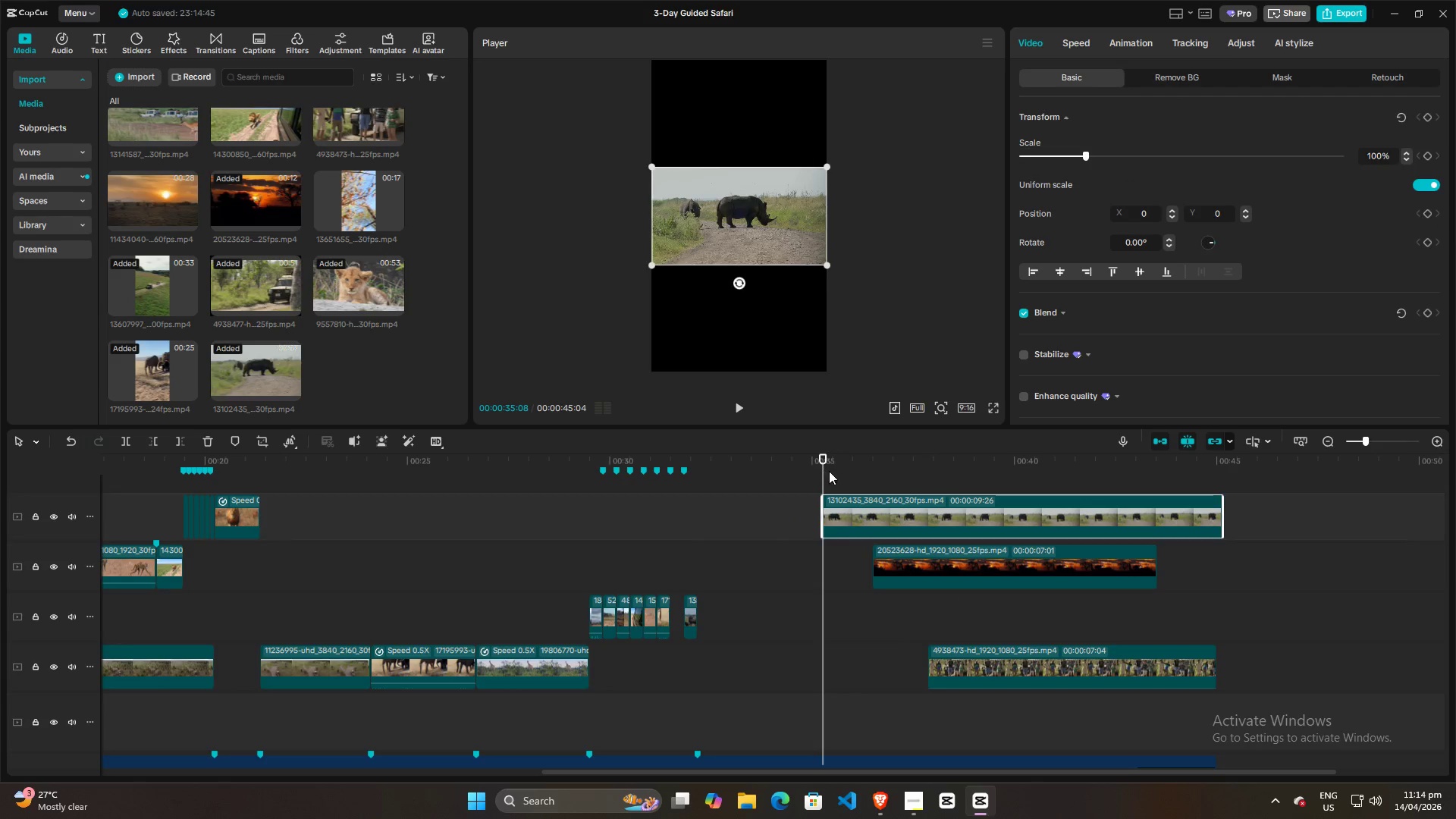 
left_click_drag(start_coordinate=[823, 472], to_coordinate=[963, 474])
 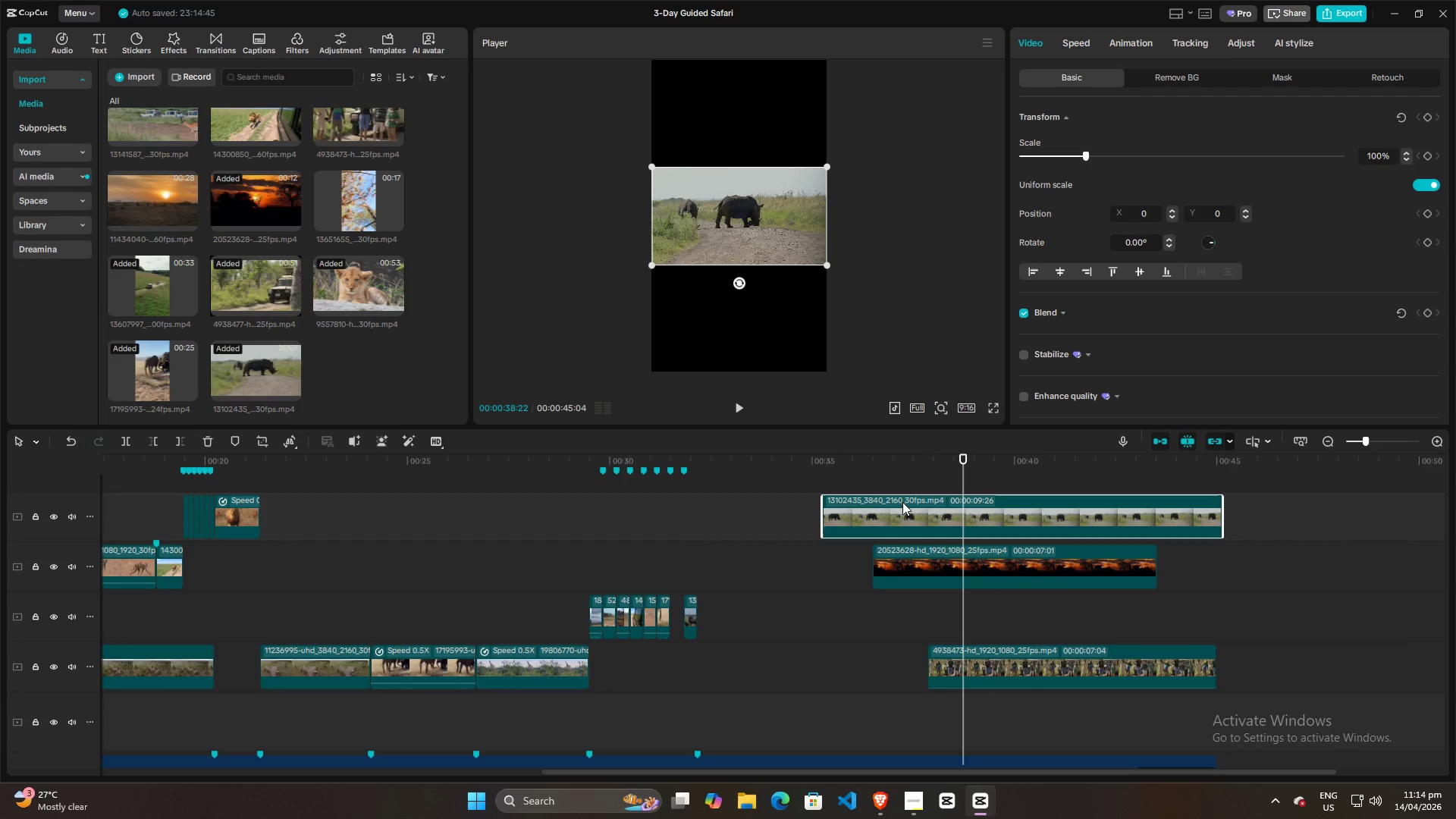 
left_click([902, 502])
 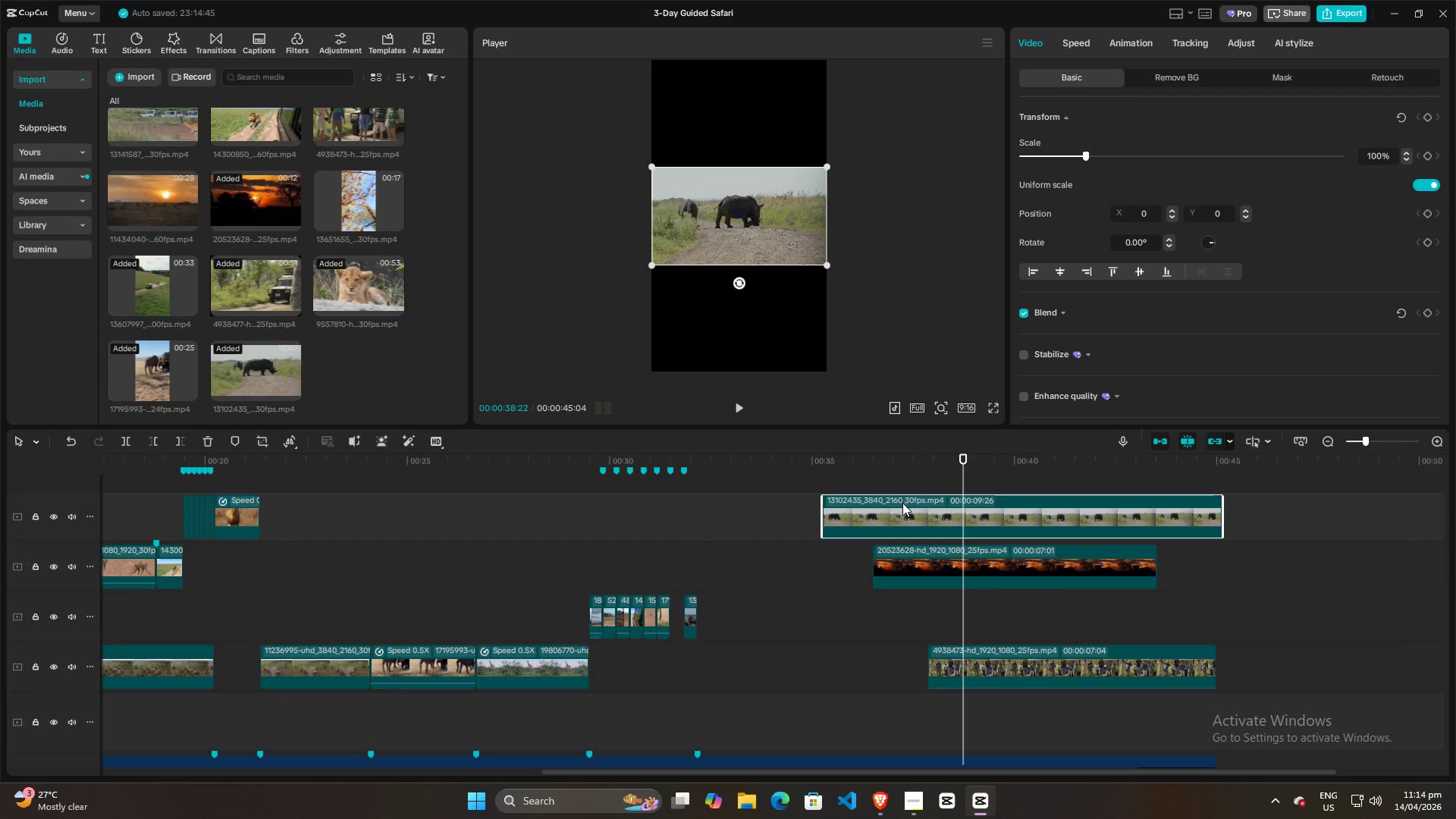 
key(W)
 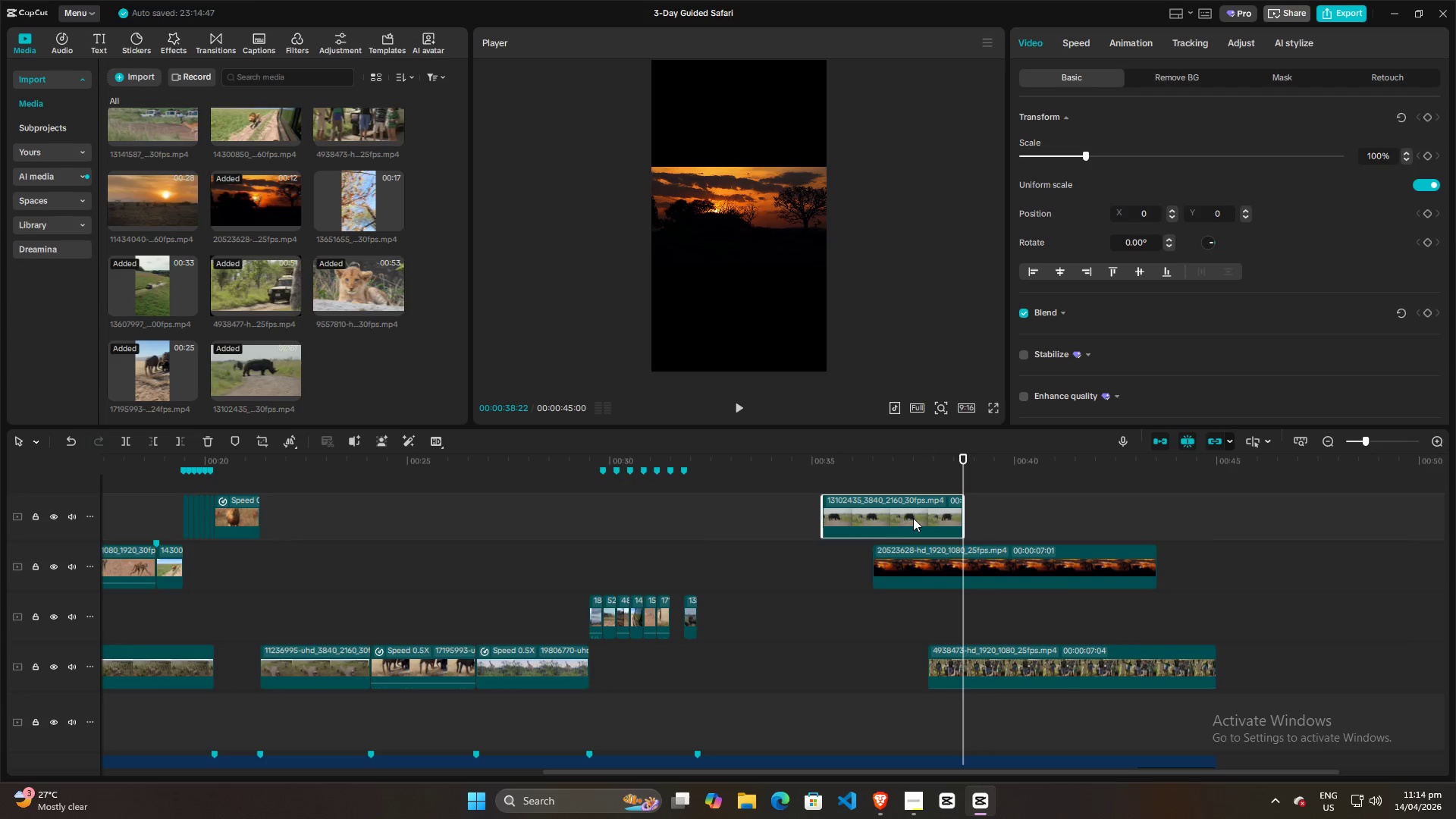 
left_click_drag(start_coordinate=[912, 518], to_coordinate=[761, 524])
 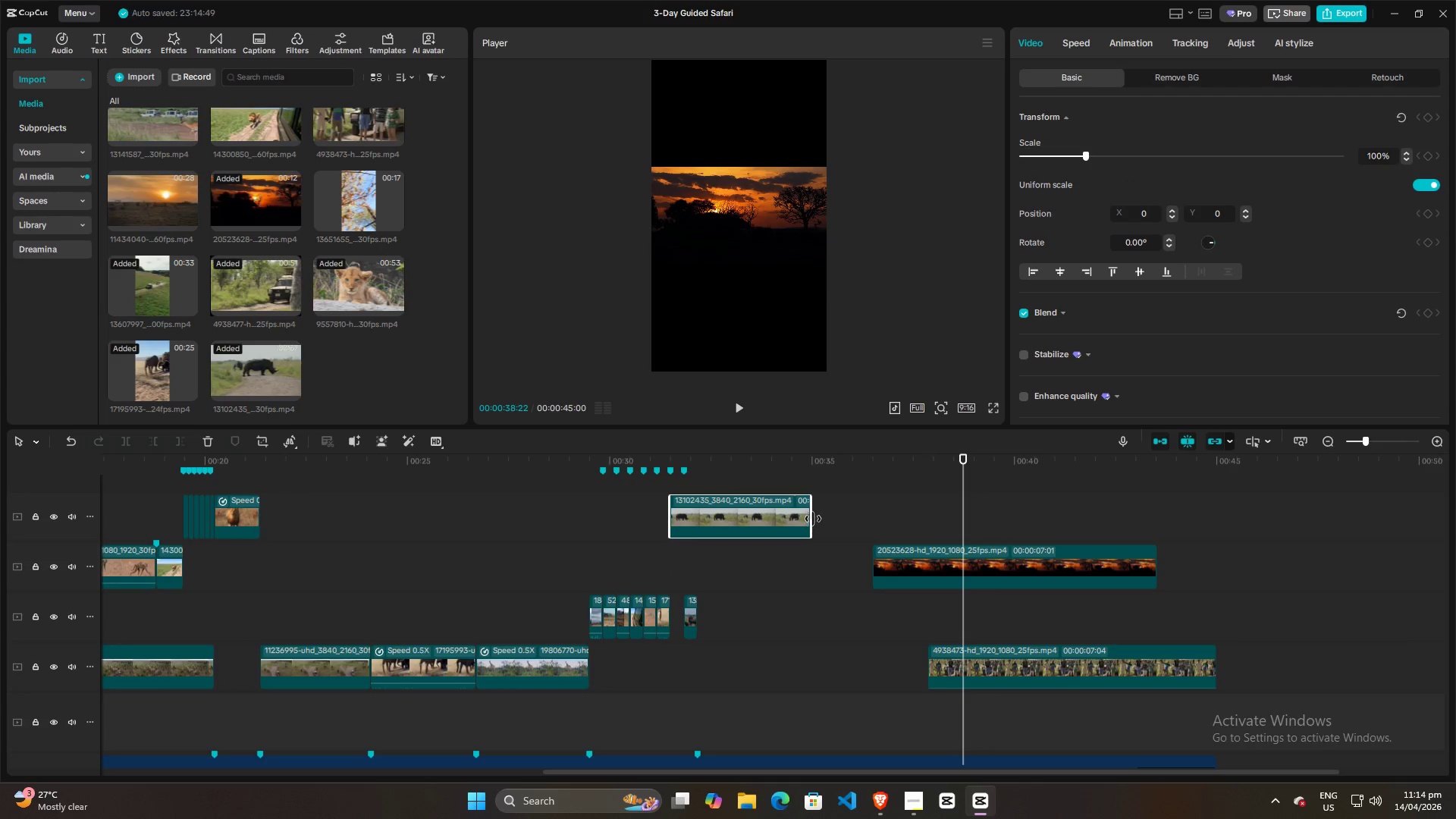 
left_click_drag(start_coordinate=[811, 519], to_coordinate=[683, 519])
 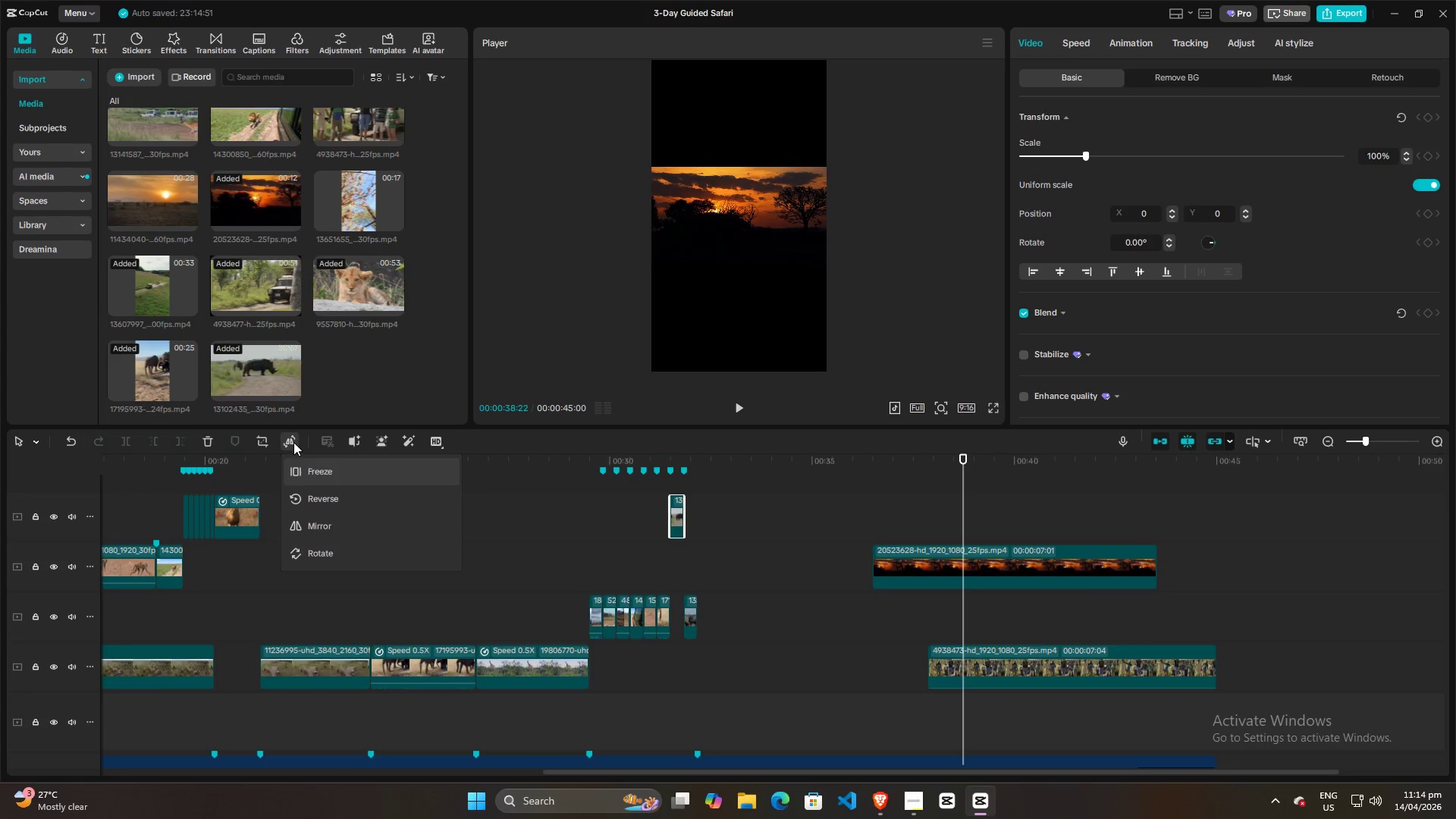 
left_click([318, 493])
 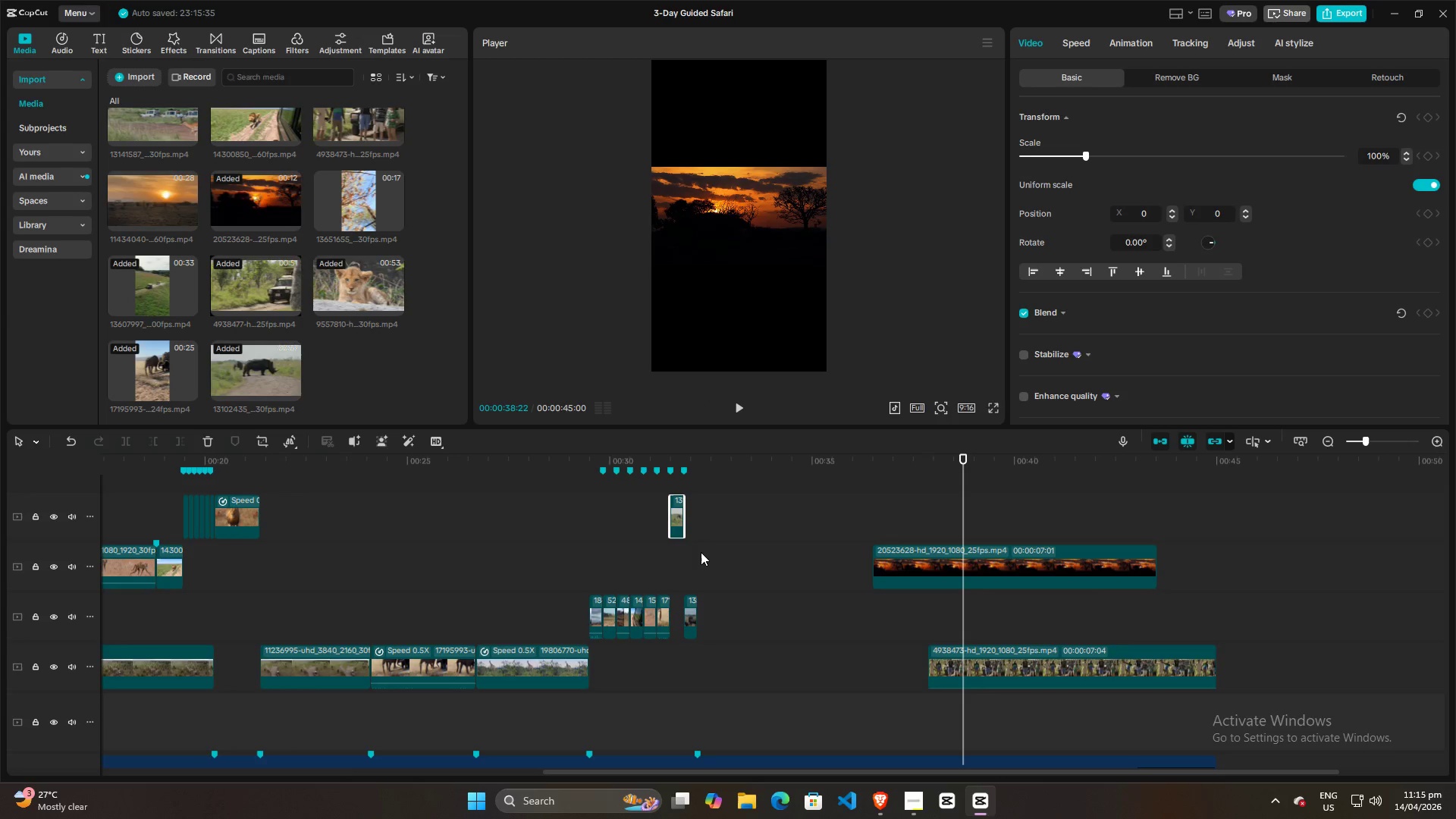 
wait(52.75)
 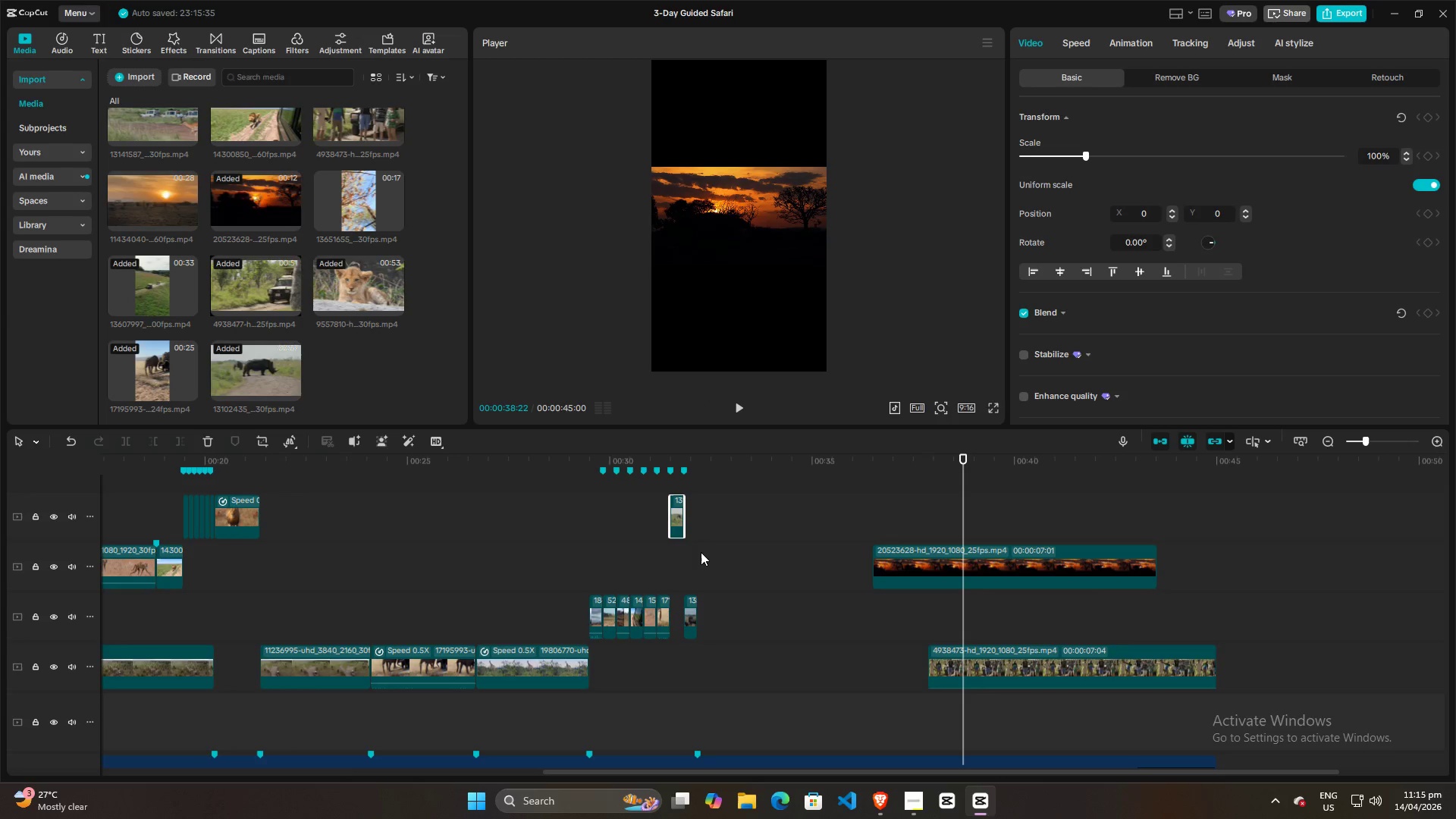 
left_click_drag(start_coordinate=[679, 510], to_coordinate=[682, 613])
 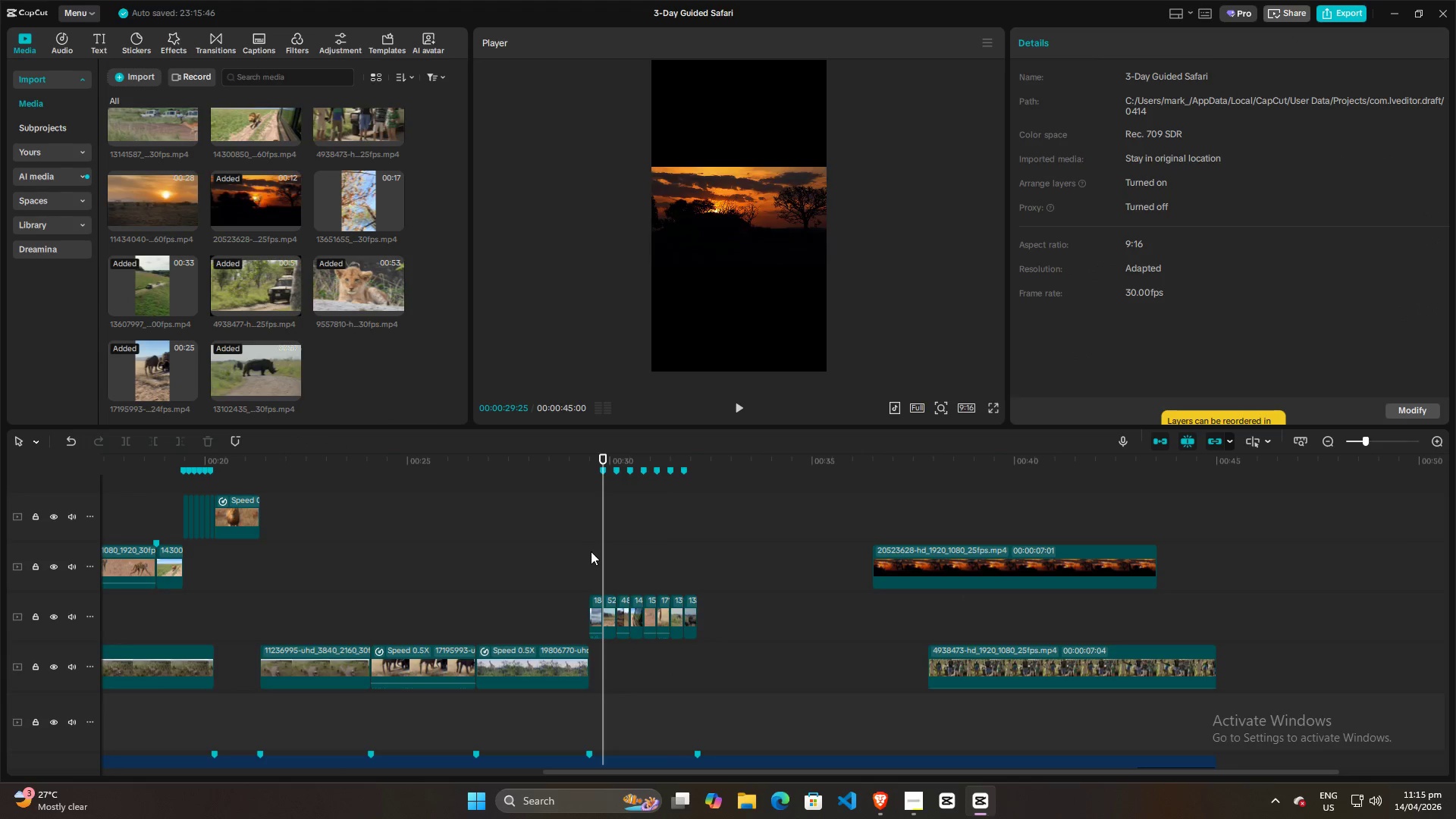 
double_click([575, 553])
 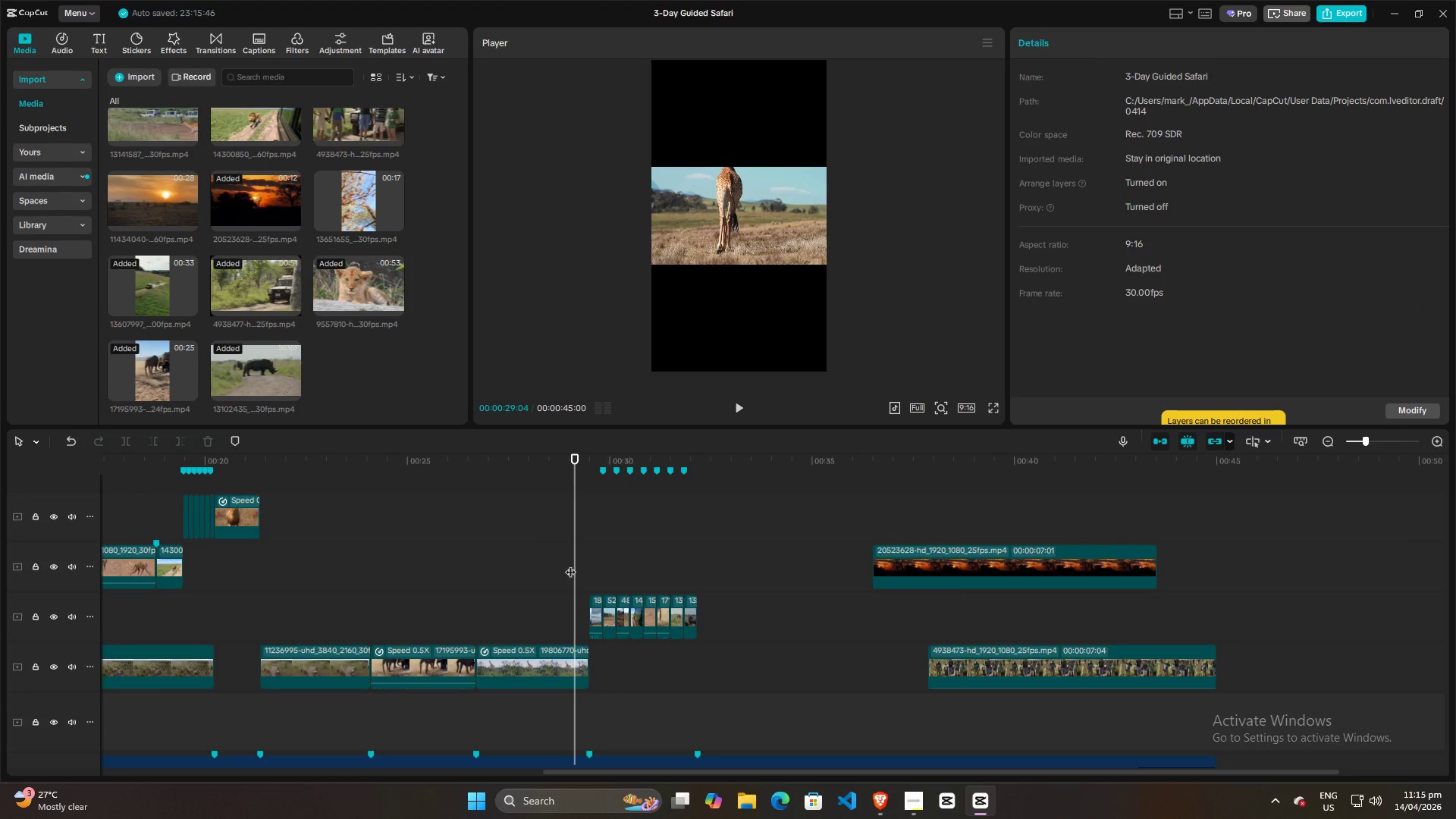 
key(Space)
 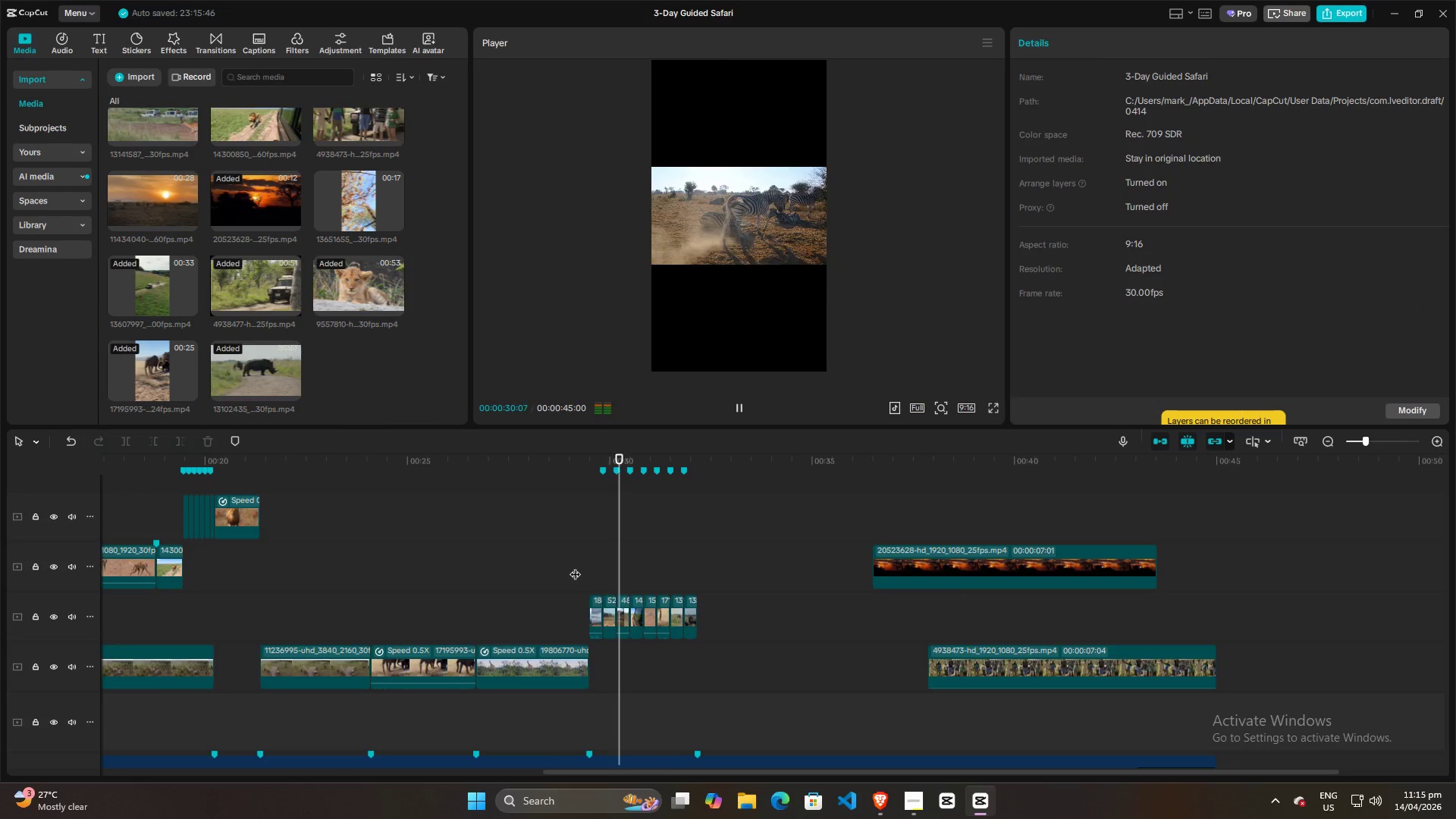 
key(Space)
 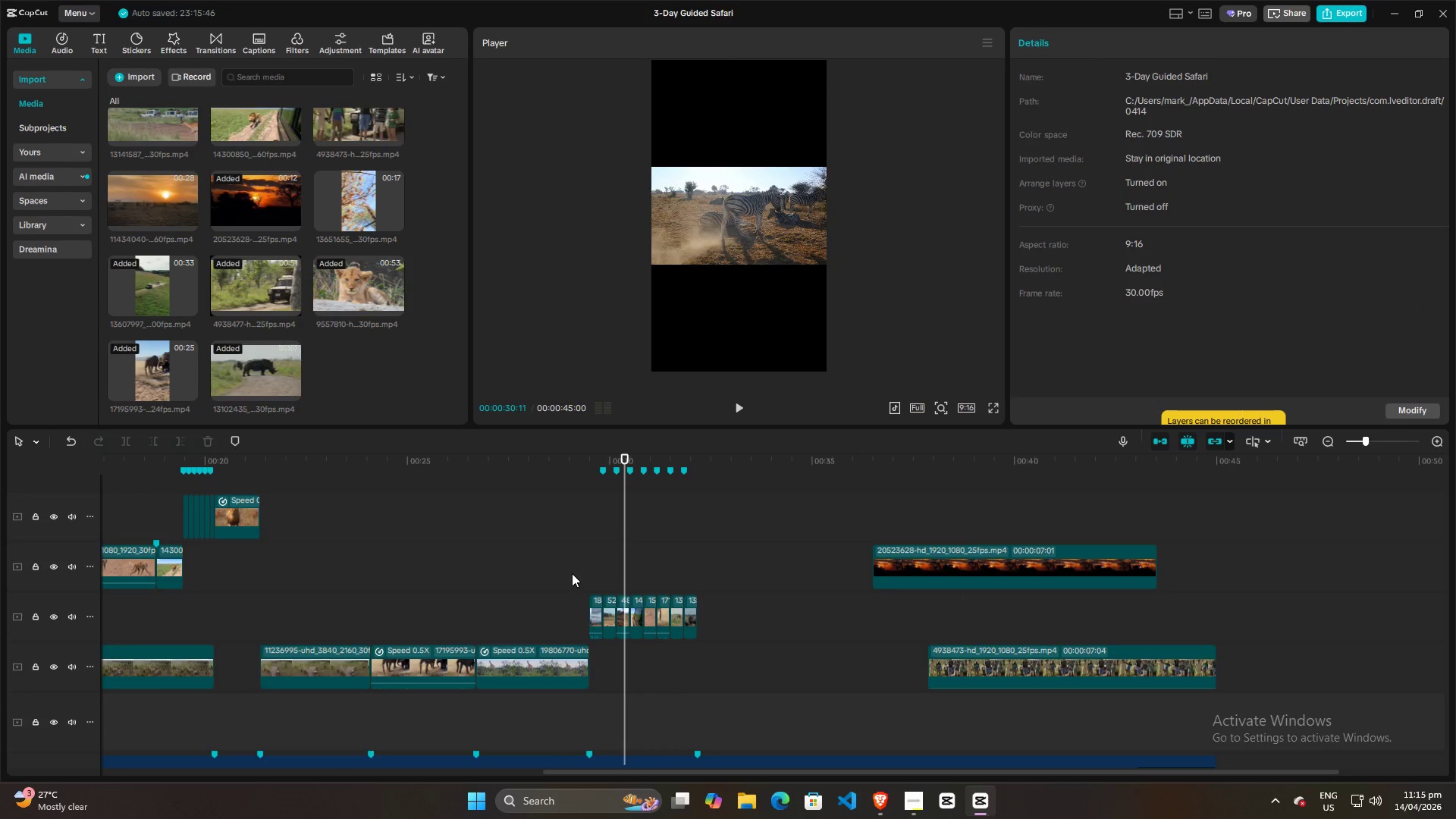 
key(Space)
 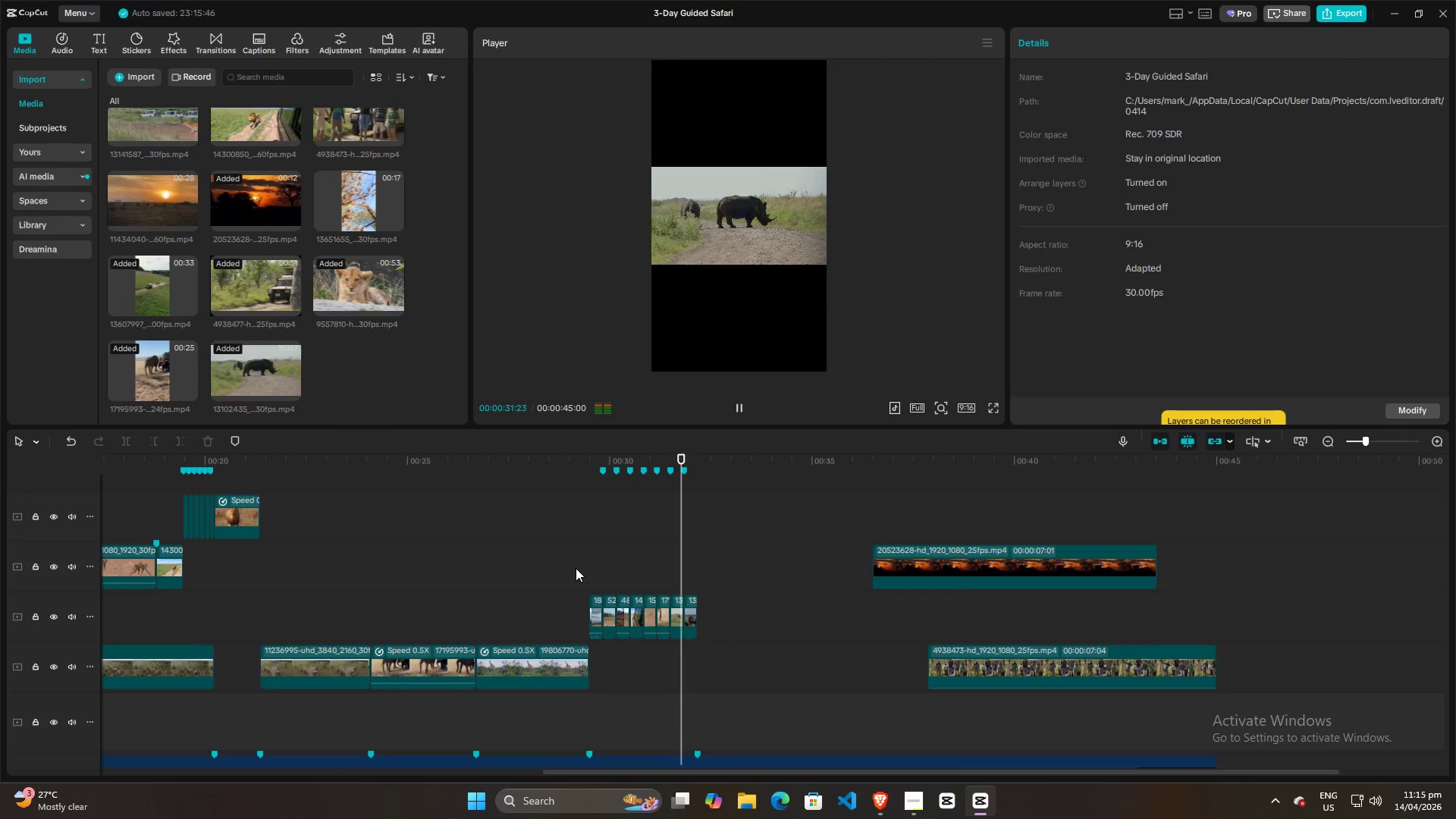 
key(Space)
 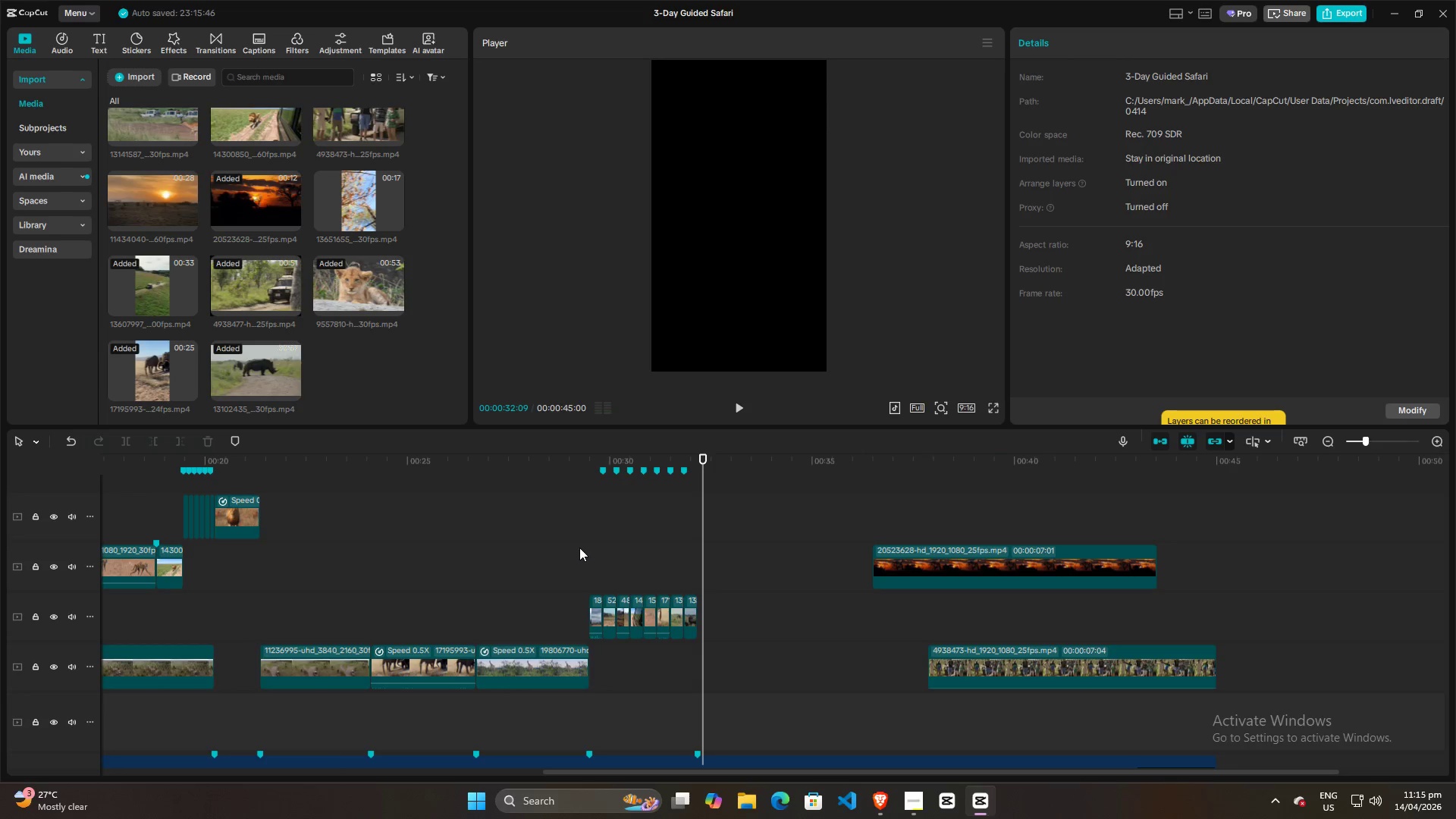 
left_click([576, 546])
 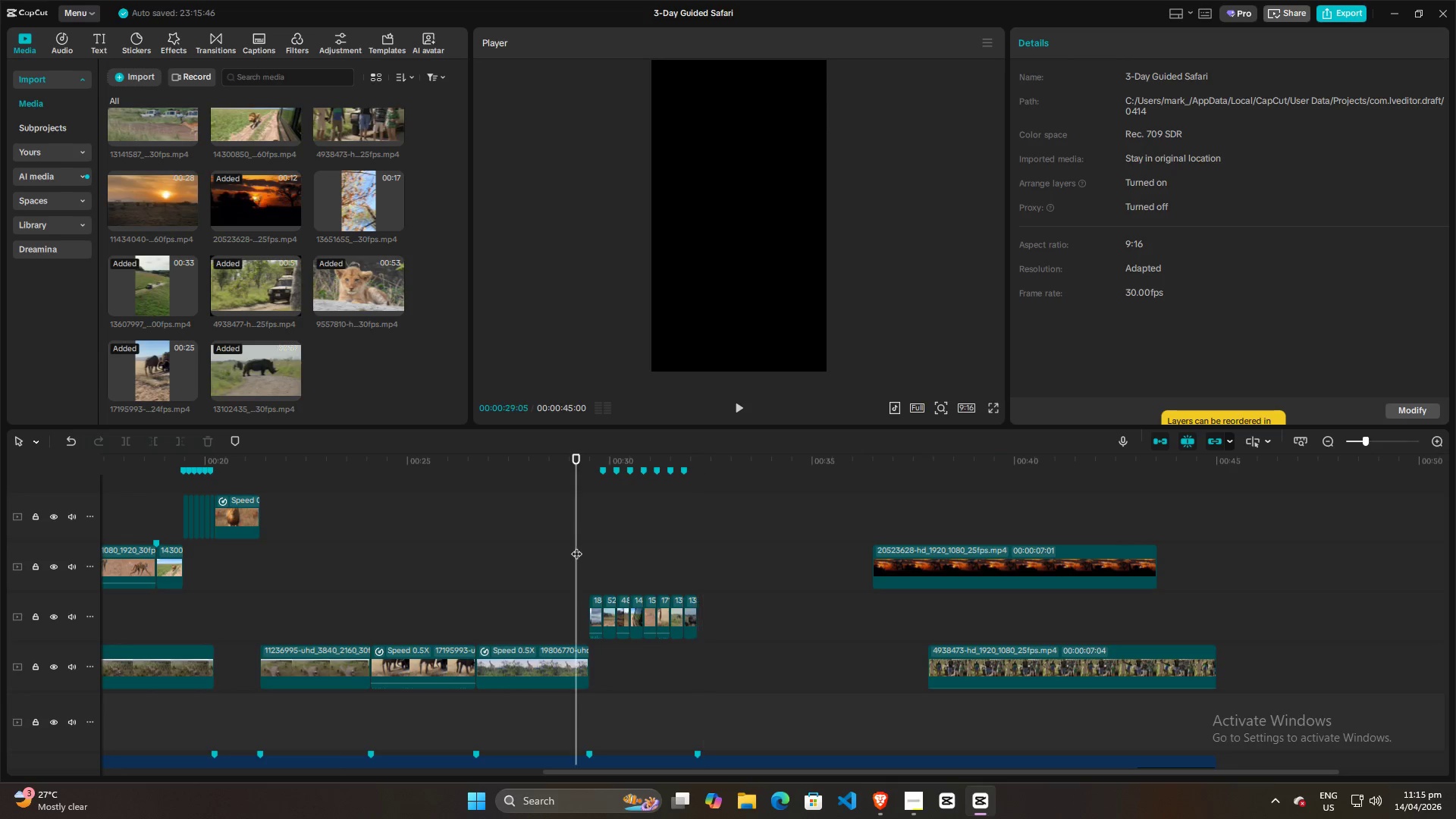 
key(Space)
 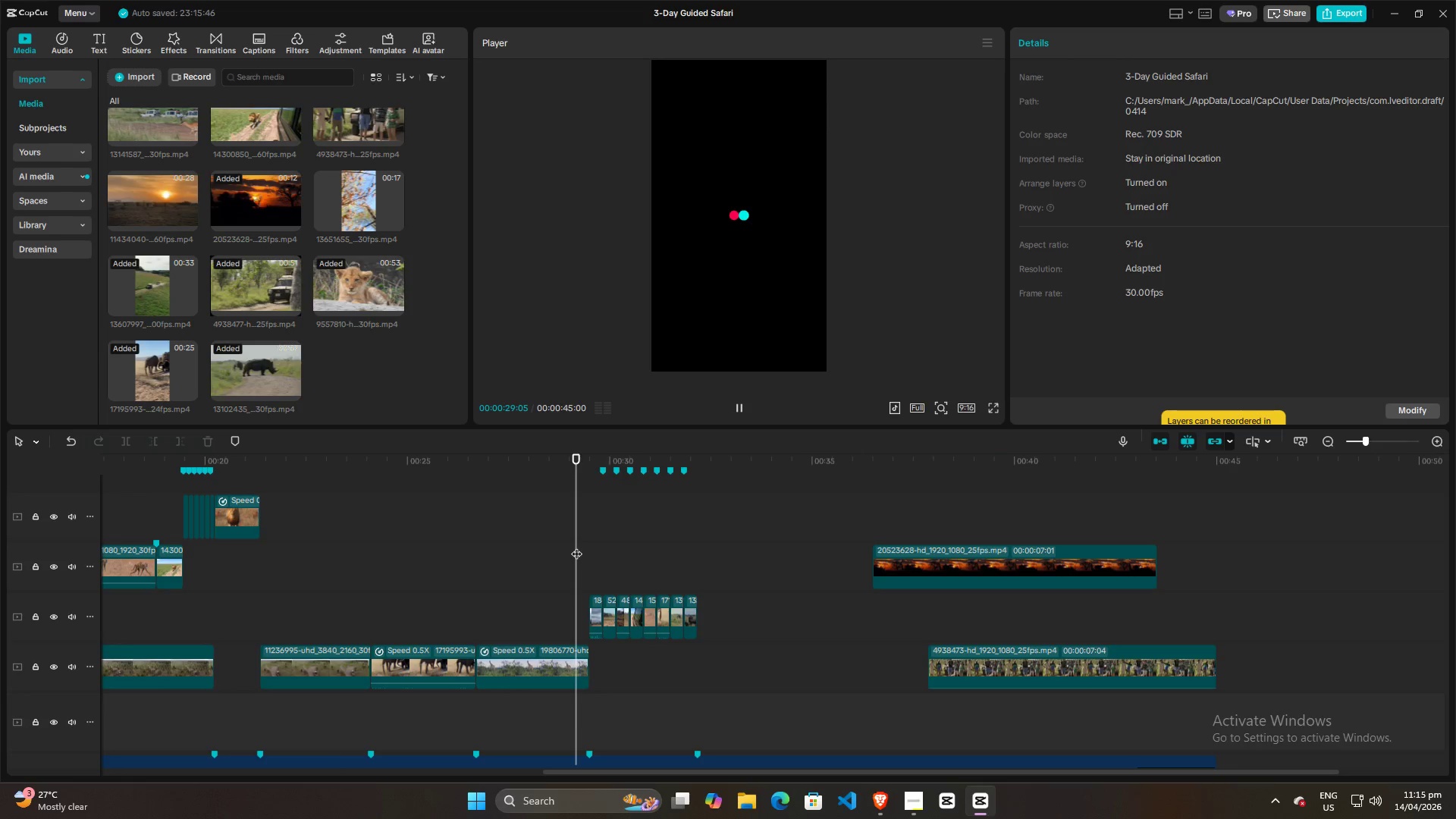 
key(Space)
 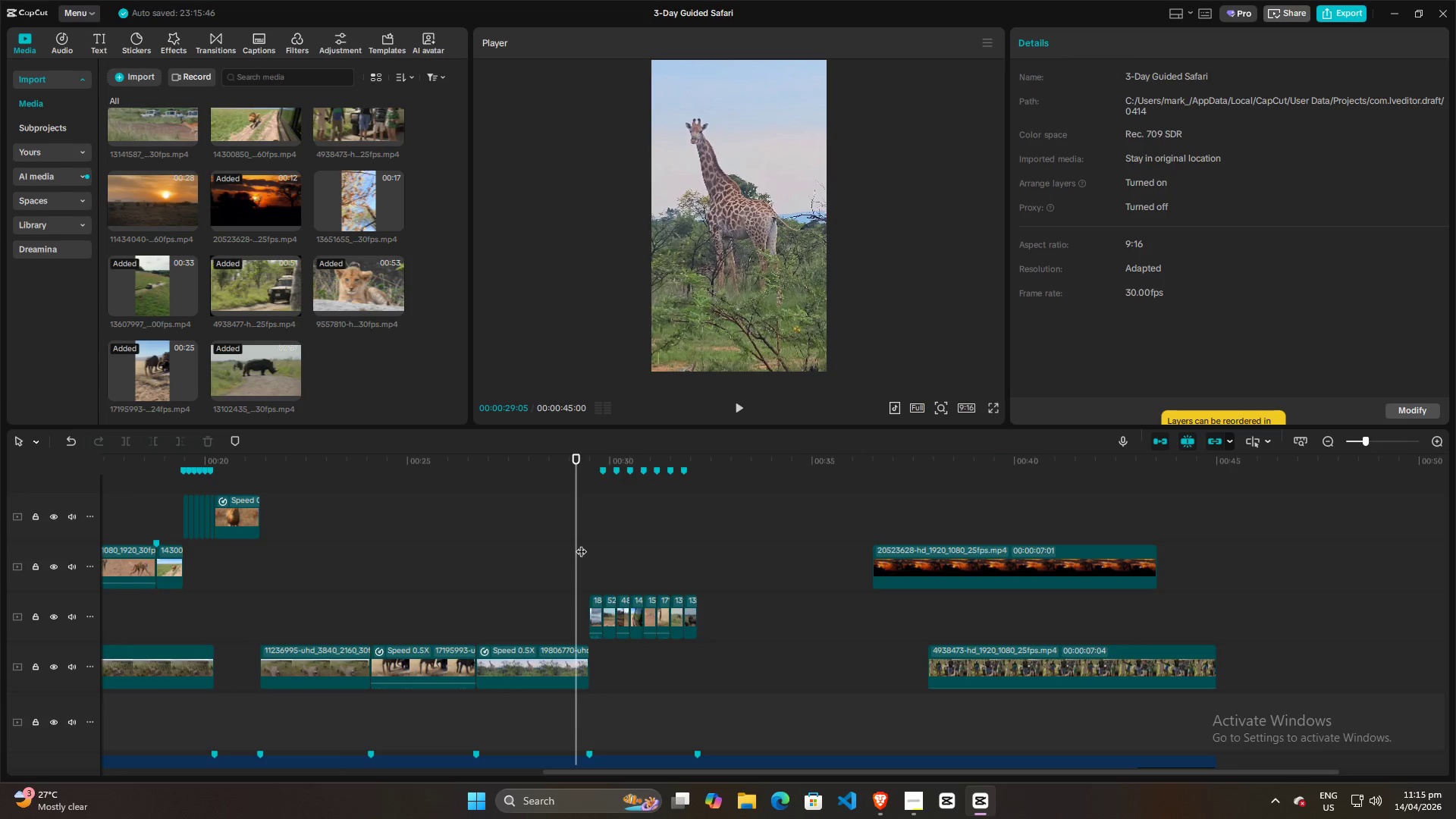 
key(Space)
 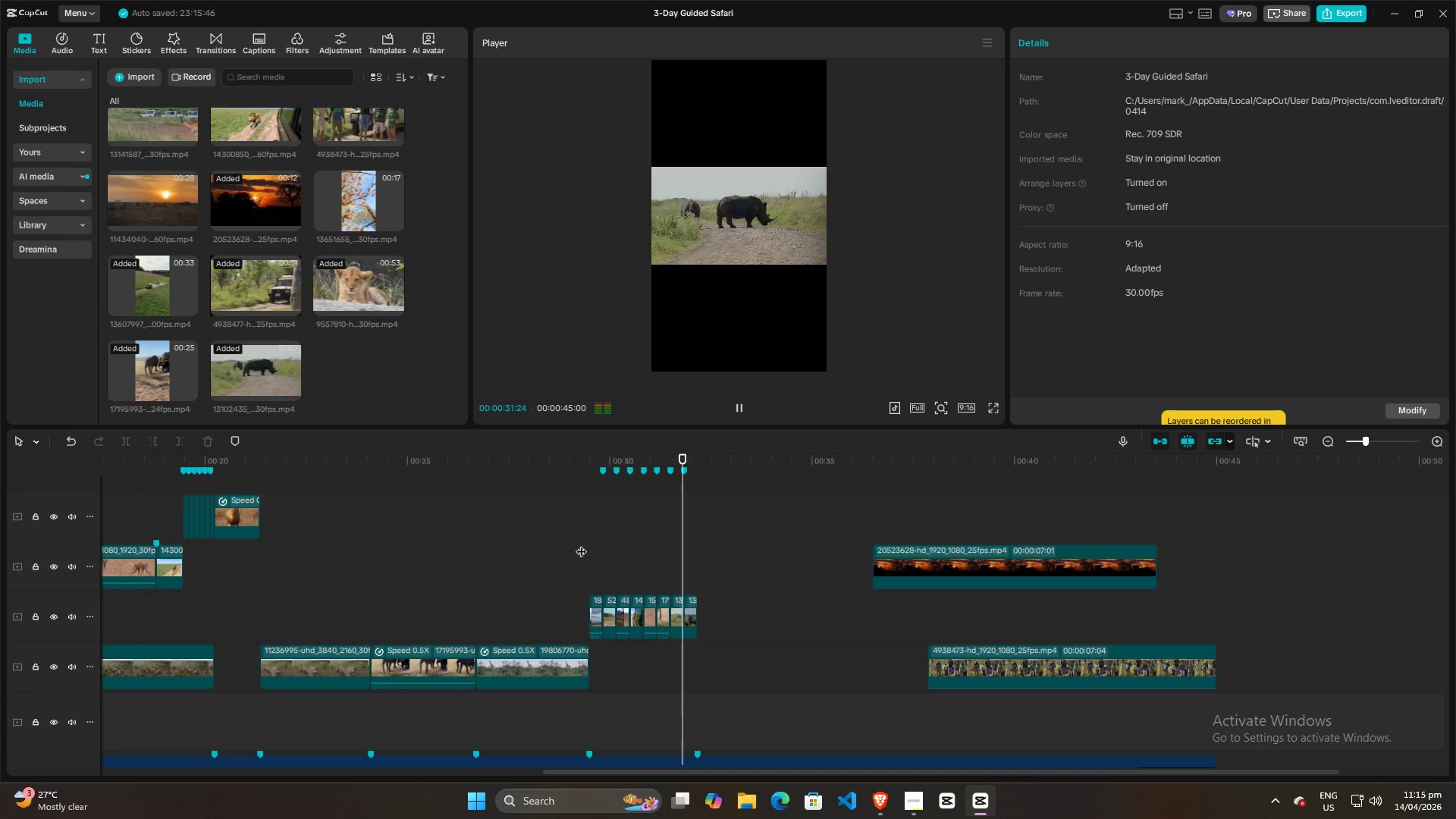 
key(Space)
 